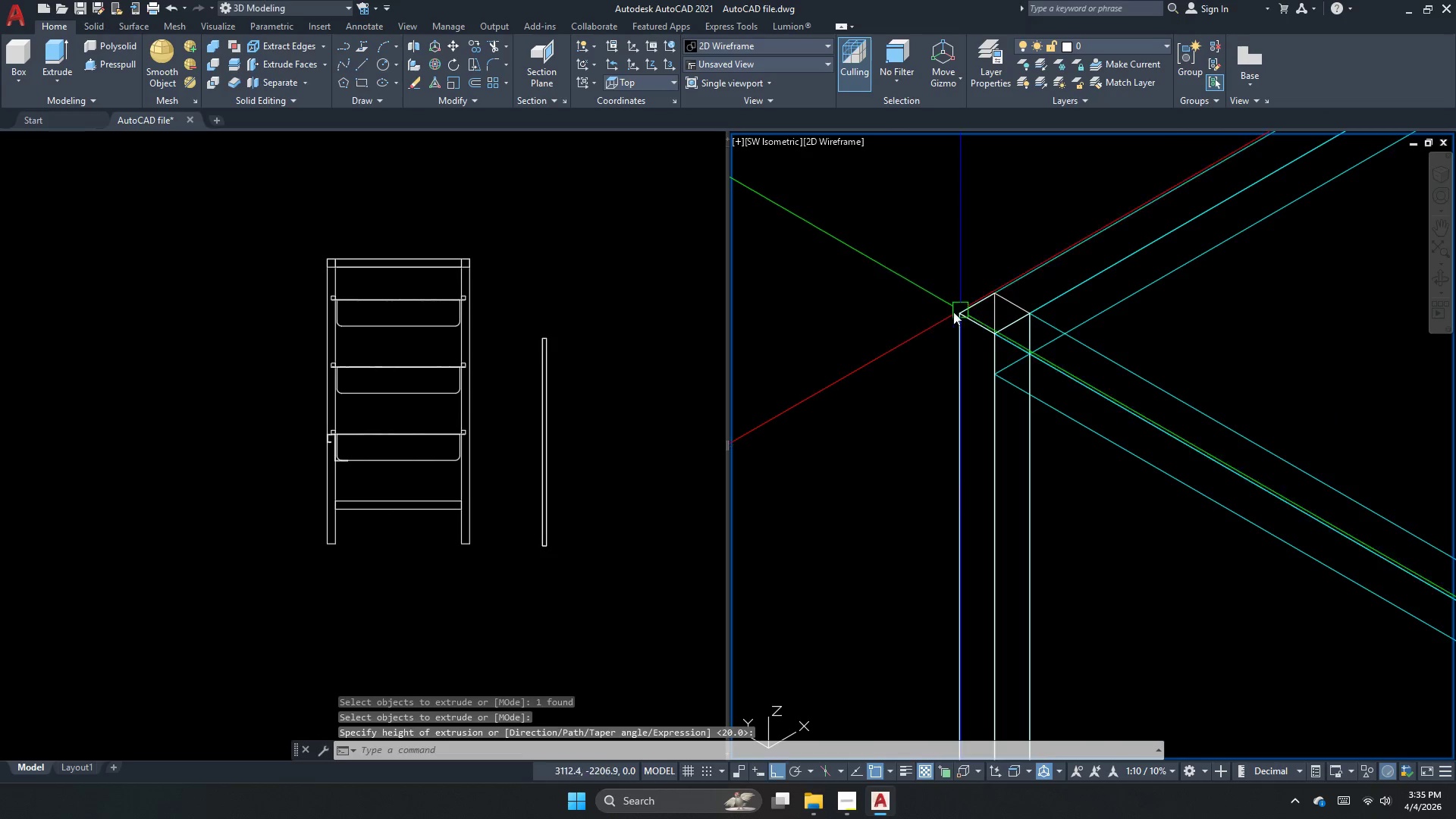 
key(Escape)
 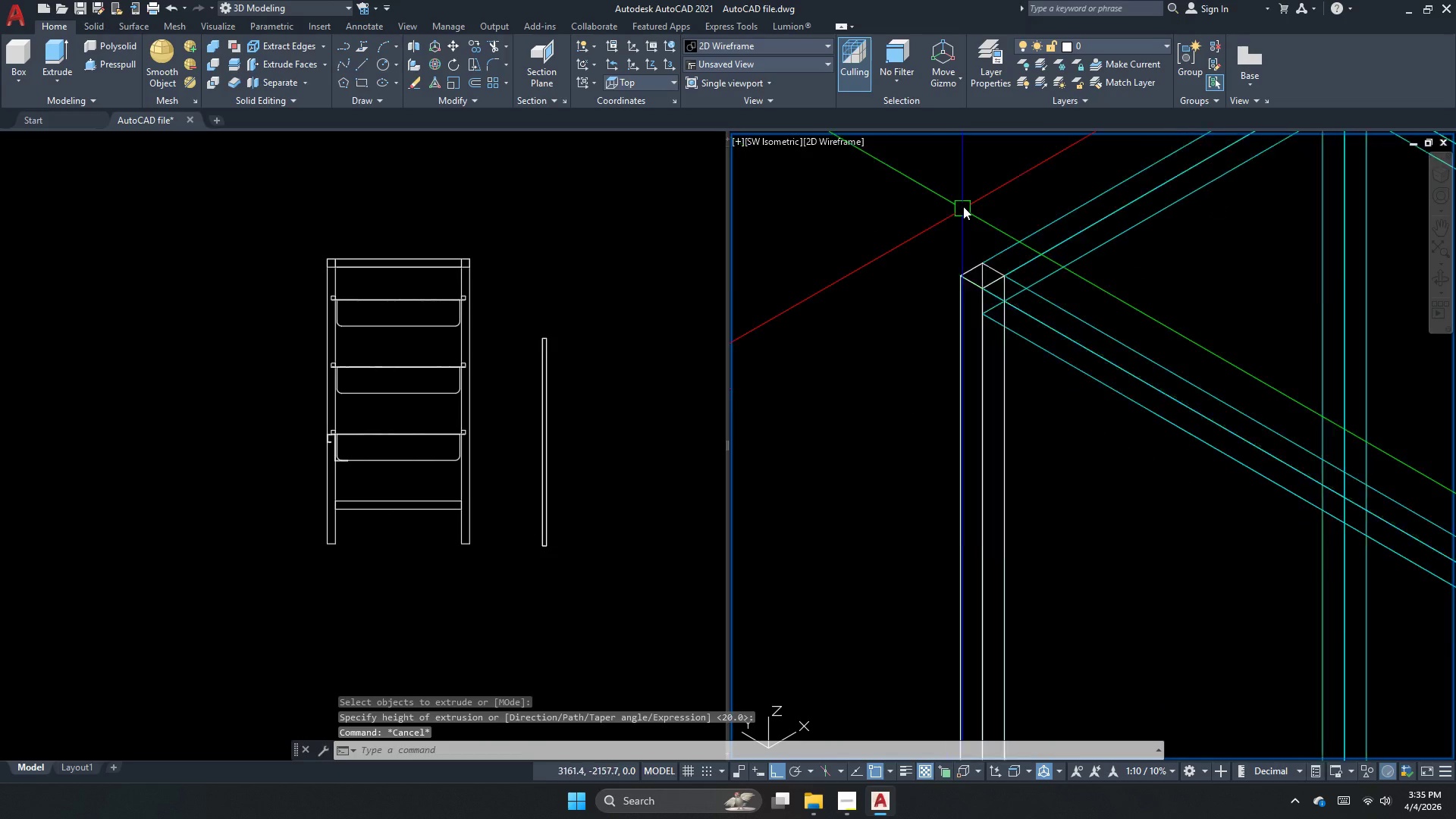 
scroll: coordinate [963, 206], scroll_direction: down, amount: 3.0
 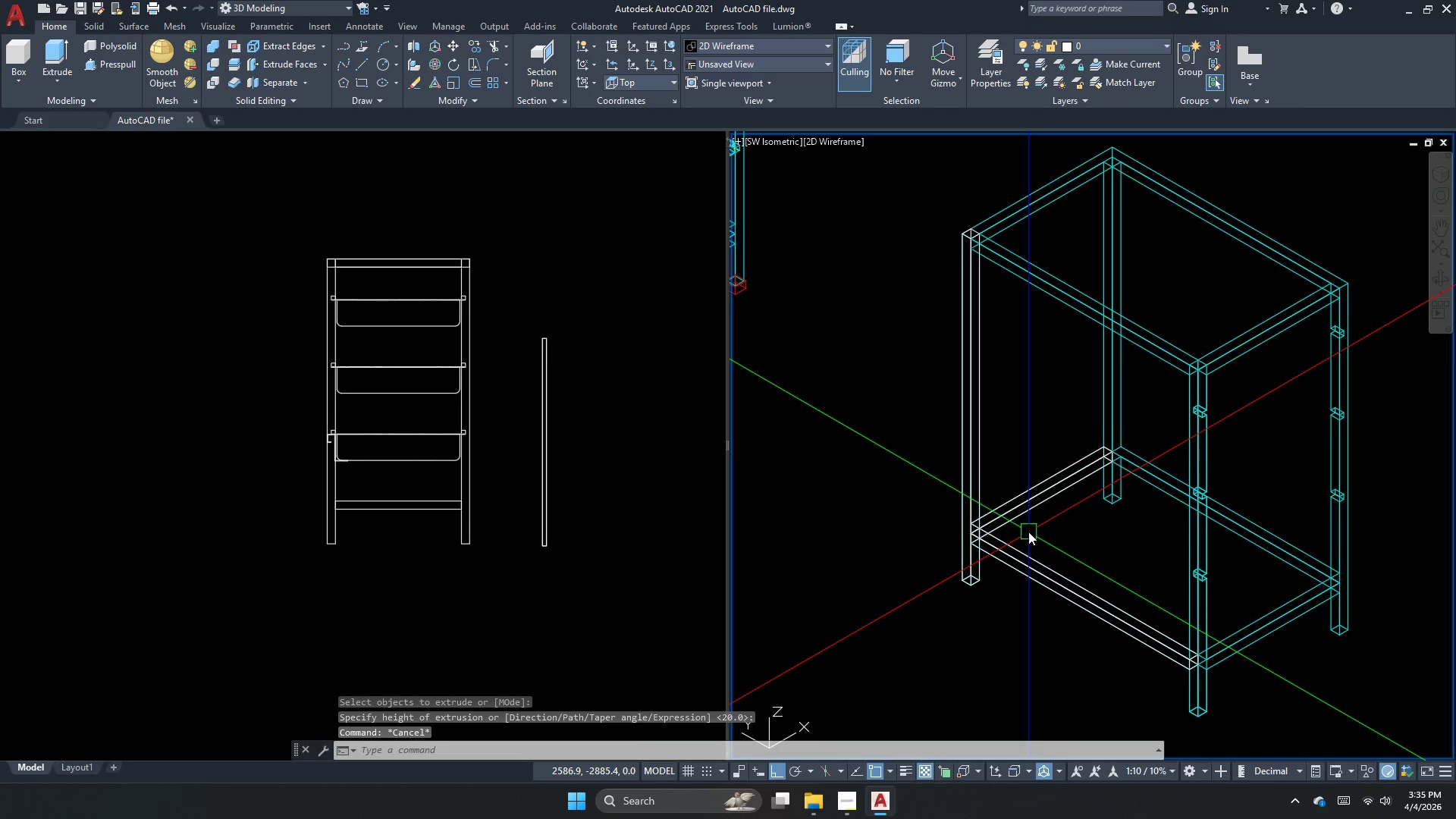 
key(Escape)
 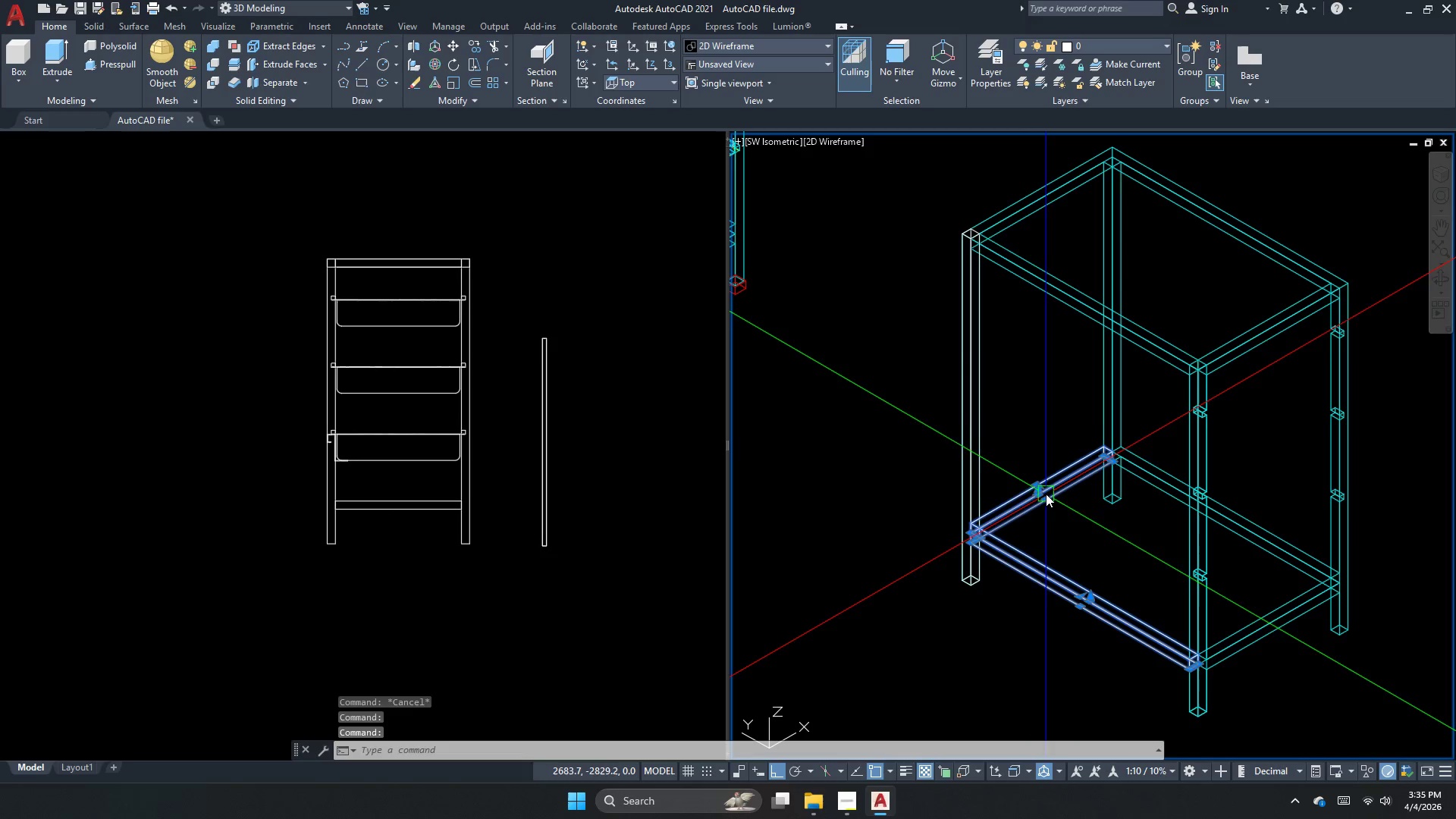 
type(co)
 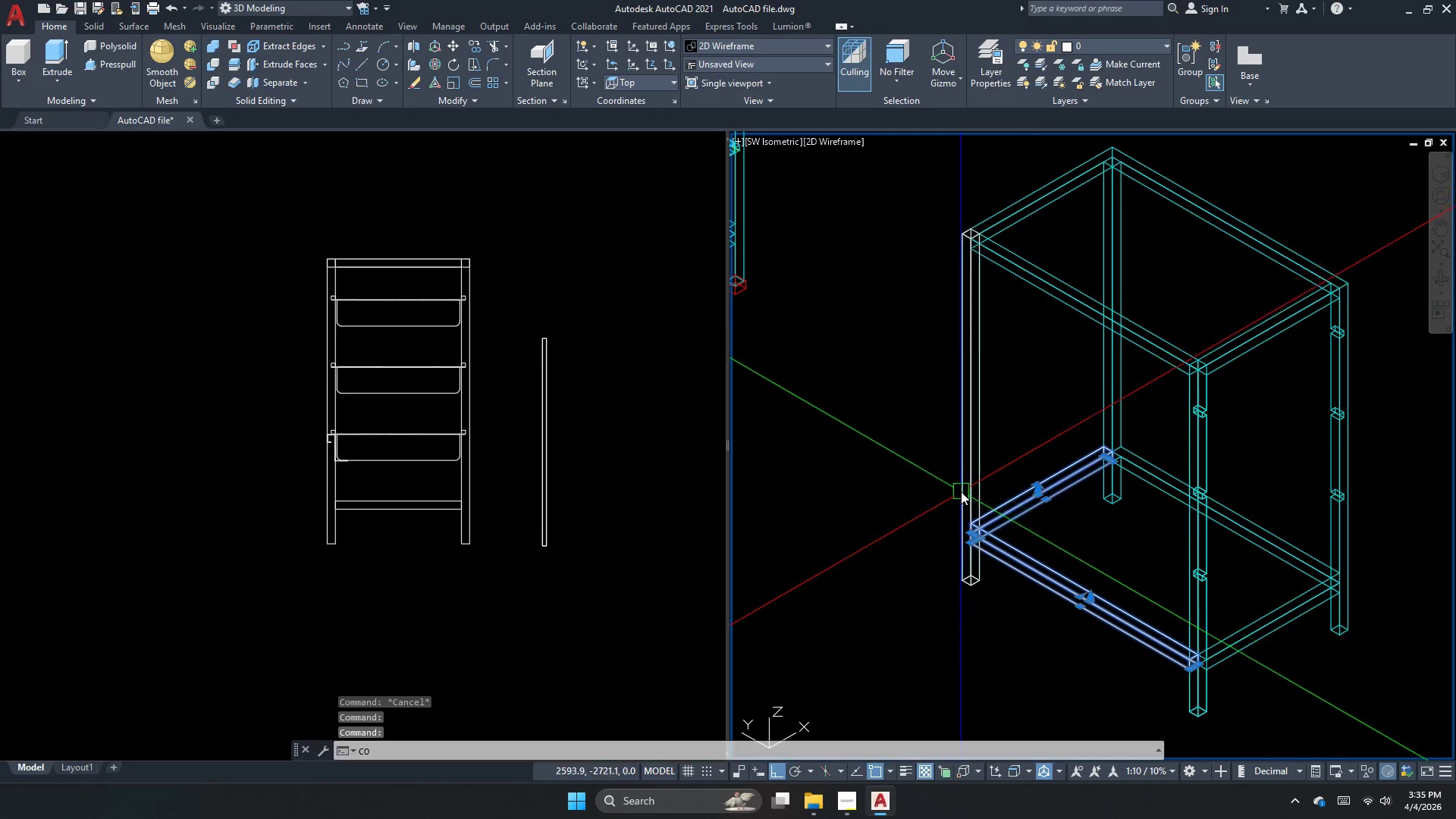 
key(Space)
 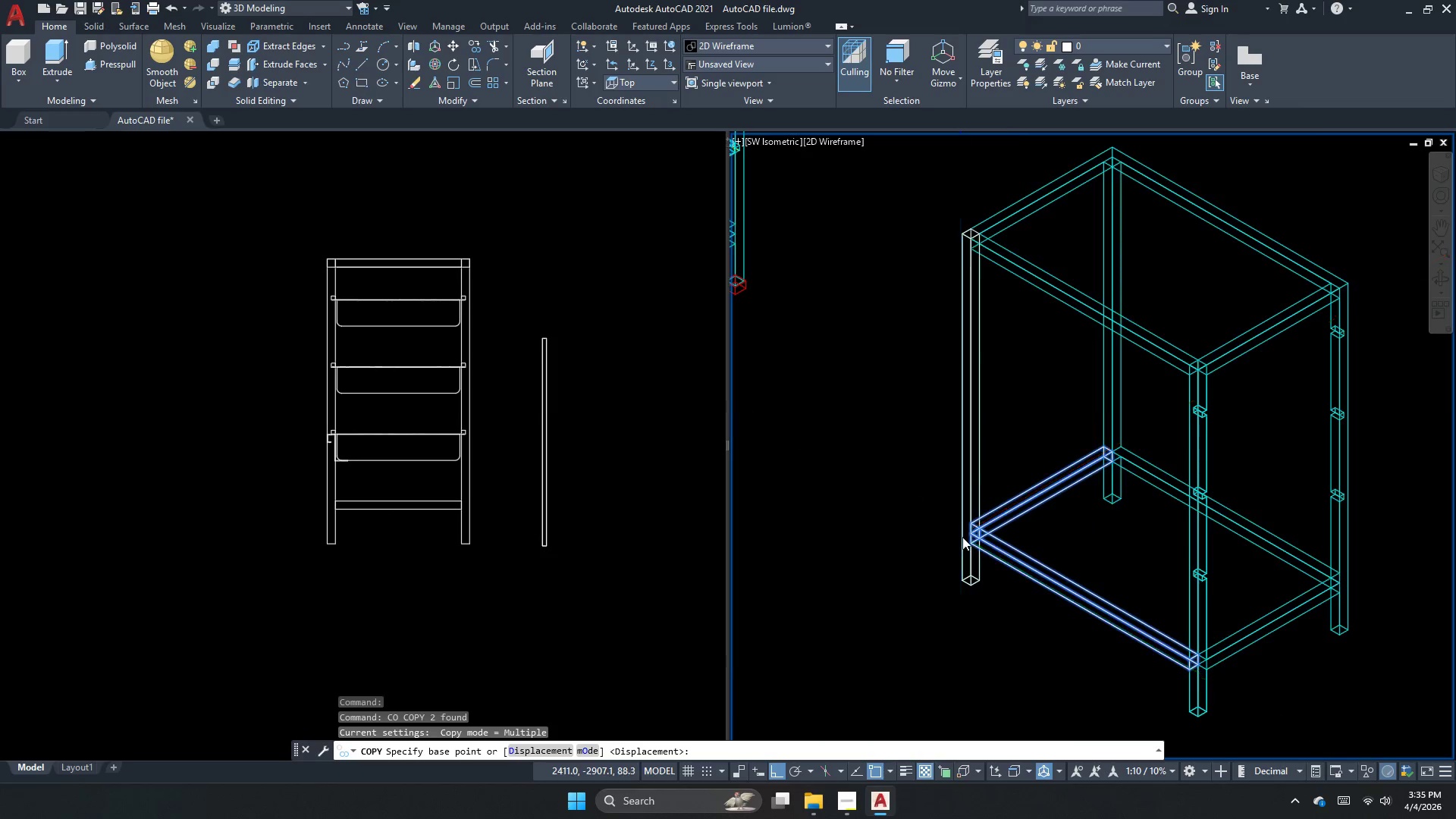 
scroll: coordinate [962, 537], scroll_direction: up, amount: 2.0
 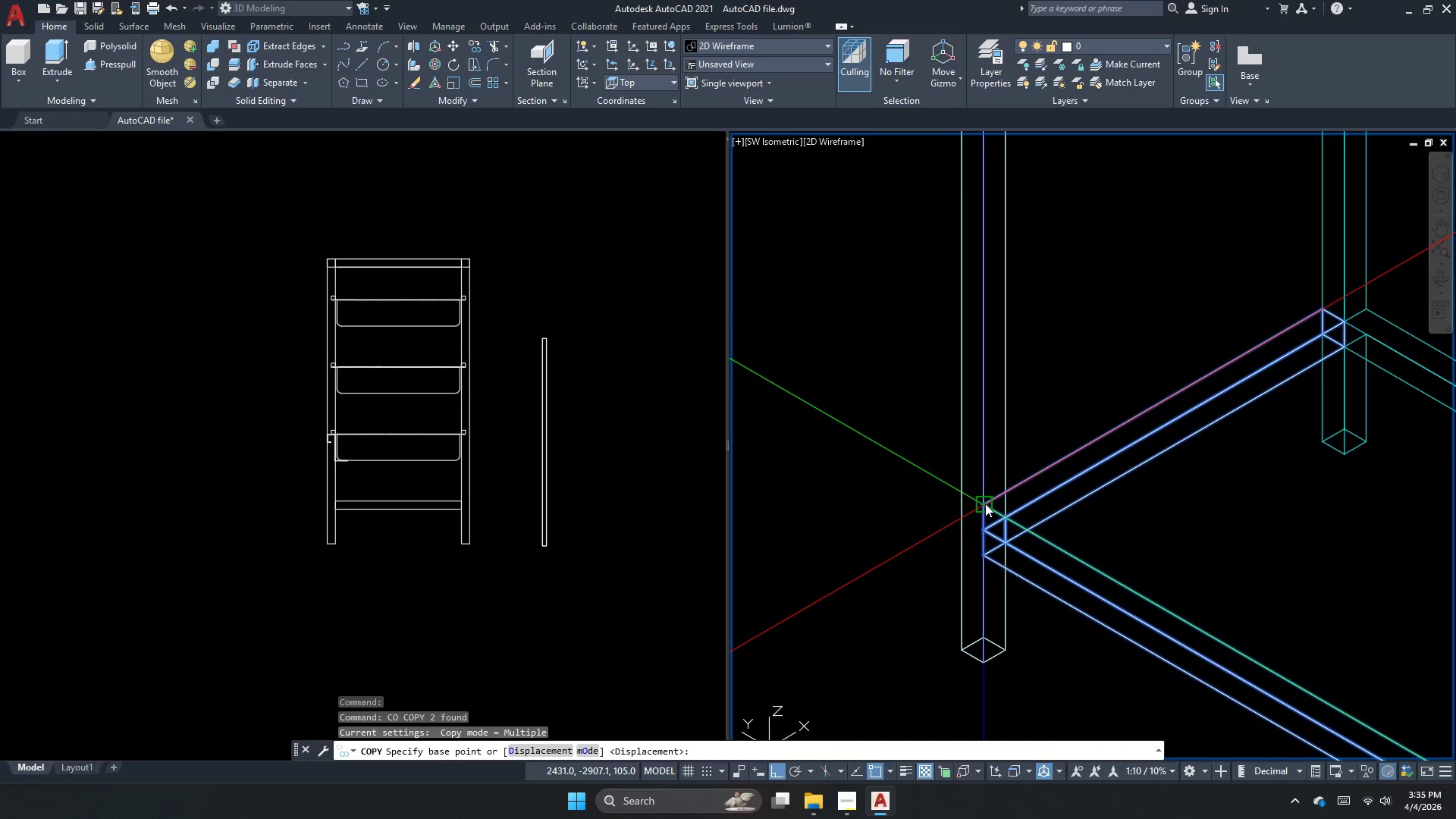 
left_click_drag(start_coordinate=[985, 504], to_coordinate=[974, 528])
 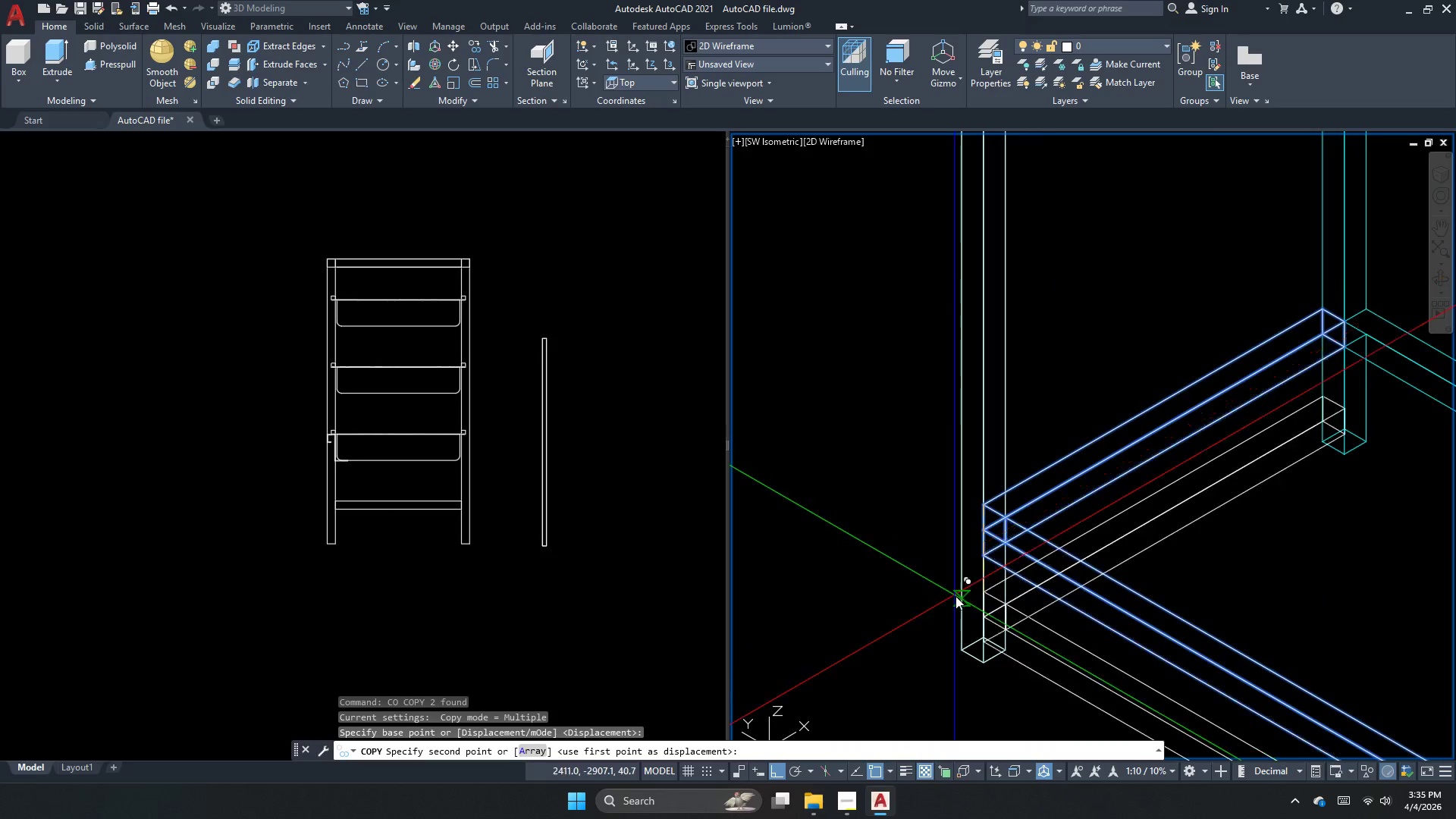 
scroll: coordinate [956, 596], scroll_direction: down, amount: 1.0
 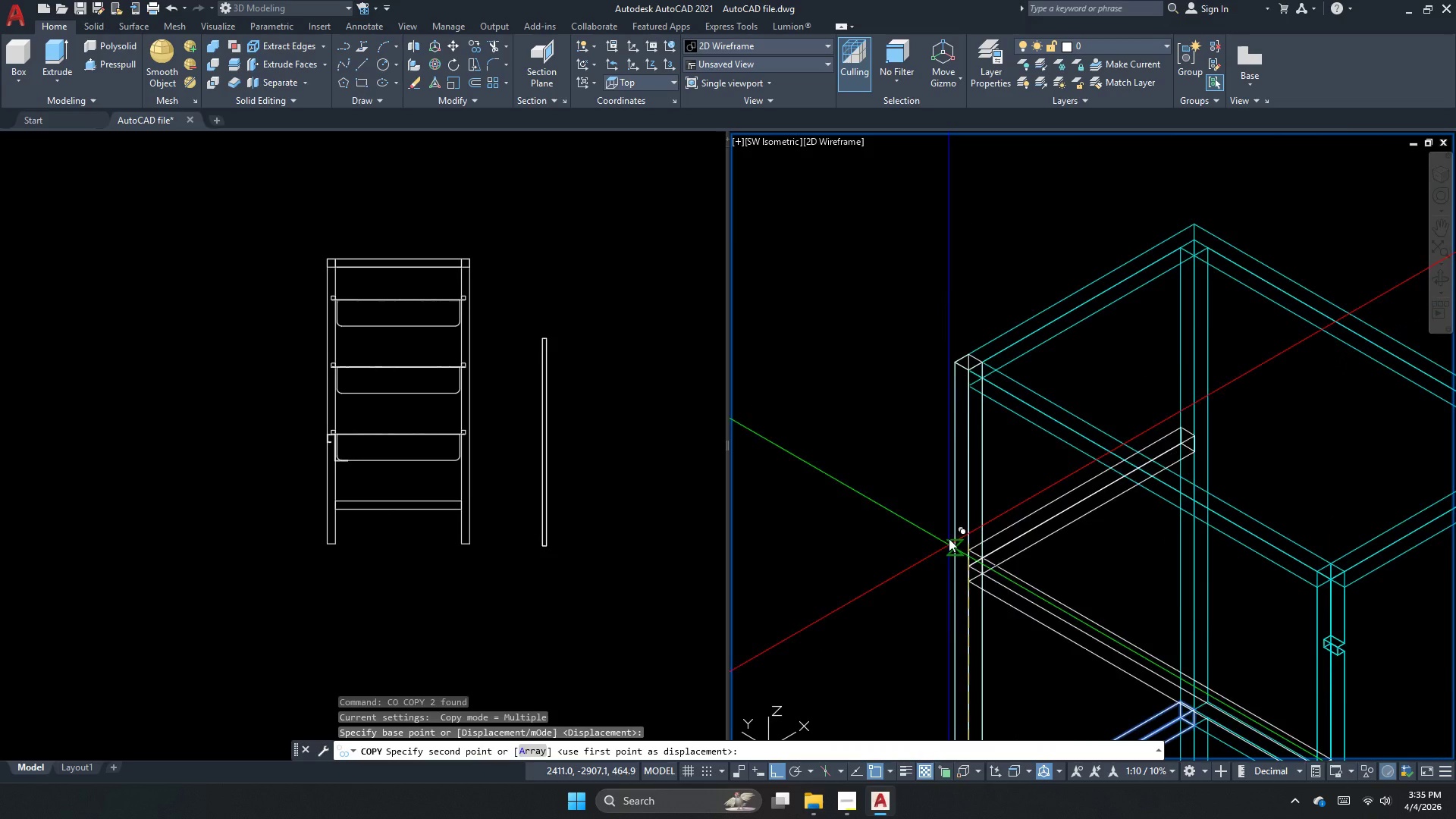 
scroll: coordinate [959, 284], scroll_direction: up, amount: 8.0
 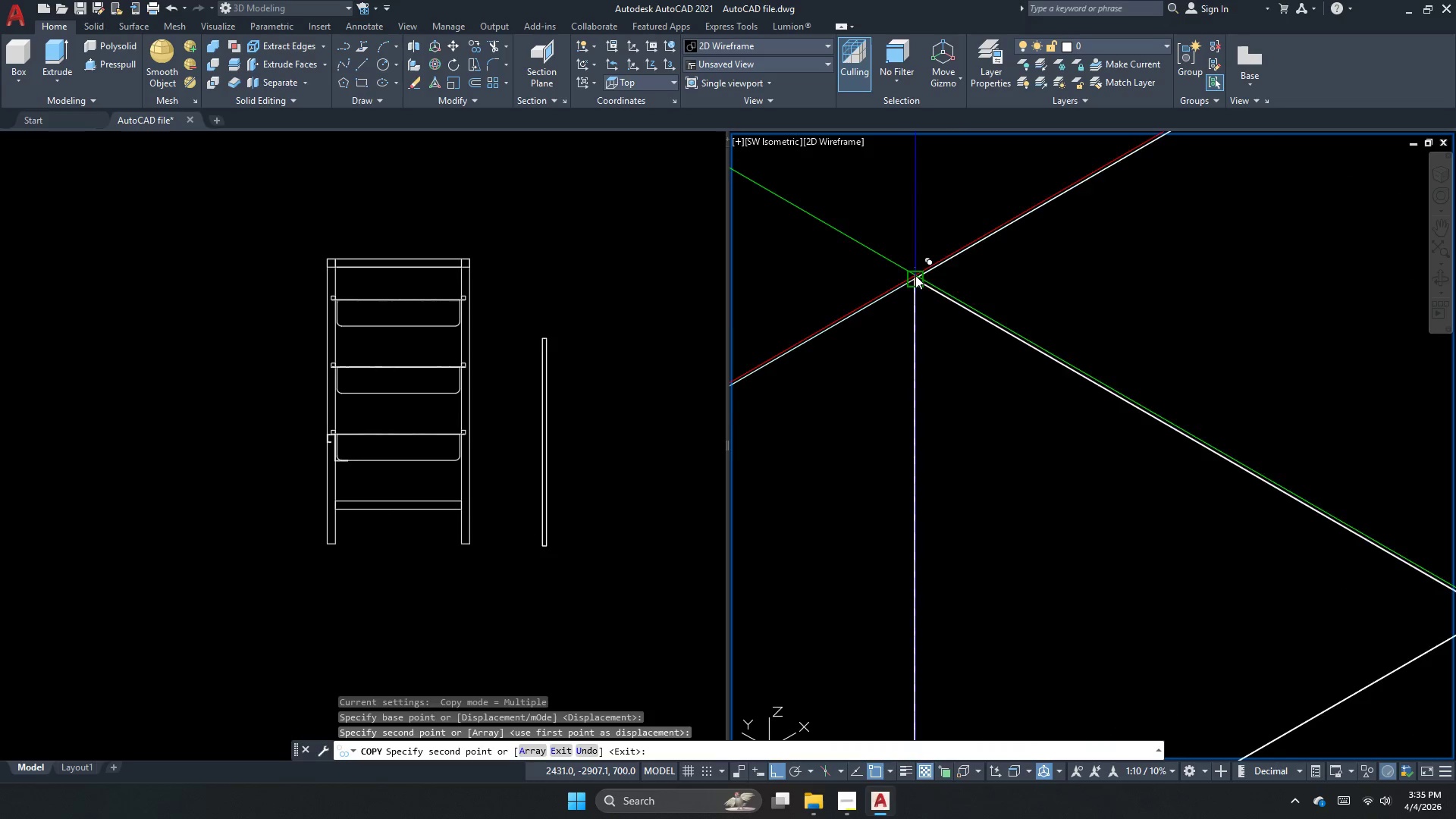 
key(Escape)
 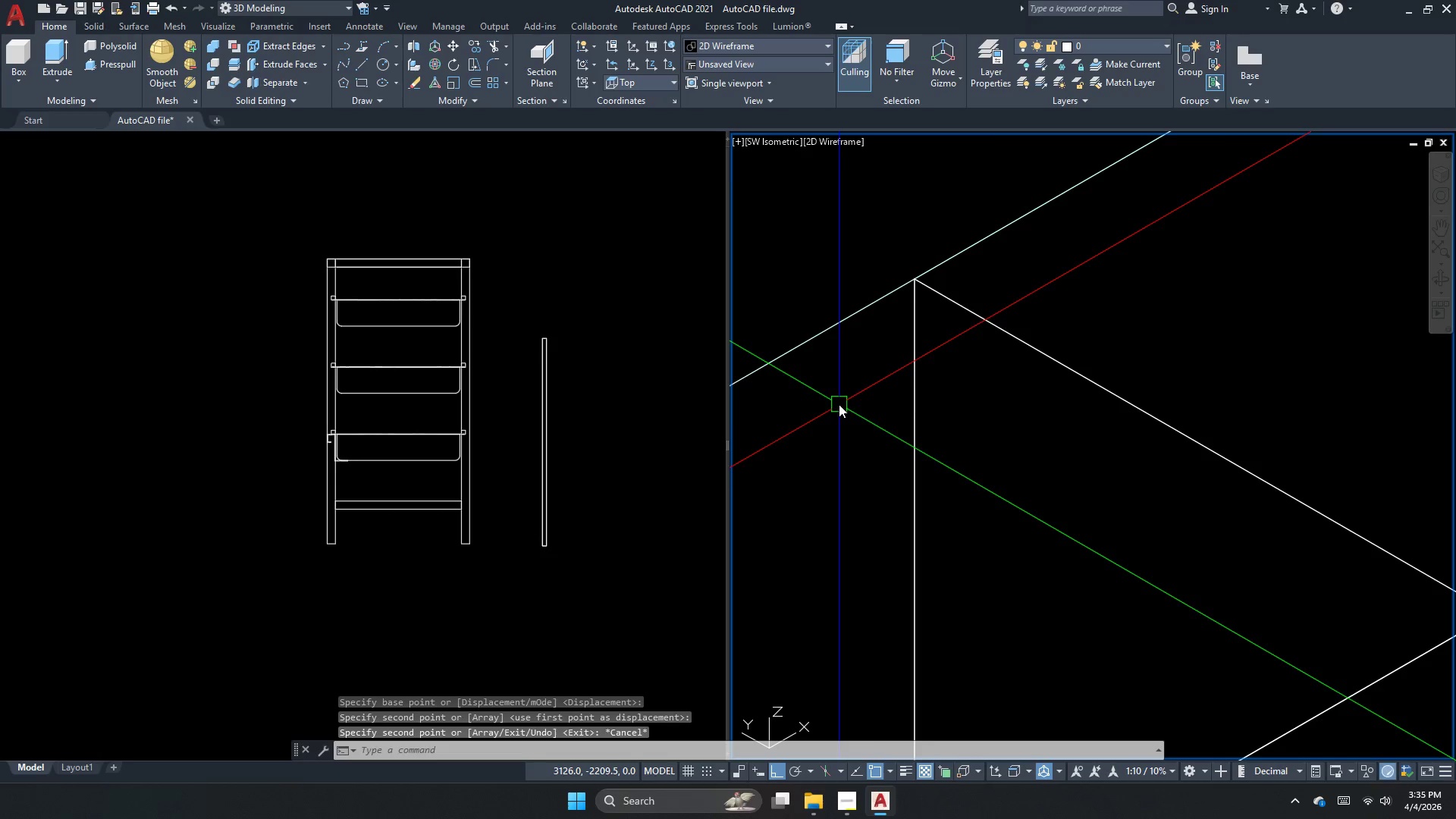 
key(Escape)
 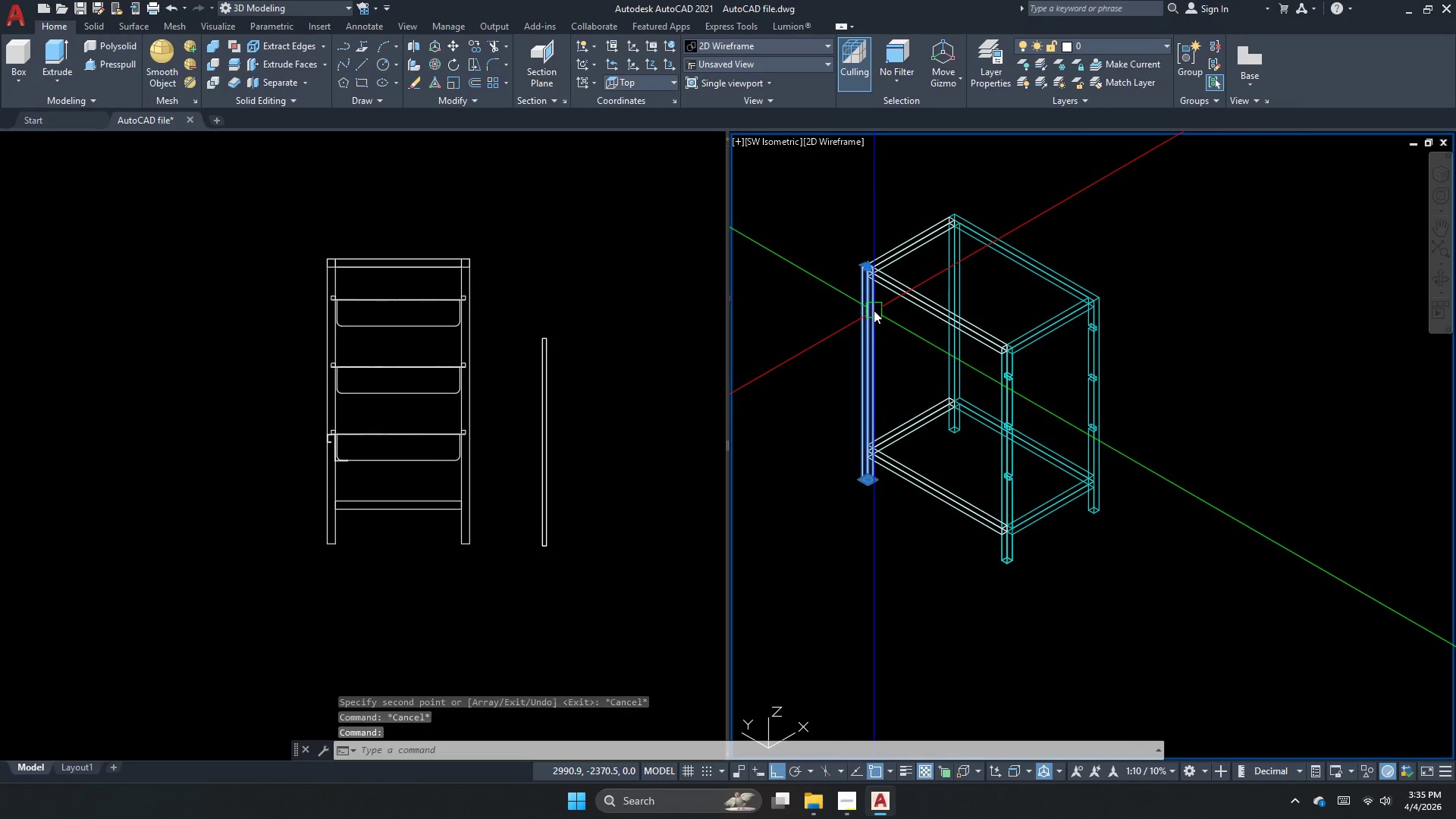 
scroll: coordinate [874, 258], scroll_direction: down, amount: 10.0
 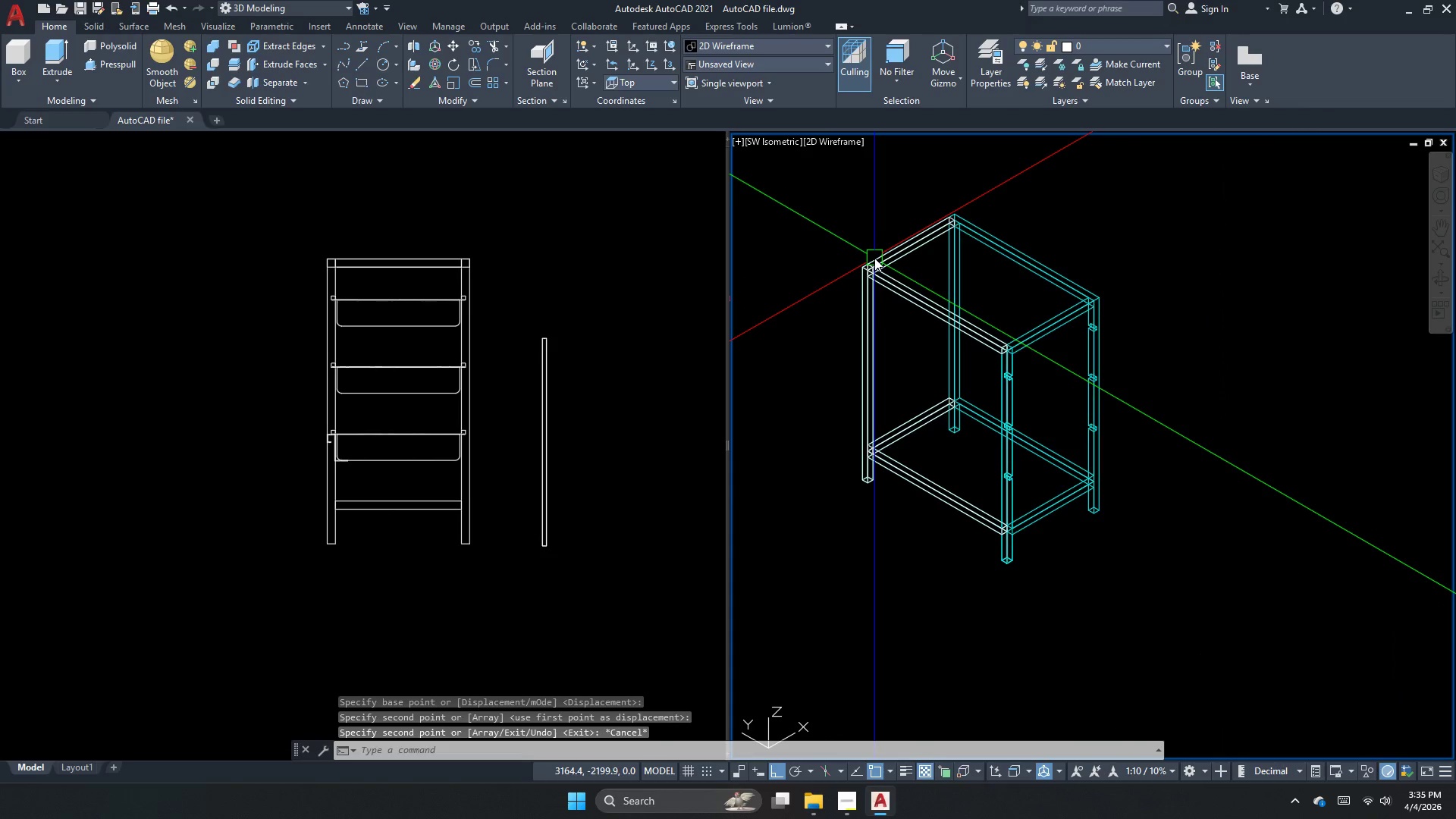 
left_click([874, 310])
 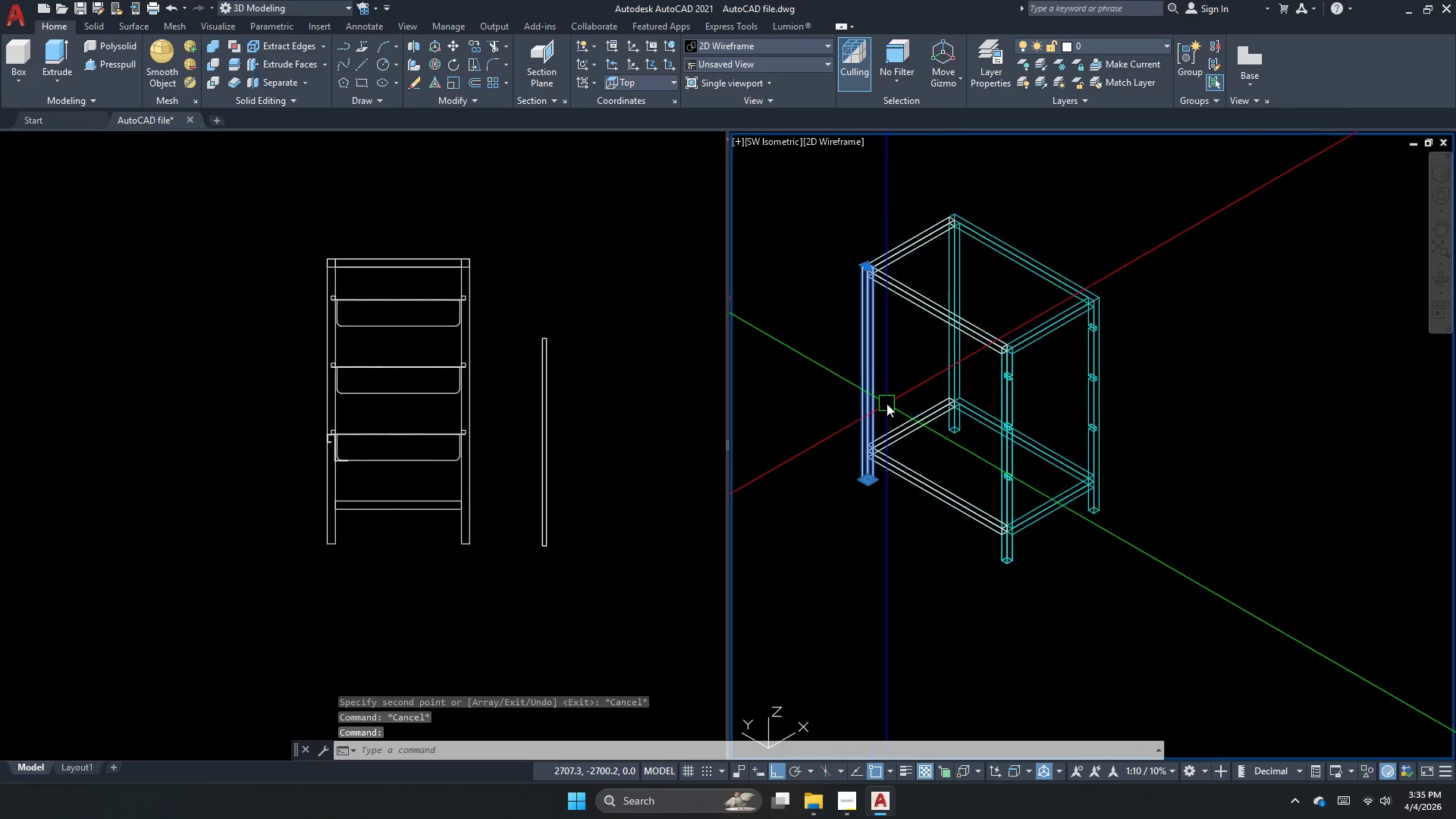 
type(mi )
 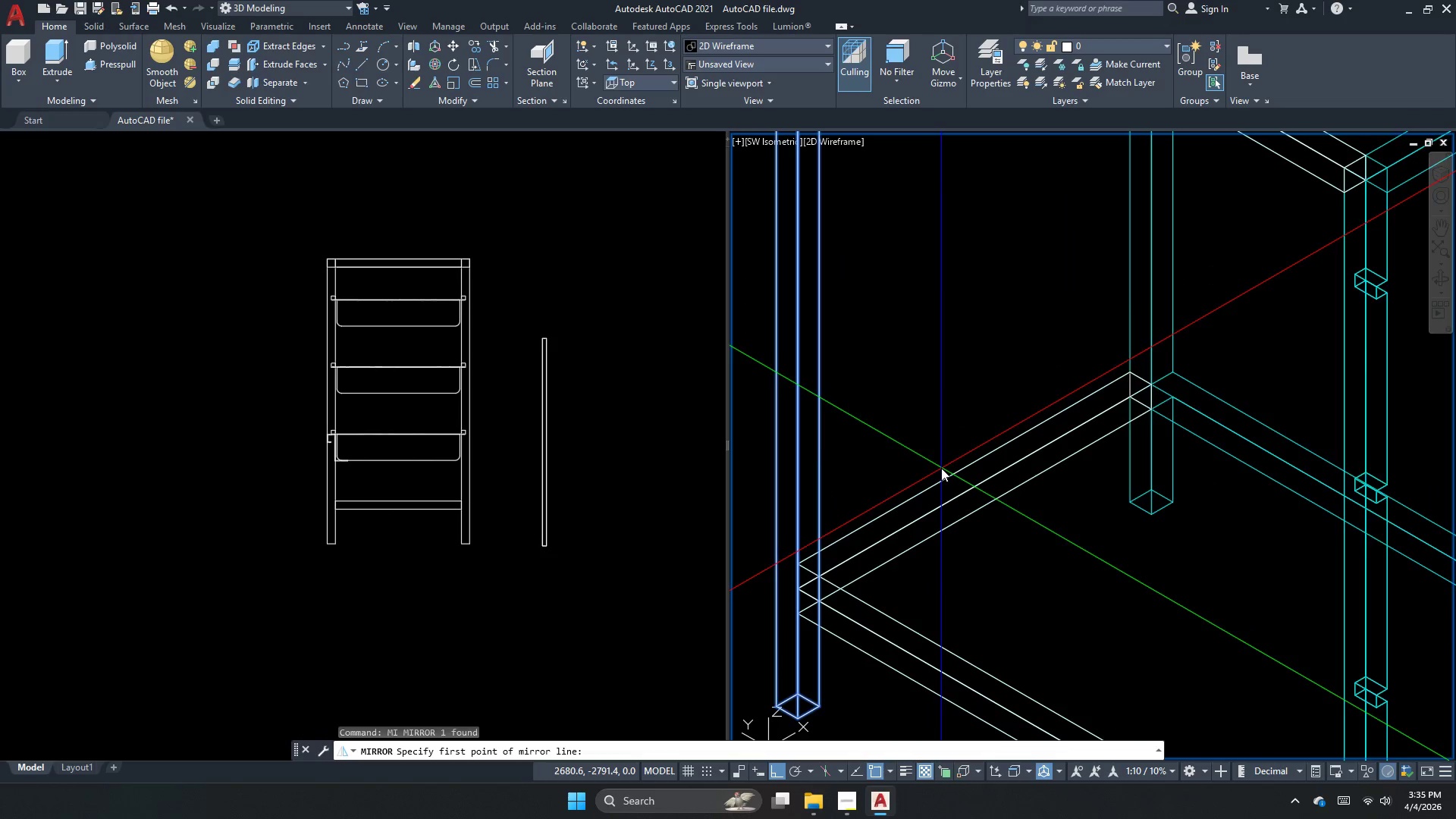 
scroll: coordinate [900, 413], scroll_direction: up, amount: 4.0
 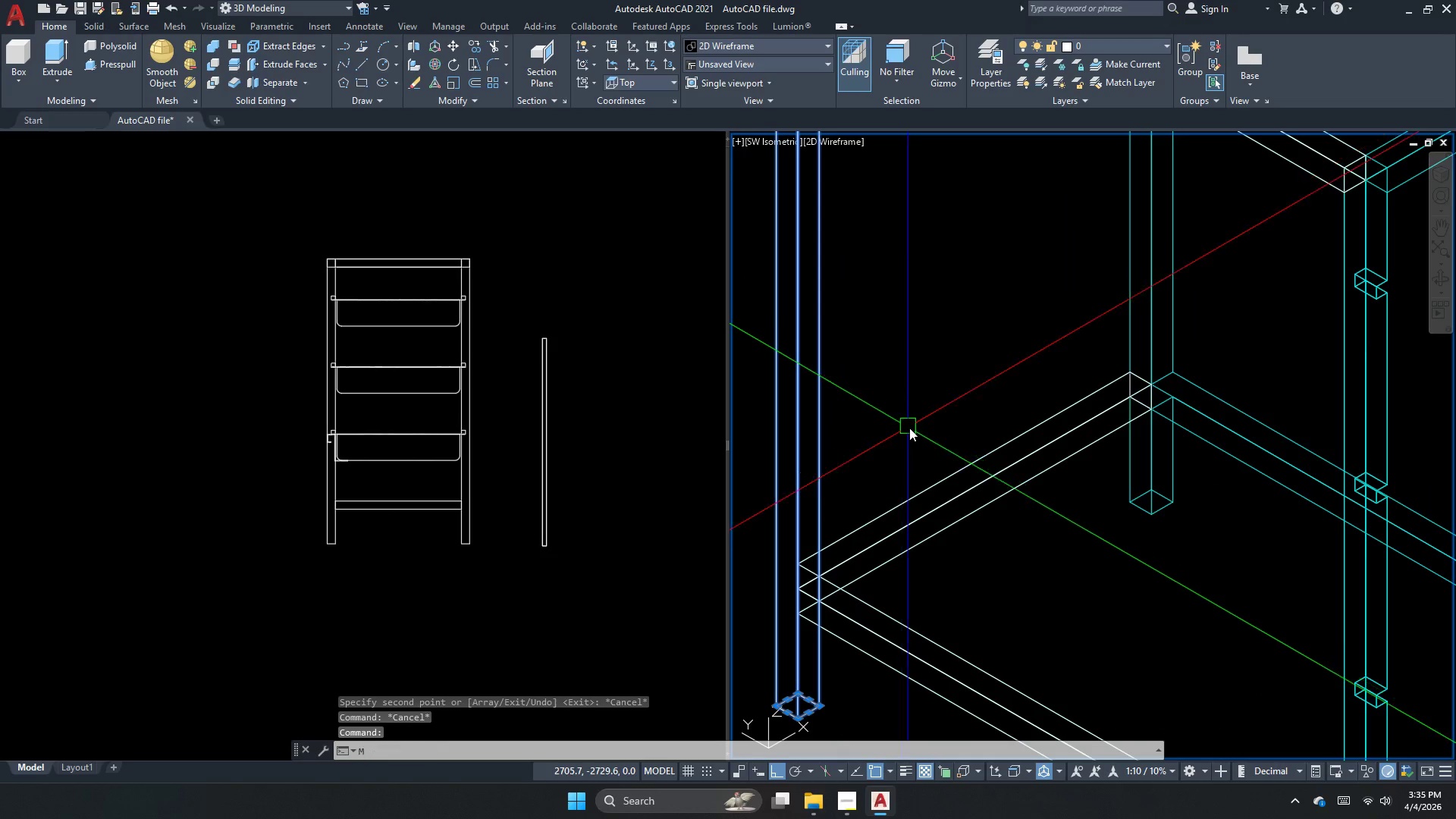 
scroll: coordinate [941, 468], scroll_direction: down, amount: 2.0
 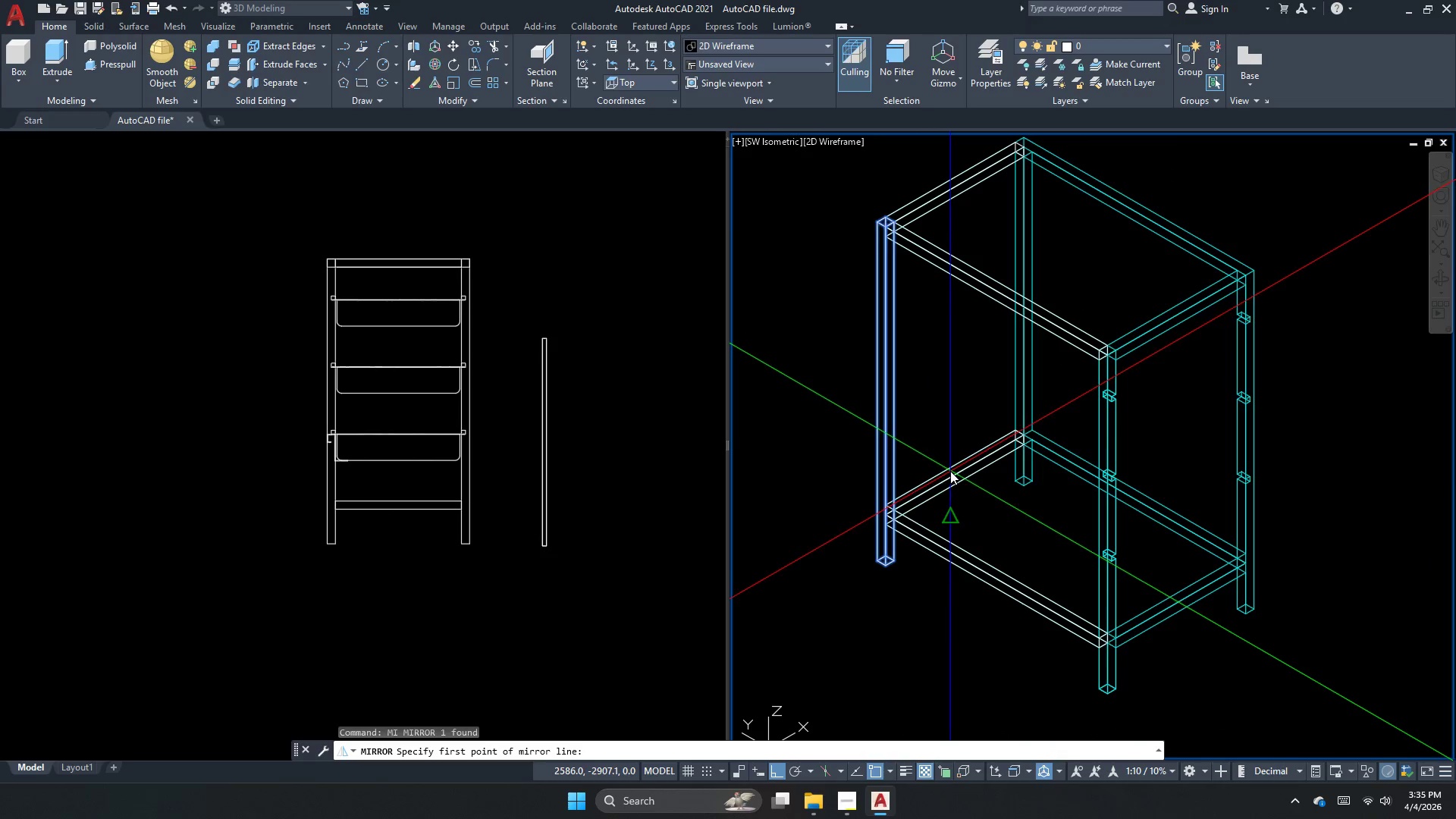 
left_click([950, 471])
 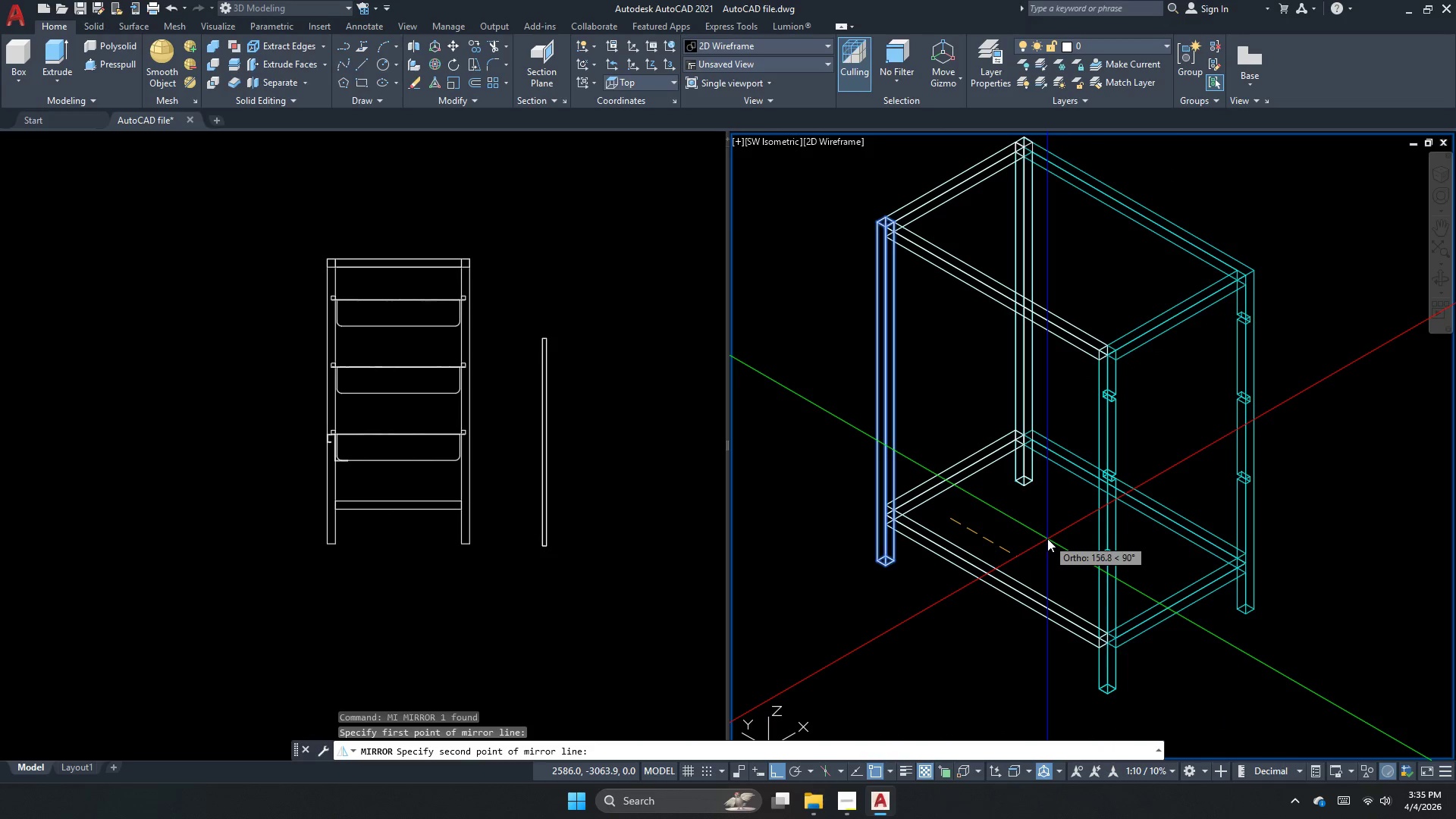 
left_click([1047, 538])
 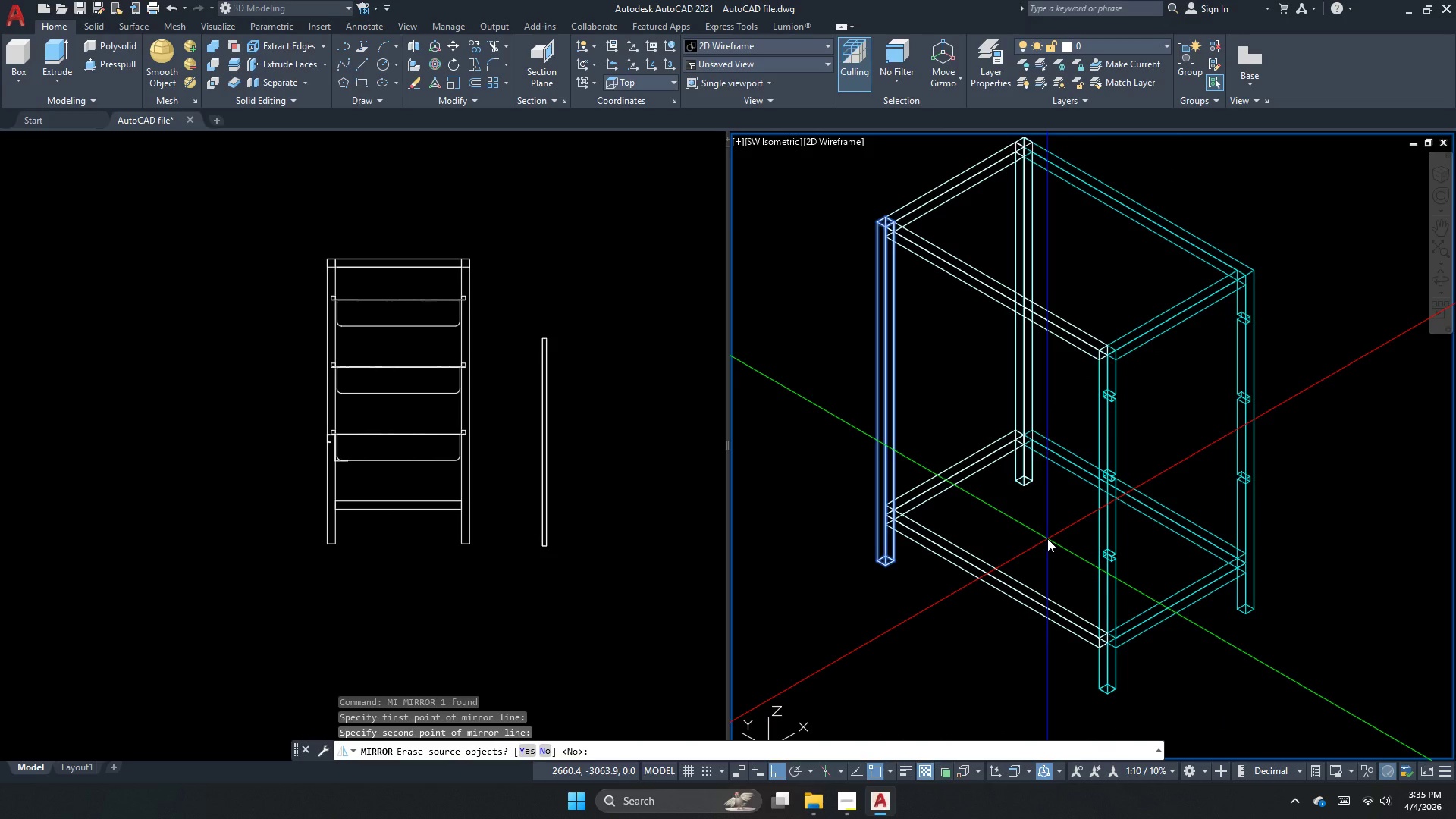 
key(N)
 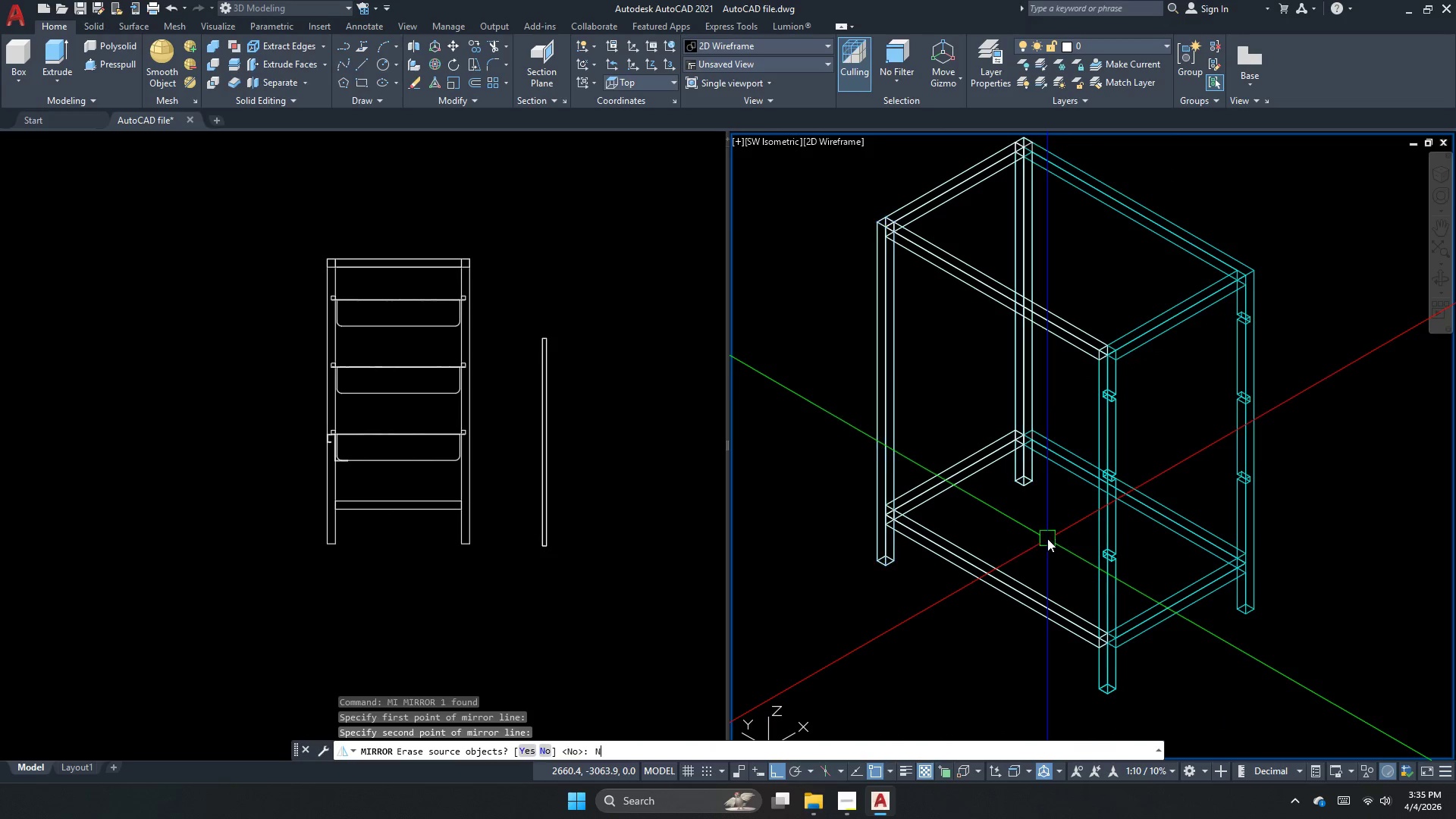 
key(Space)
 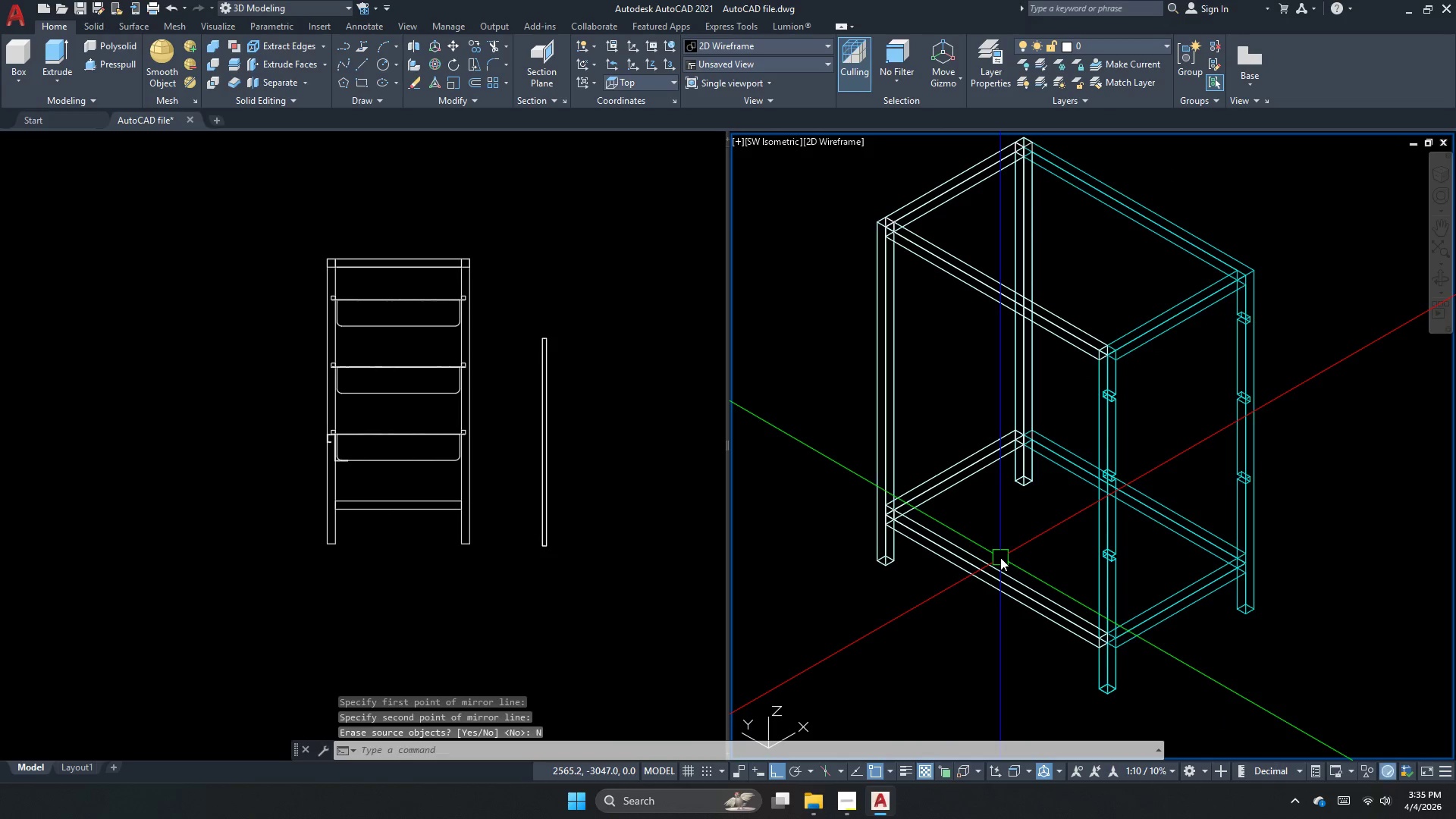 
key(Escape)
 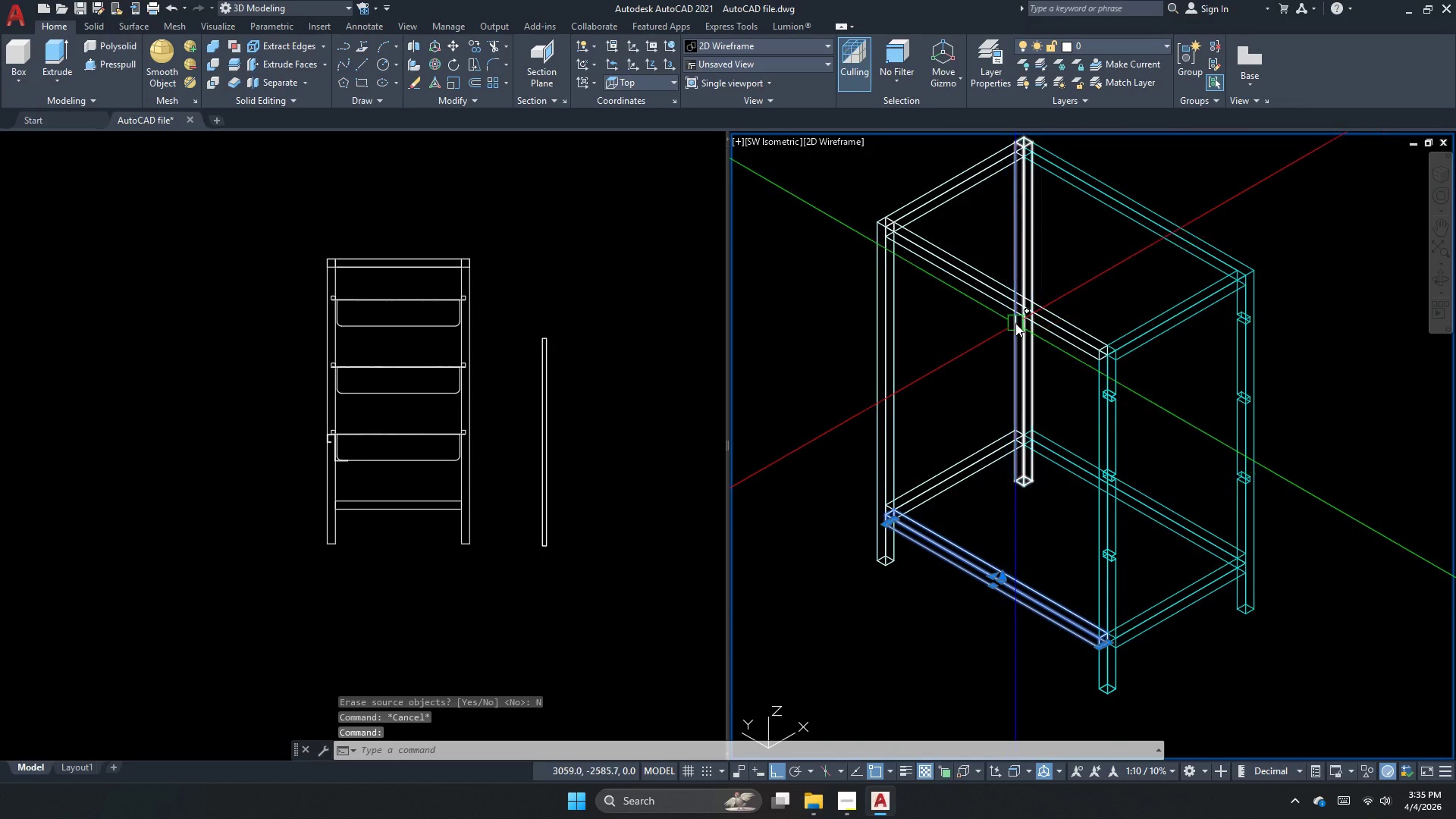 
left_click([1019, 312])
 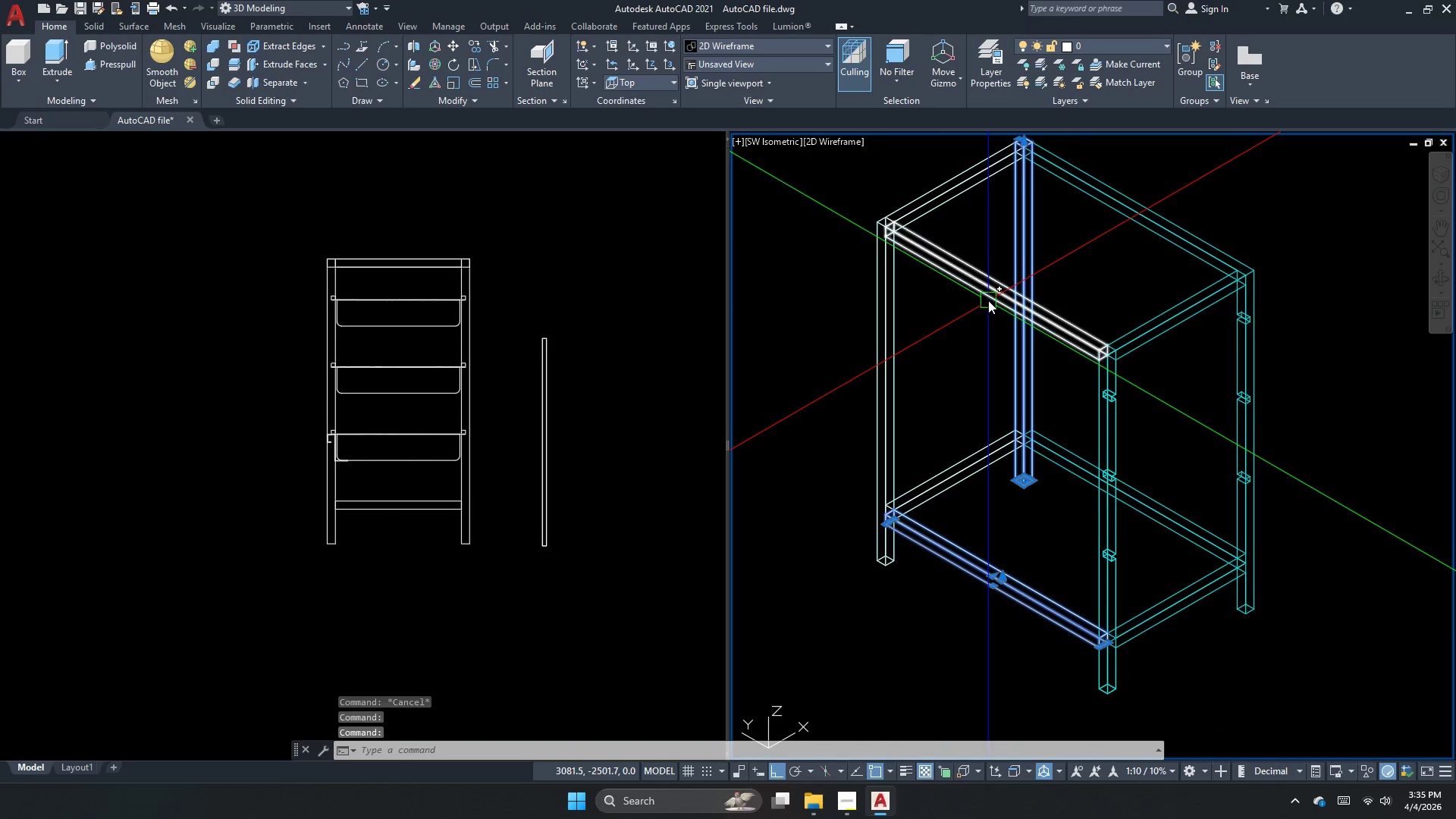 
key(Escape)
 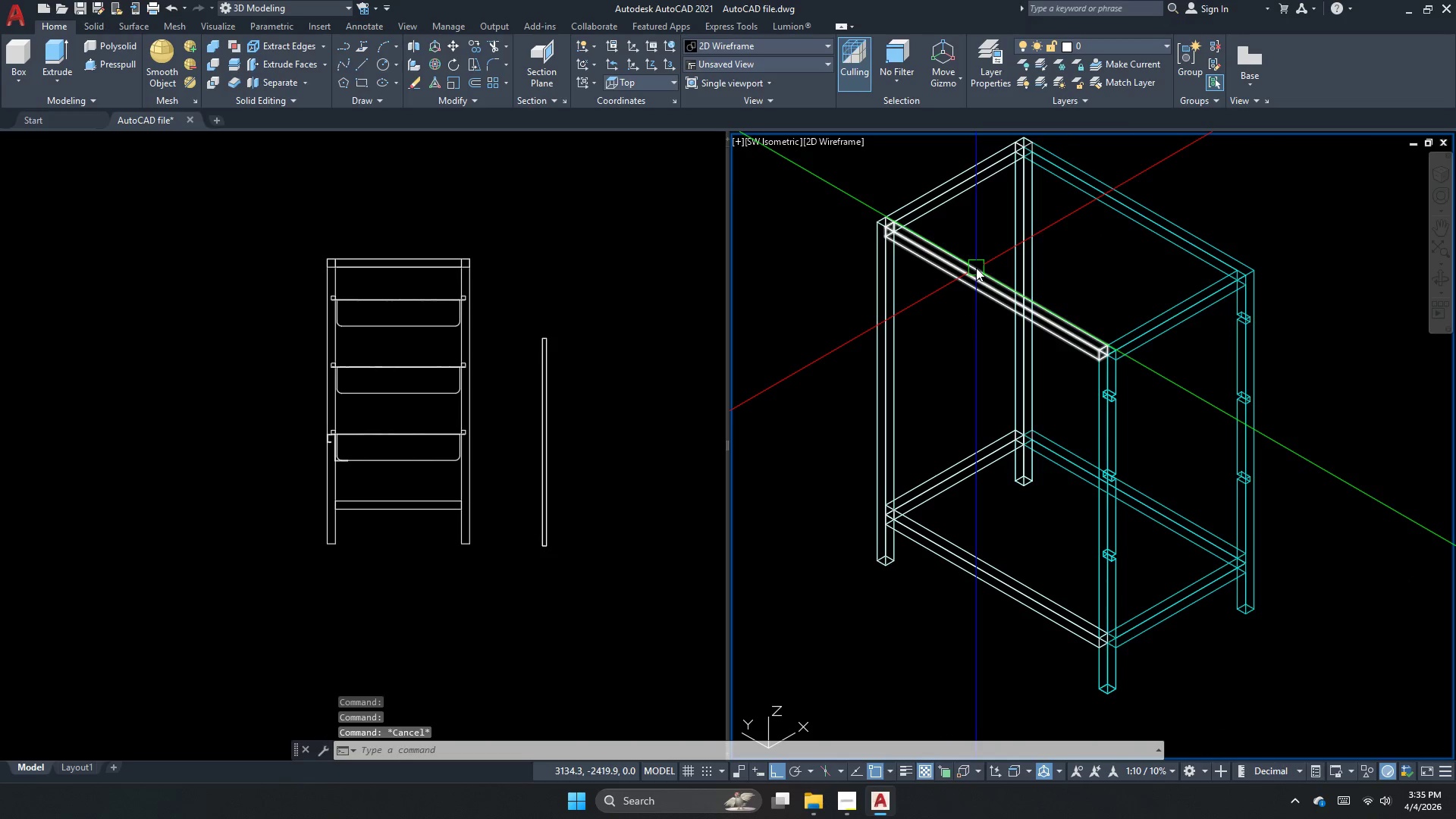 
left_click([976, 268])
 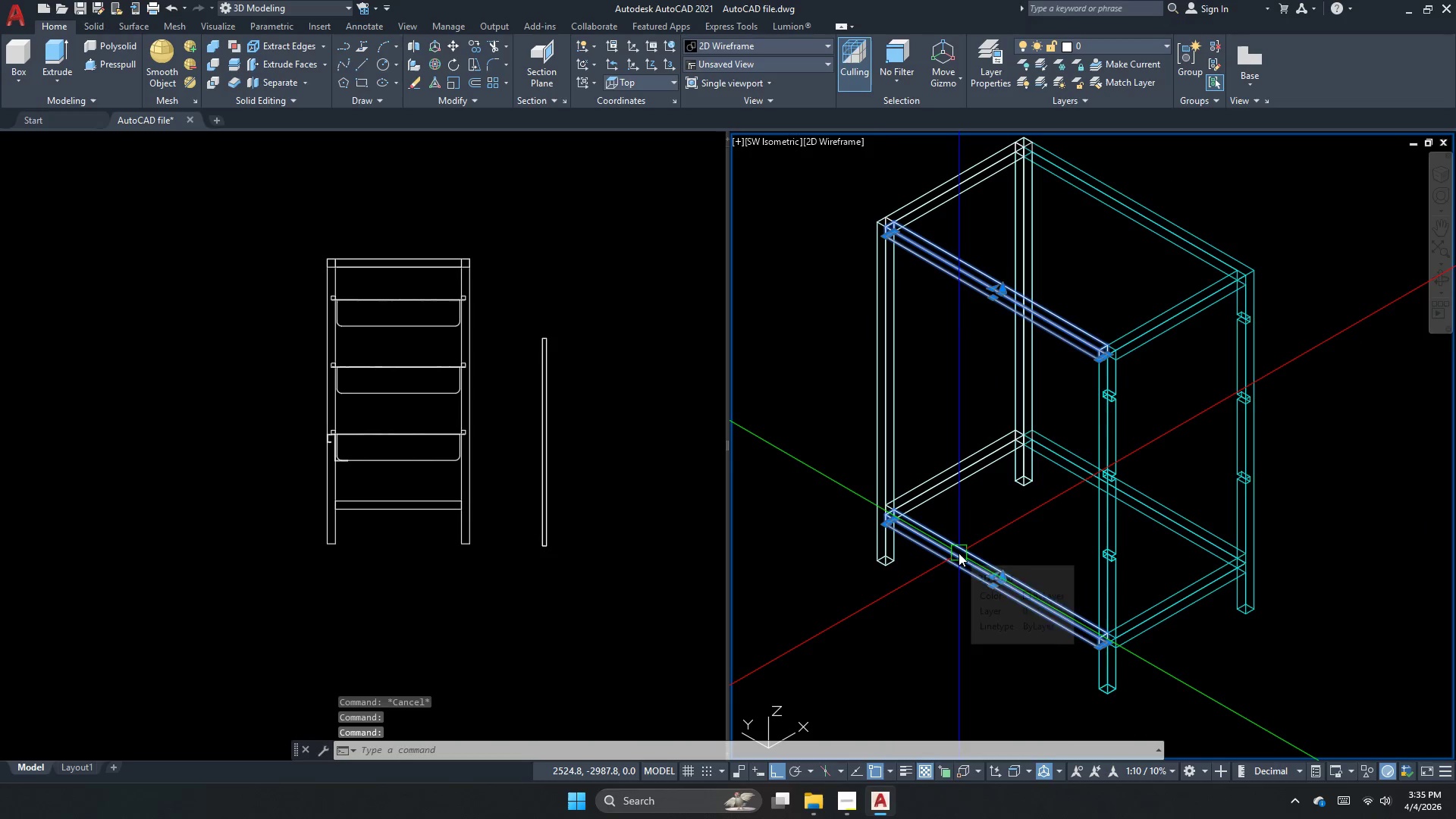 
type(mi )
 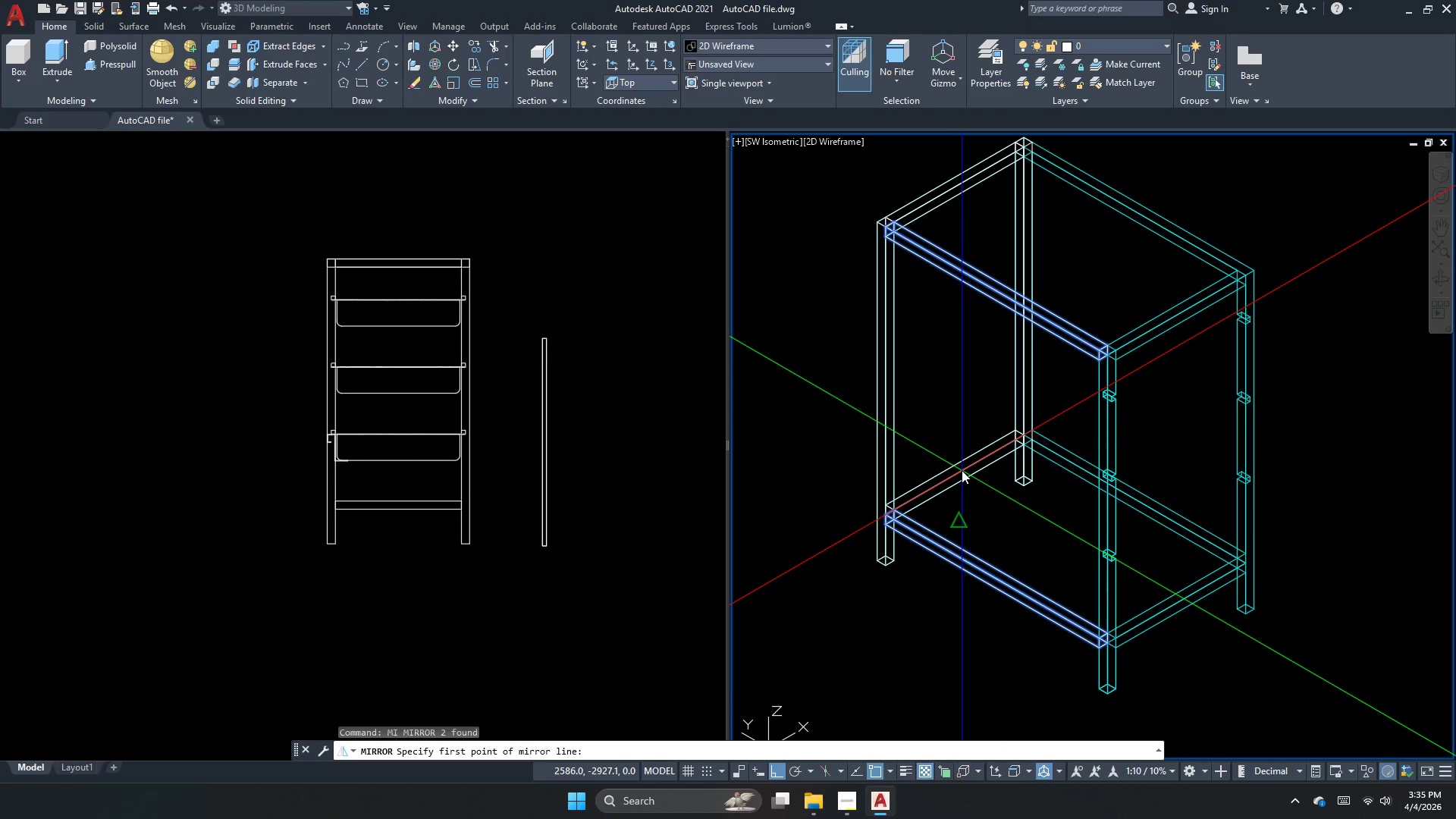 
left_click([949, 477])
 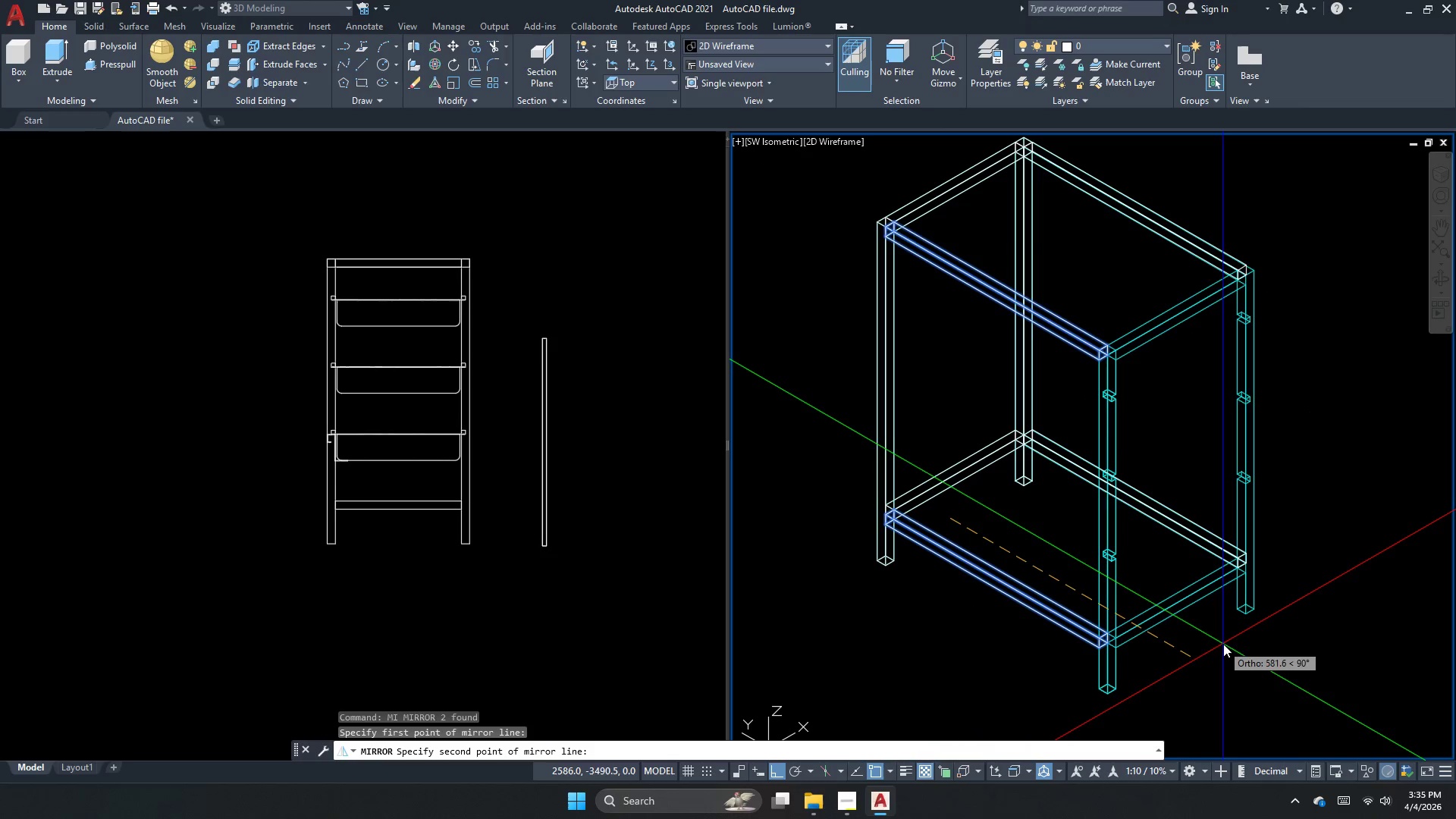 
left_click([1225, 651])
 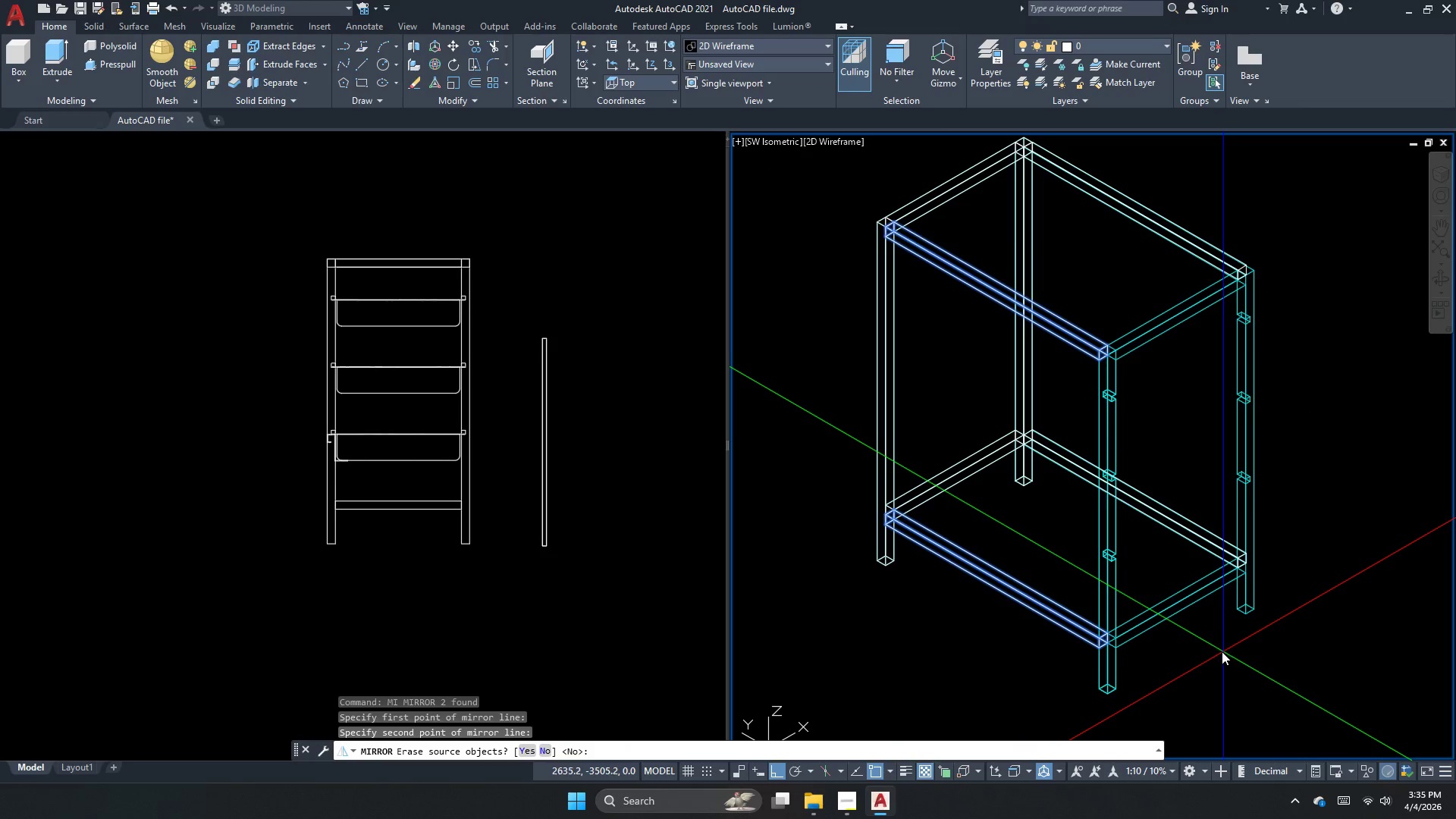 
key(N)
 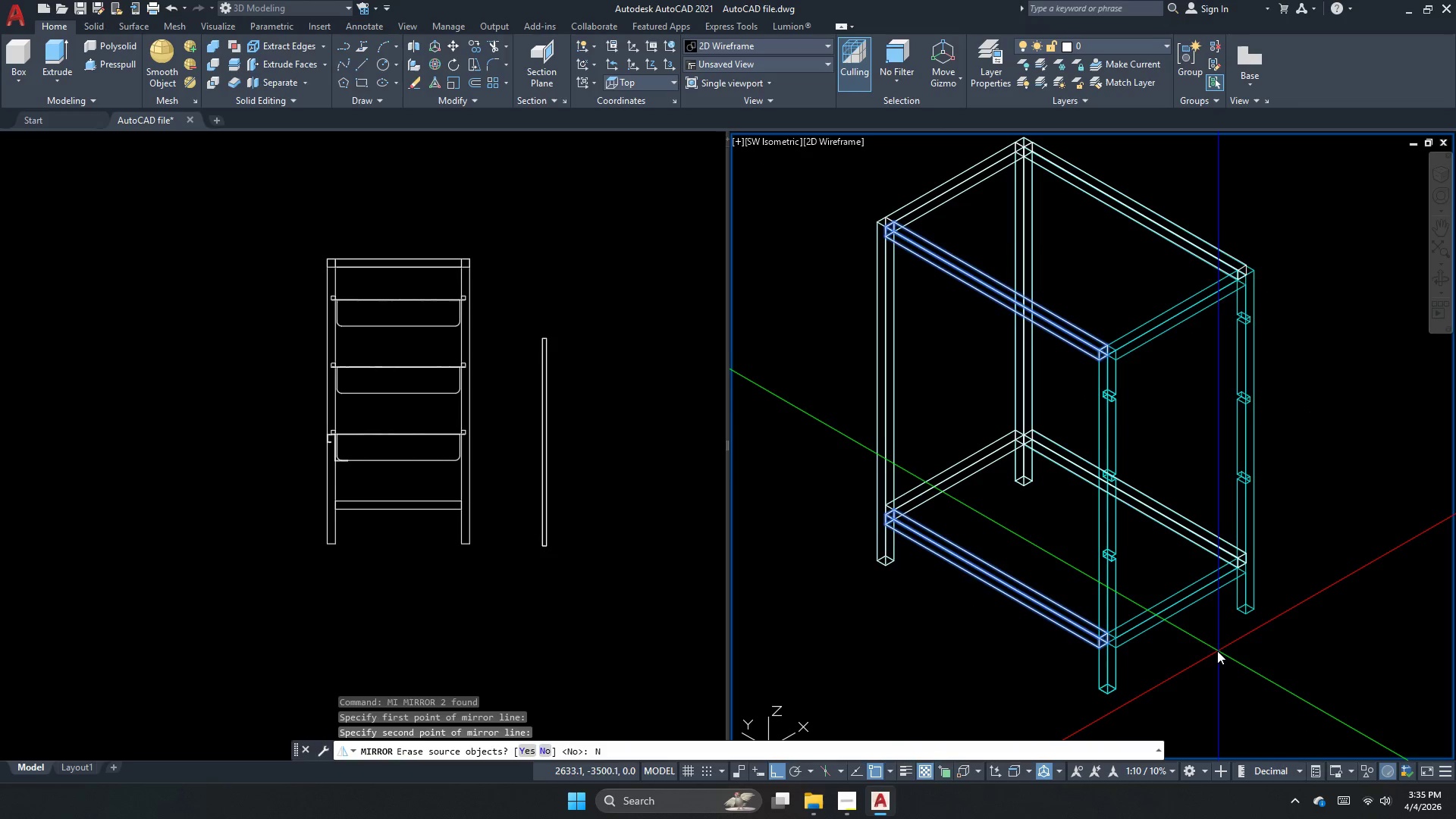 
key(Space)
 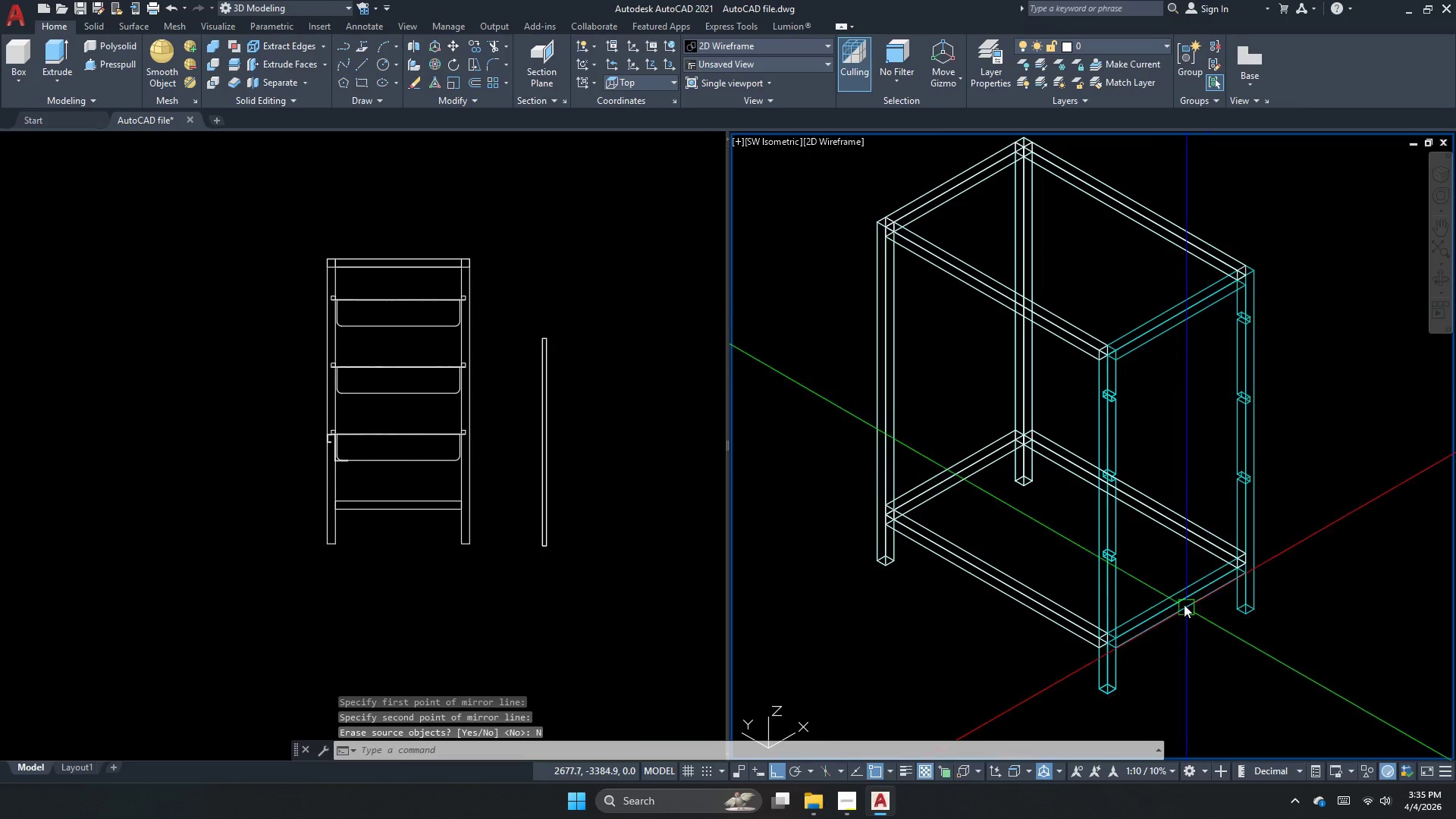 
key(Escape)
 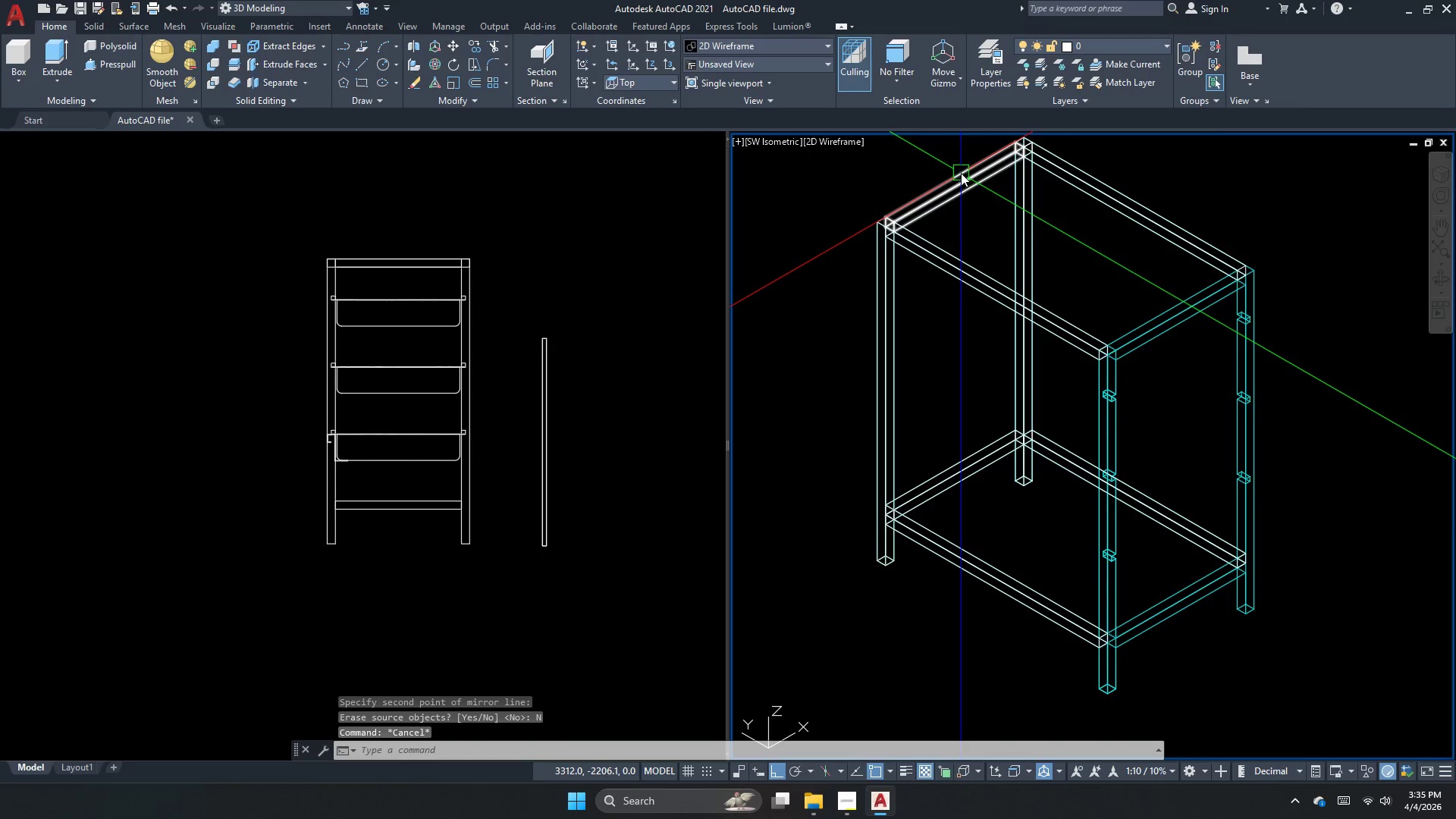 
left_click([961, 173])
 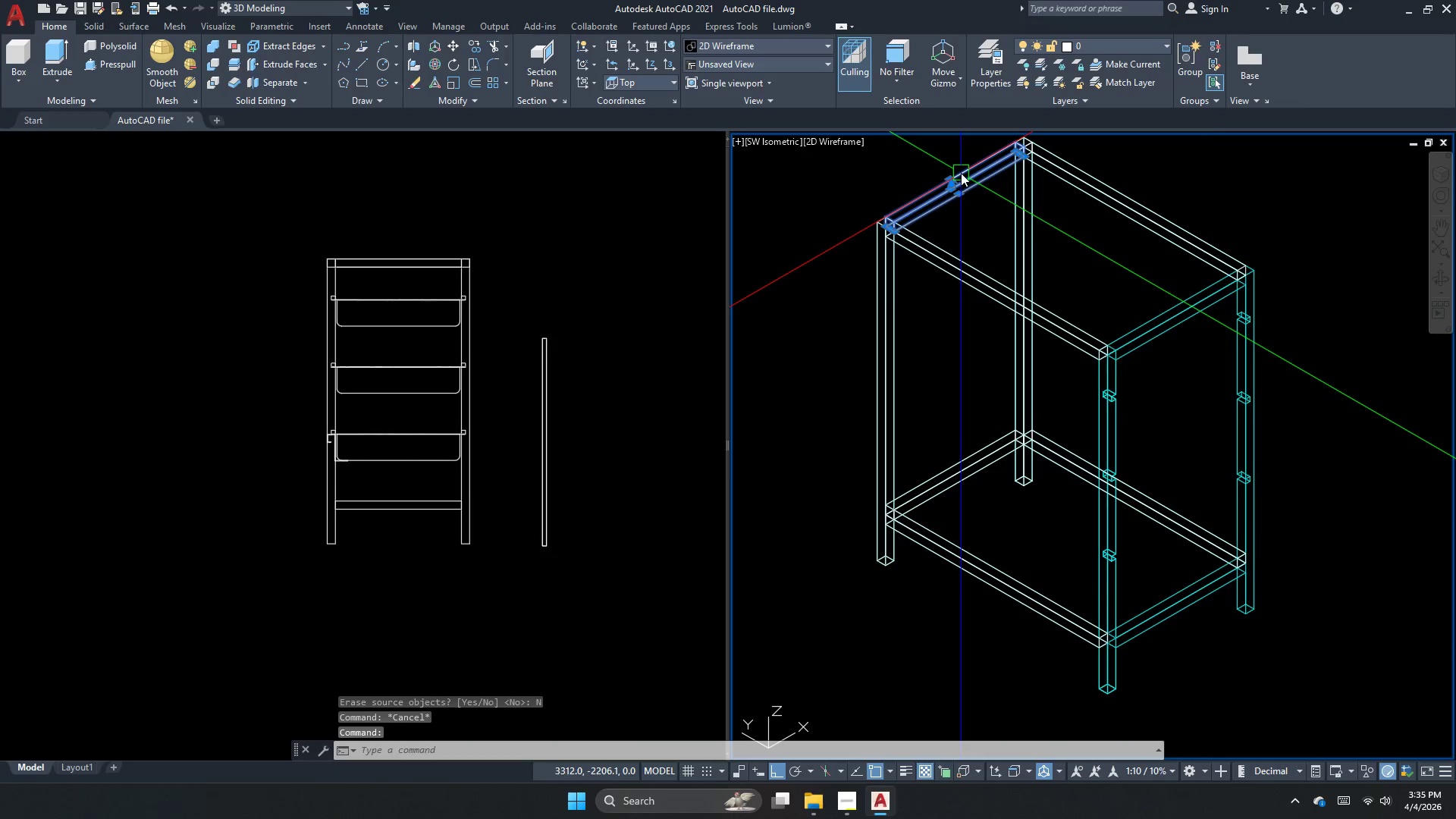 
type(co )
 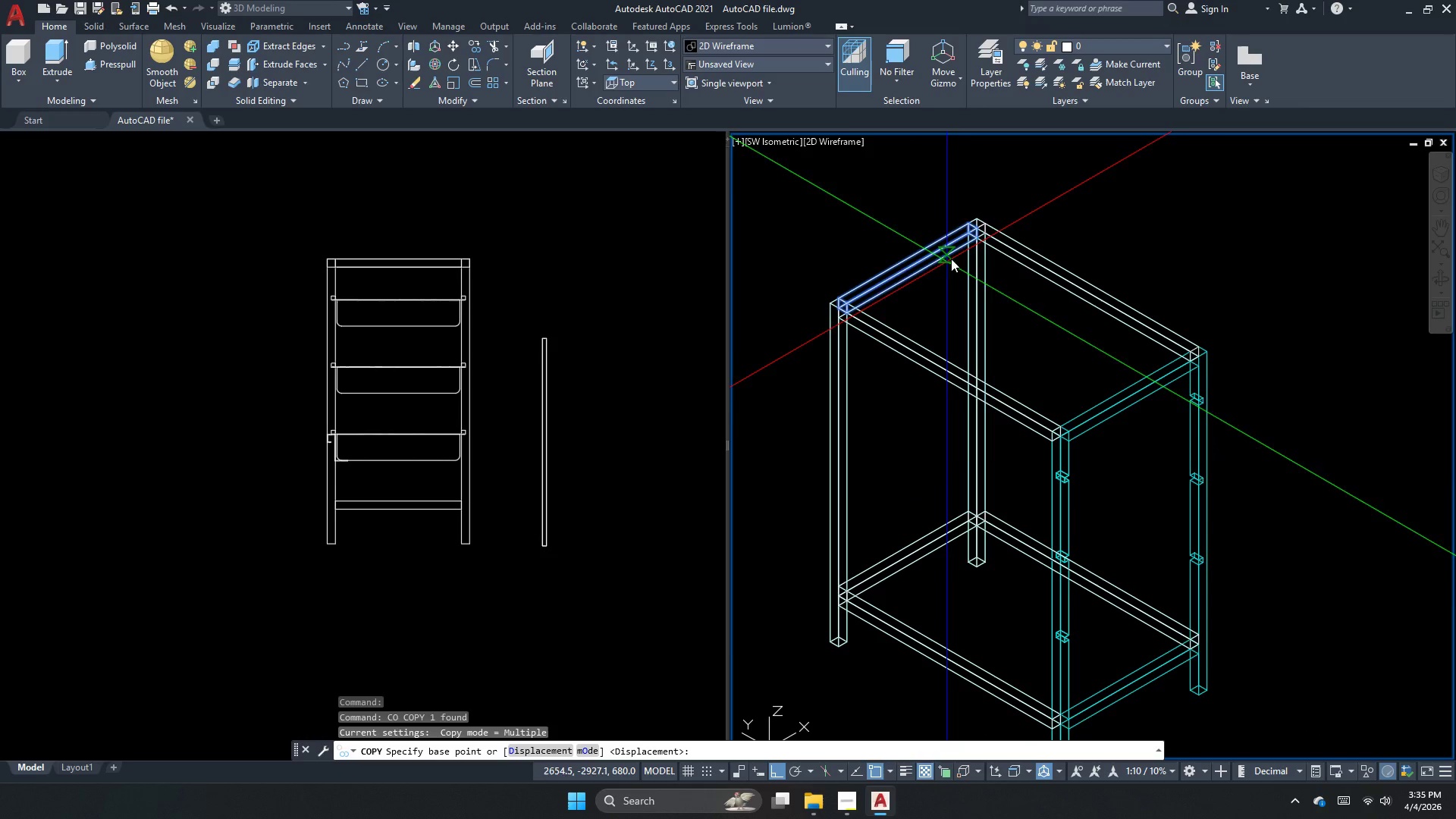 
scroll: coordinate [977, 198], scroll_direction: up, amount: 2.0
 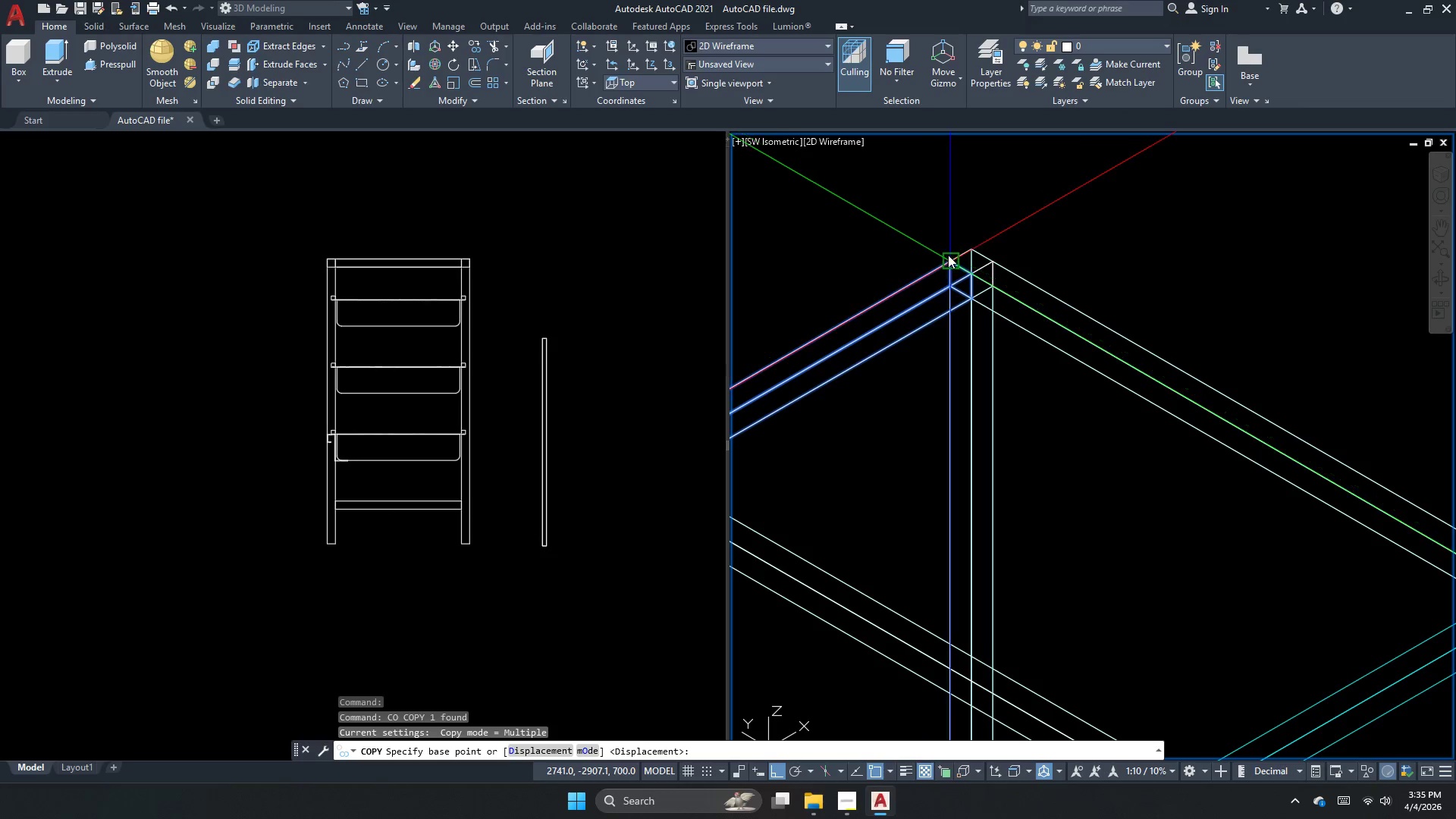 
left_click_drag(start_coordinate=[948, 255], to_coordinate=[948, 259])
 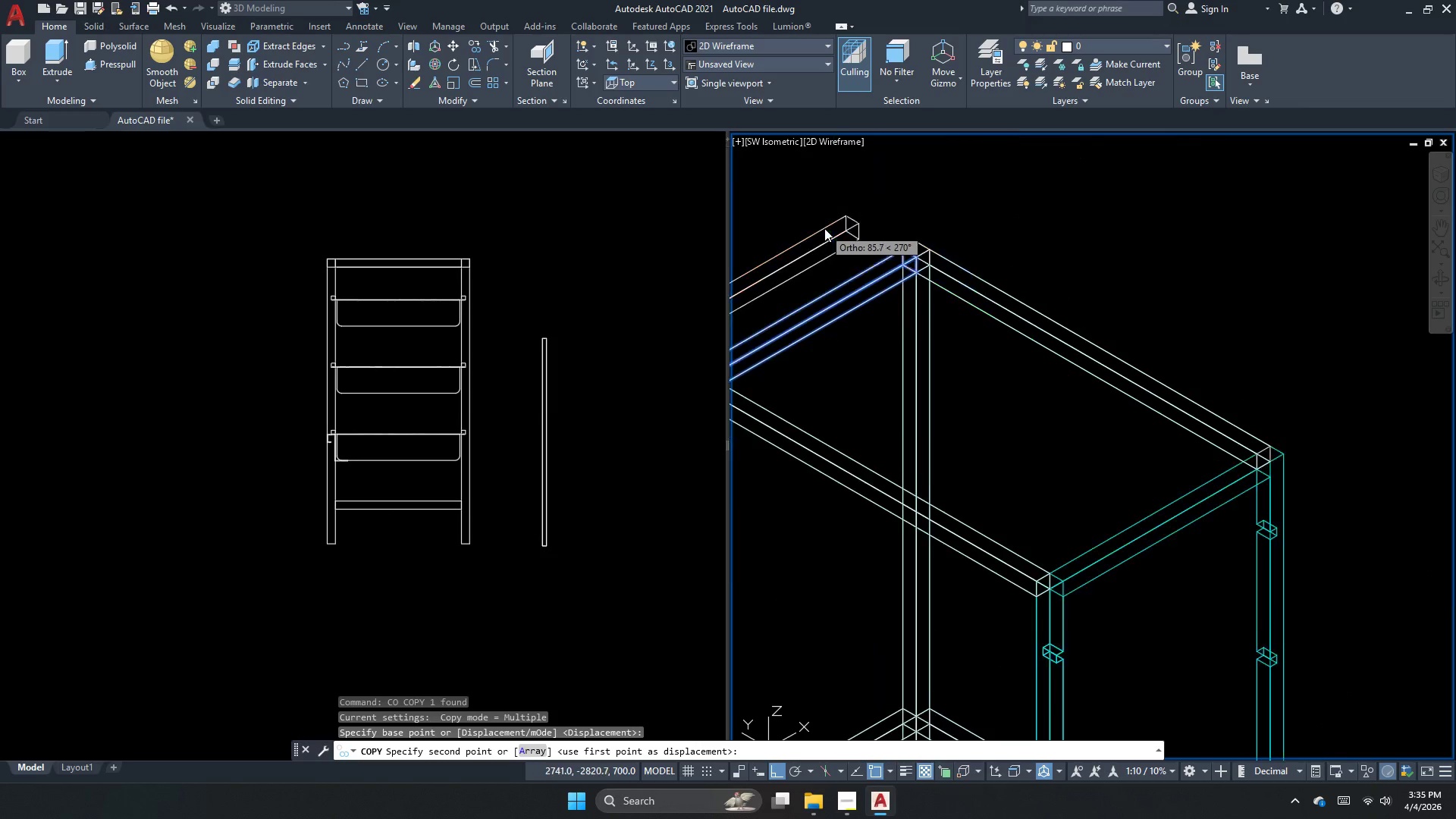 
scroll: coordinate [831, 239], scroll_direction: down, amount: 1.0
 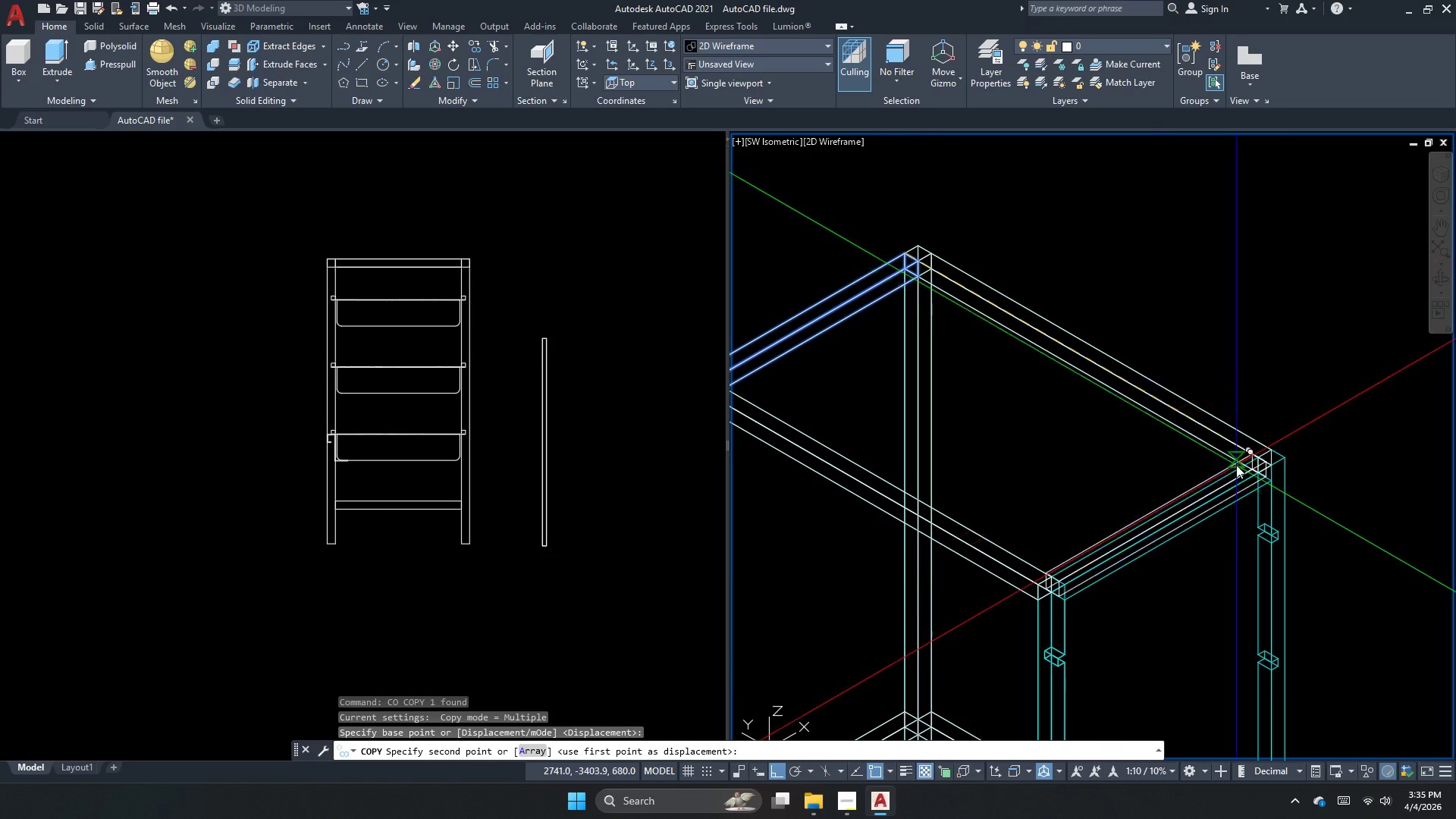 
scroll: coordinate [1237, 470], scroll_direction: up, amount: 2.0
 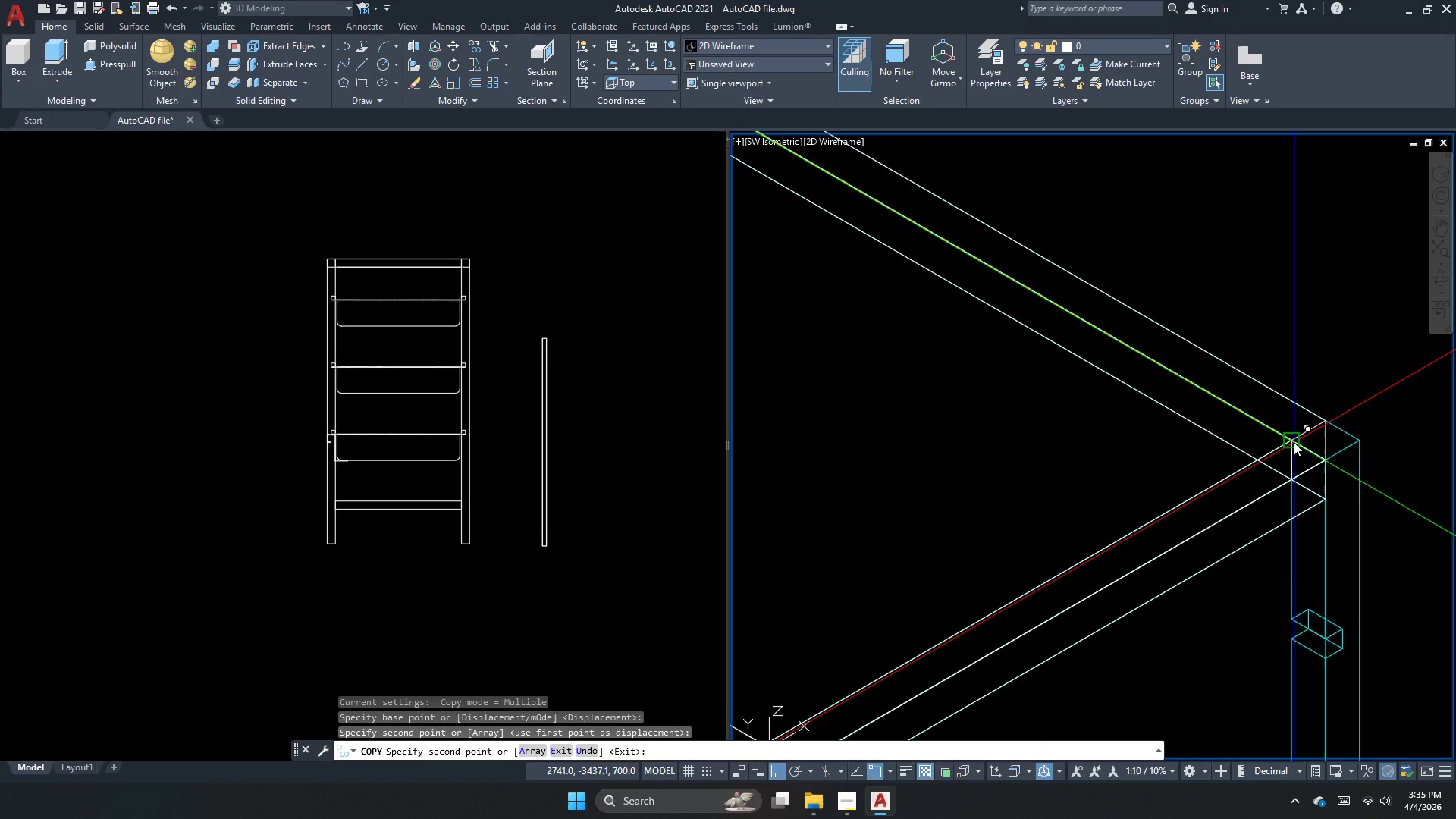 
scroll: coordinate [1171, 318], scroll_direction: down, amount: 4.0
 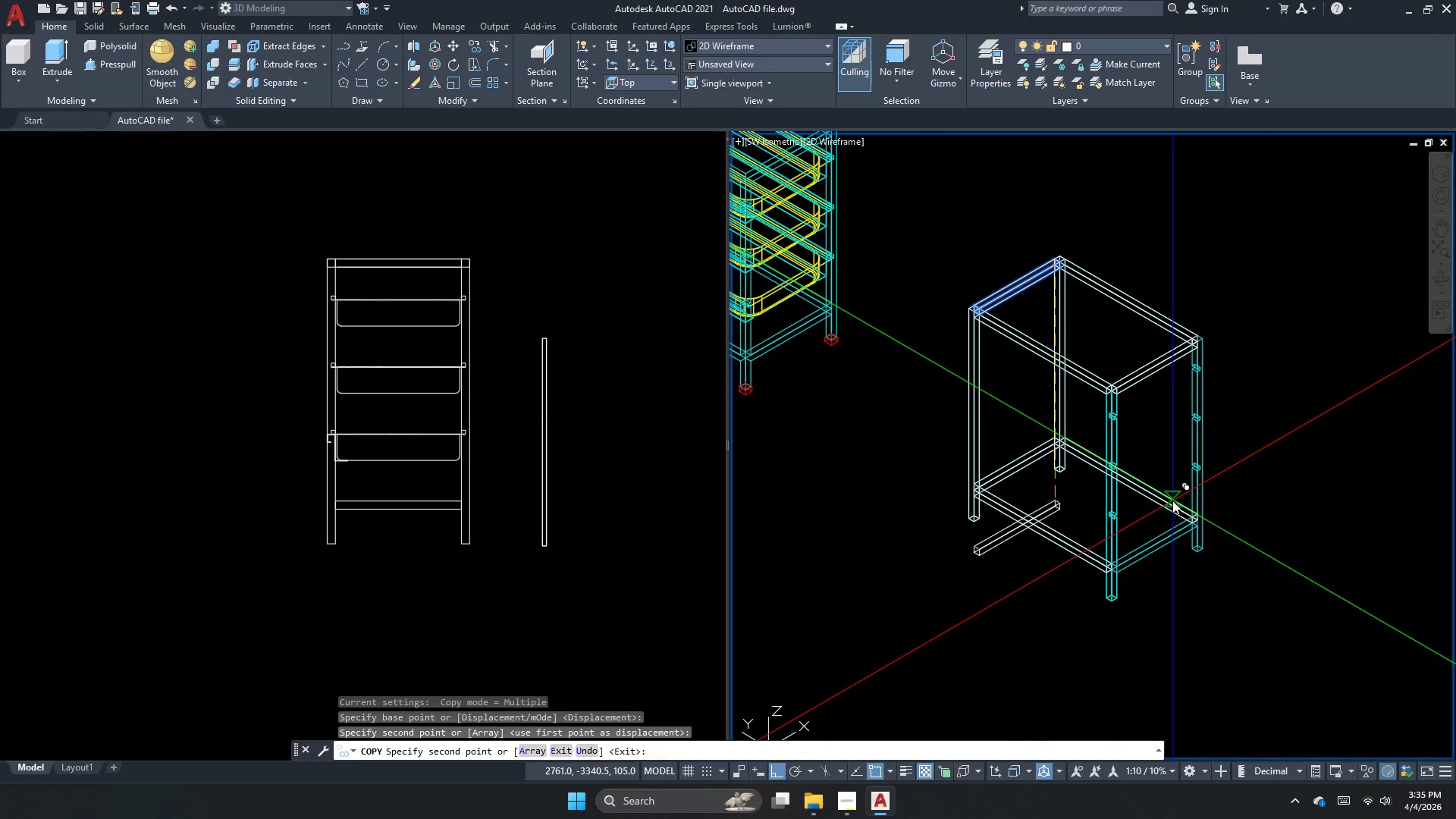 
scroll: coordinate [1219, 522], scroll_direction: up, amount: 4.0
 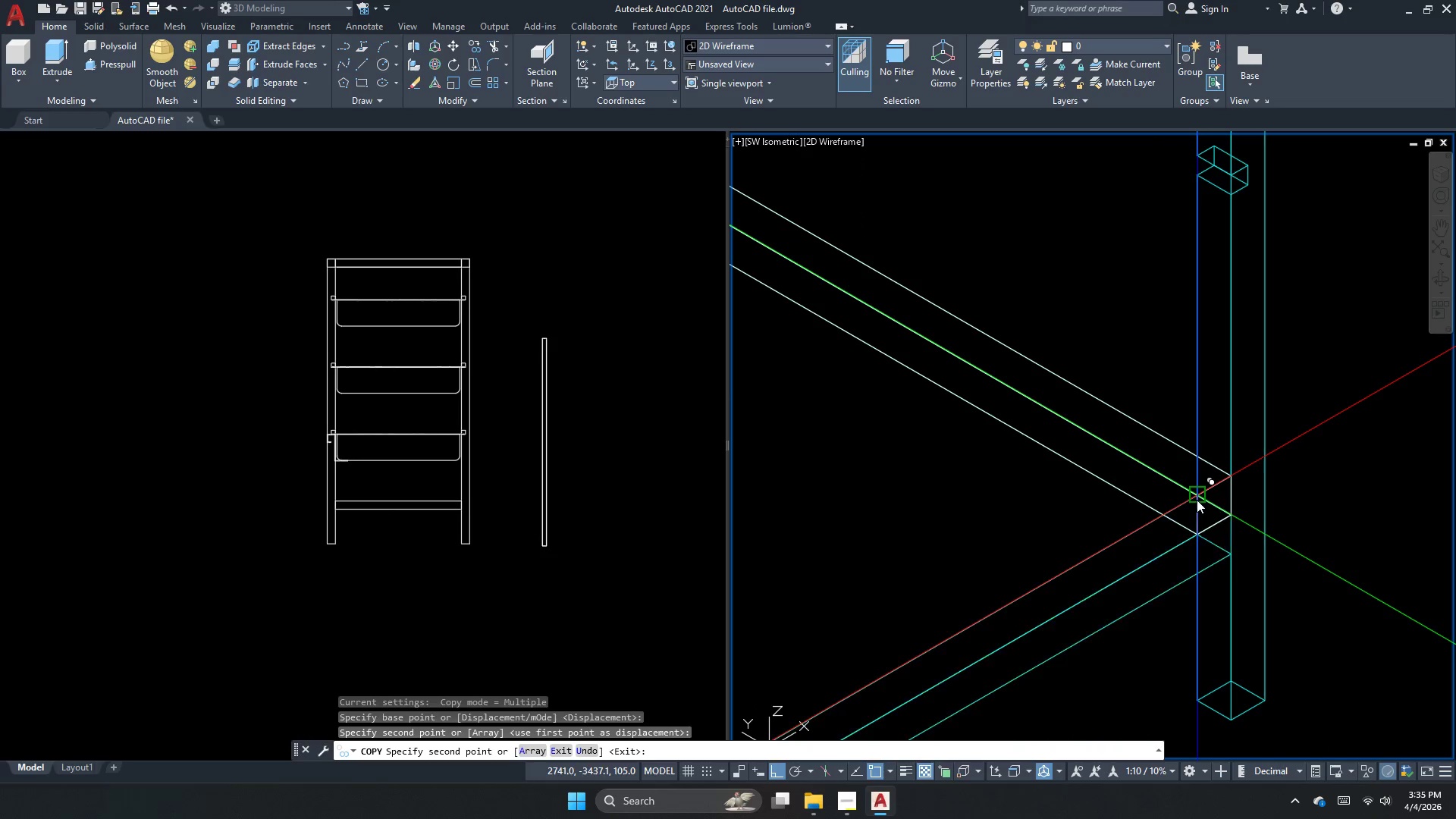 
key(Escape)
 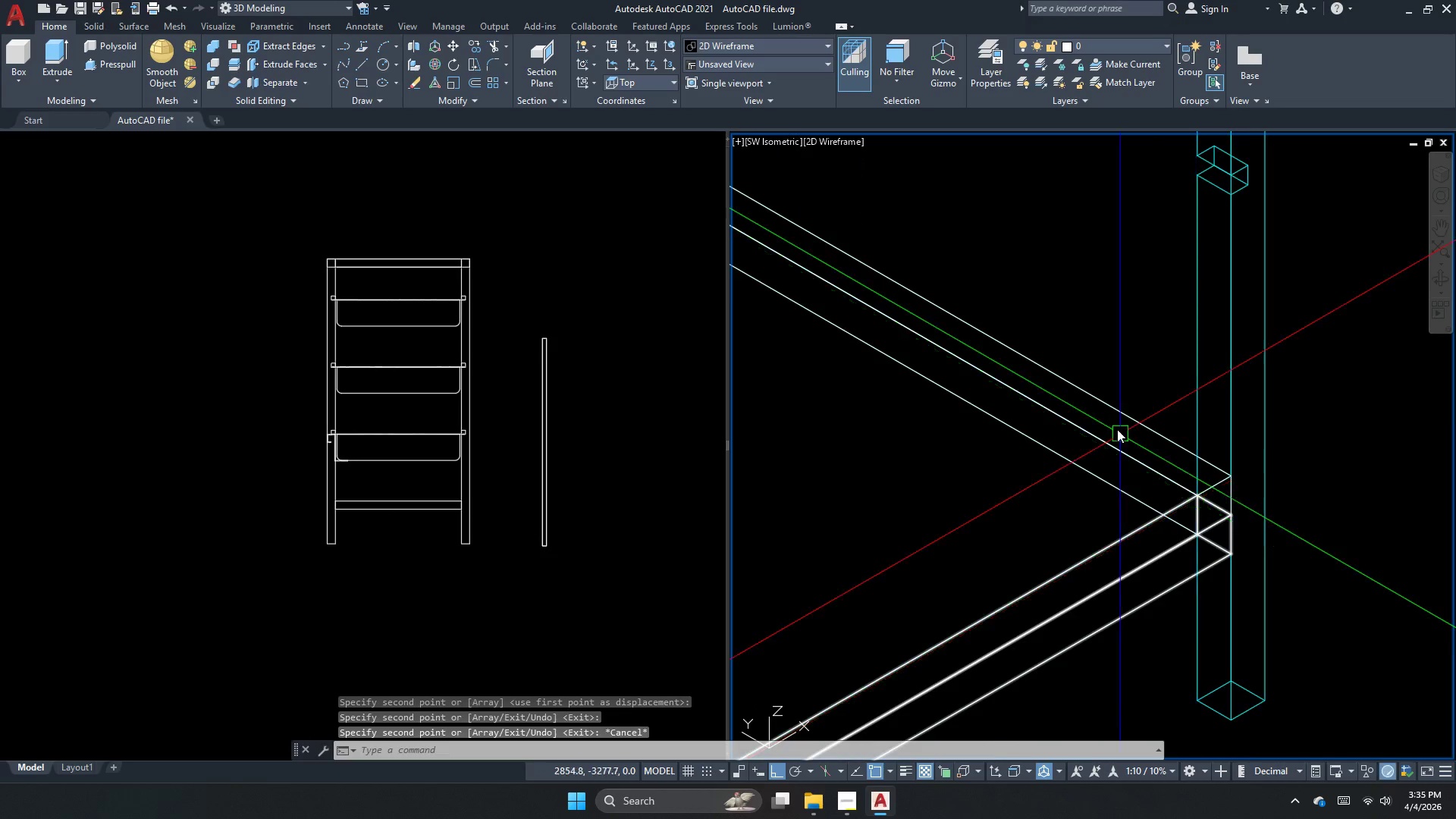 
scroll: coordinate [1147, 518], scroll_direction: down, amount: 1.0
 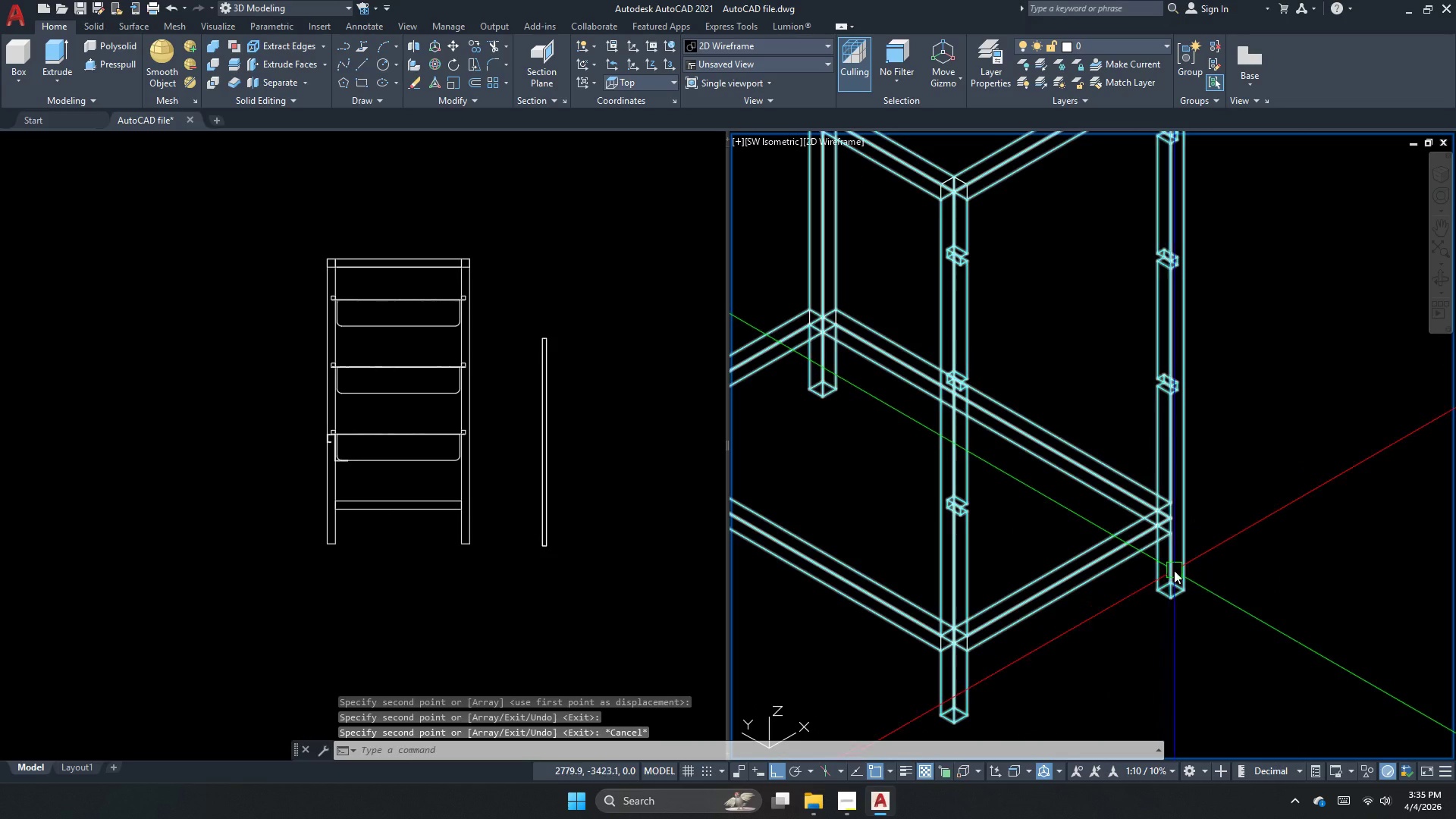 
left_click([1174, 571])
 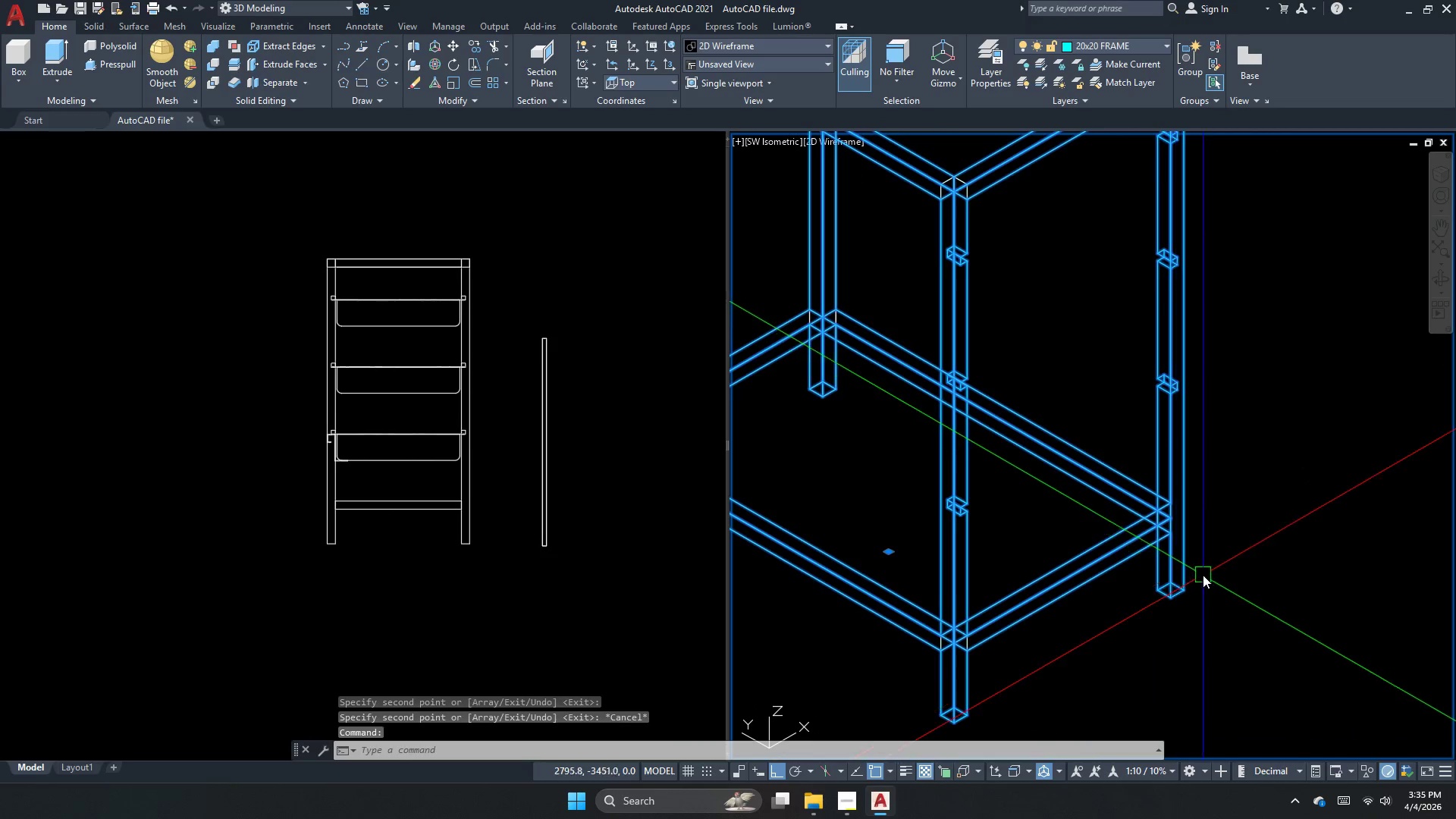 
key(E)
 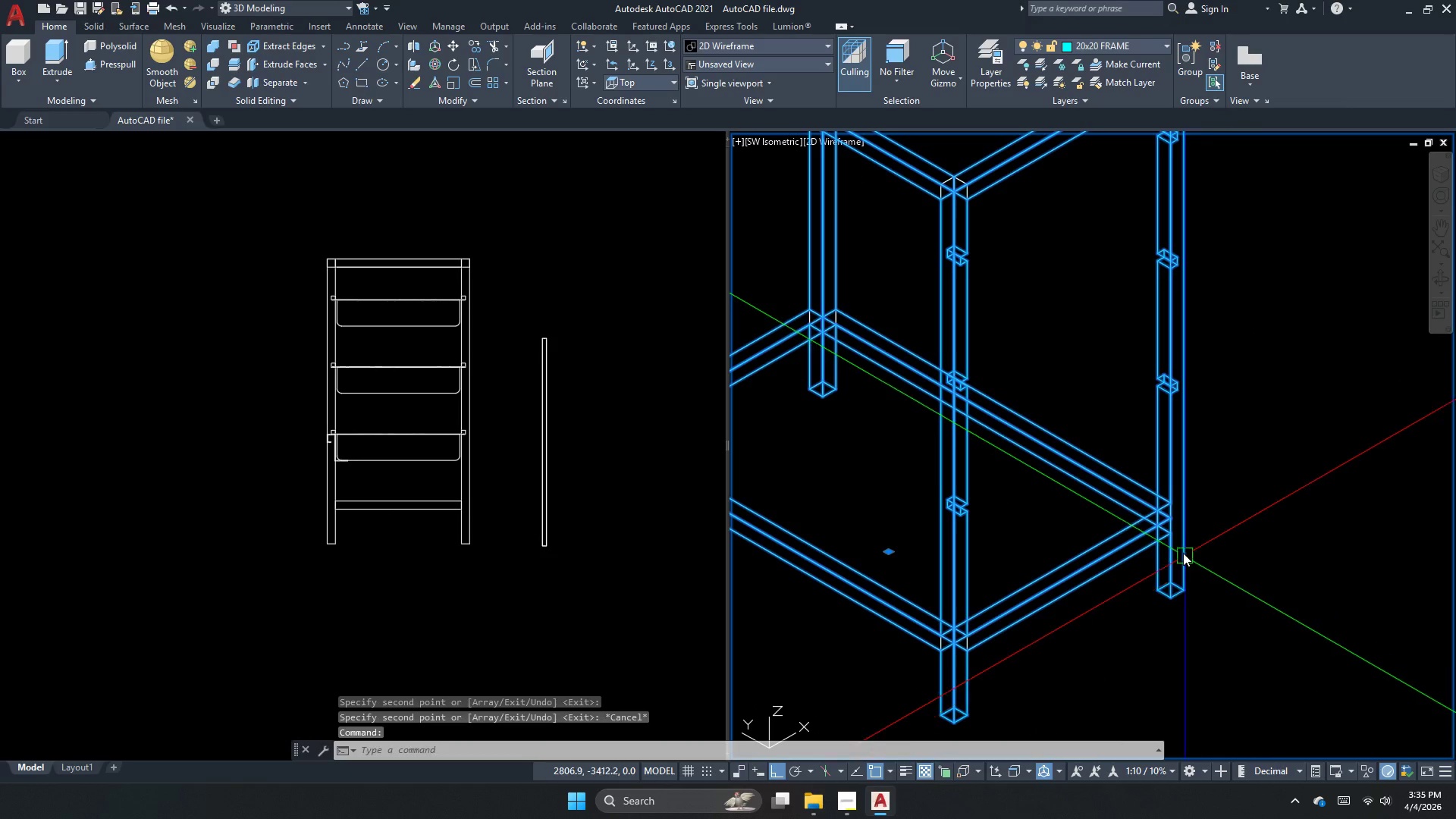 
key(Space)
 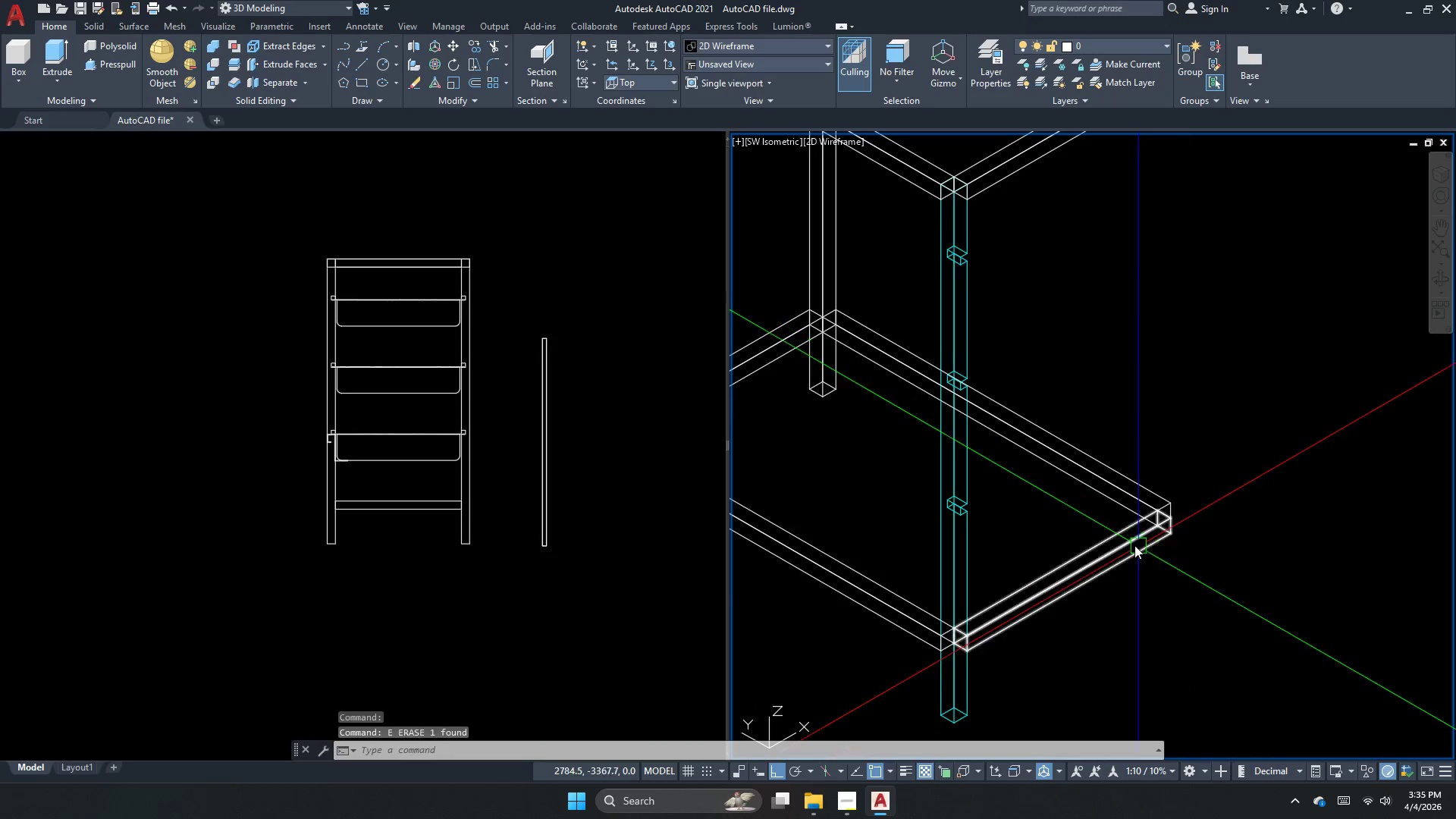 
left_click_drag(start_coordinate=[1119, 543], to_coordinate=[986, 495])
 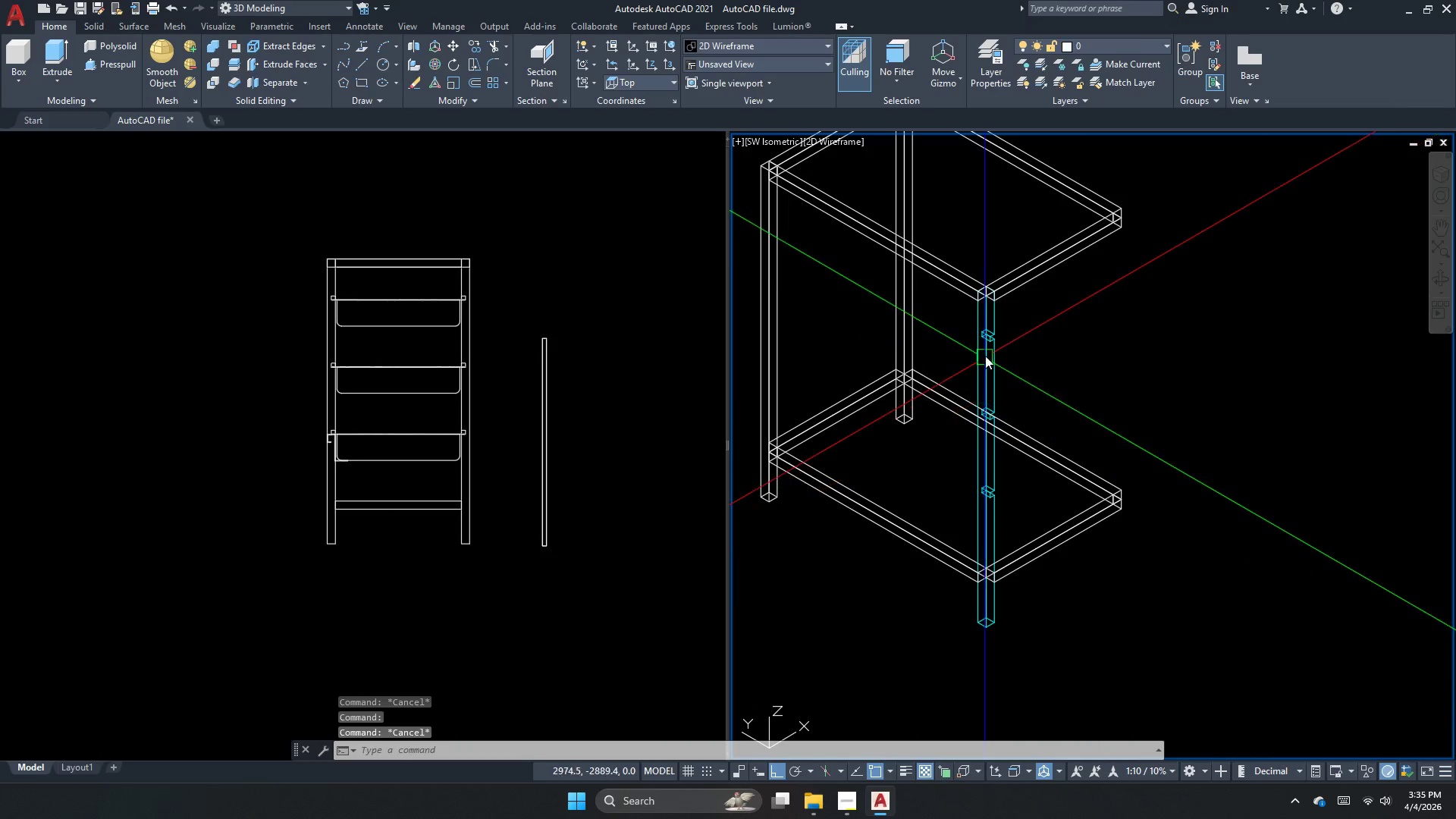 
key(Escape)
 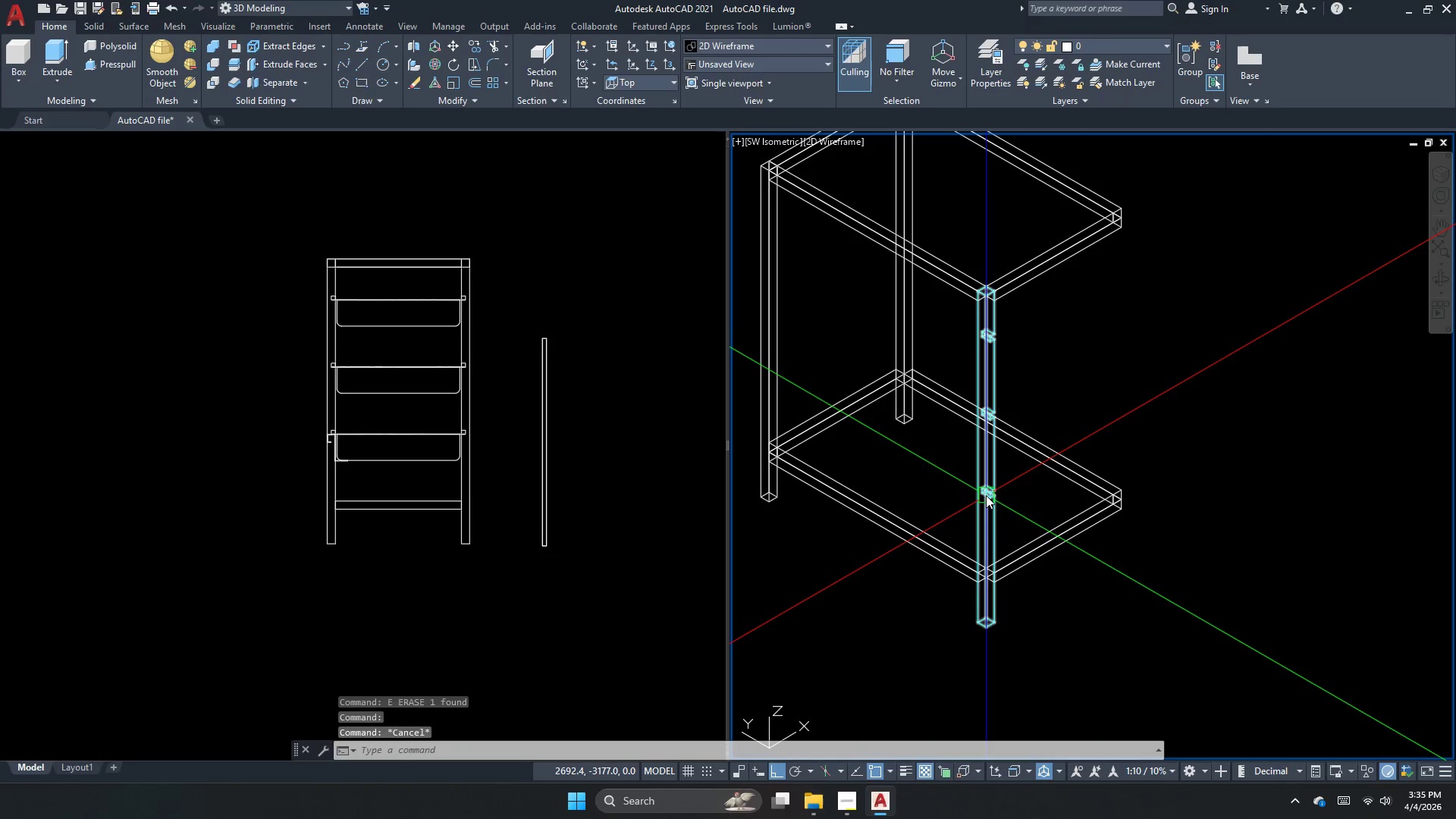 
scroll: coordinate [1037, 460], scroll_direction: down, amount: 1.0
 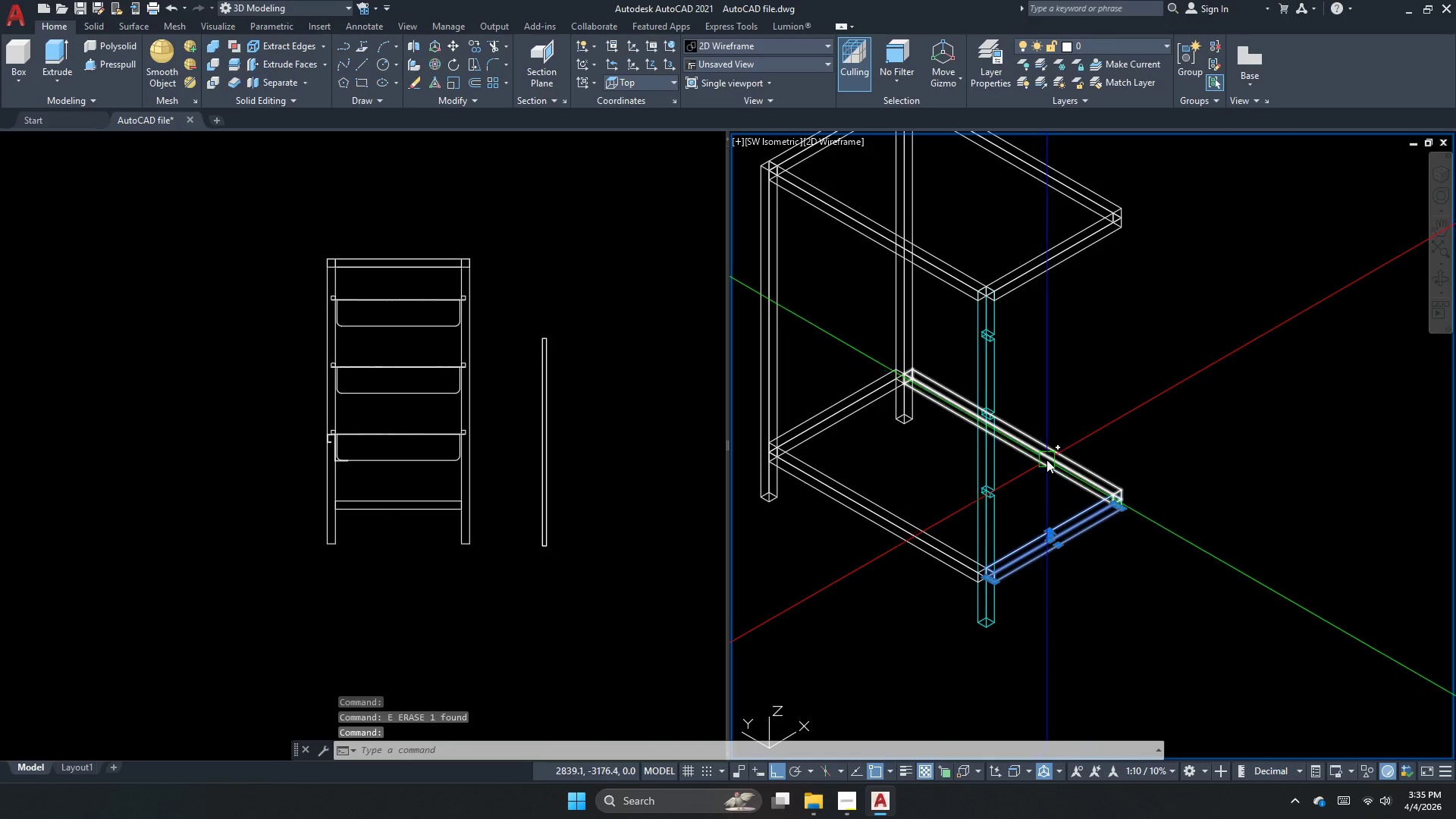 
left_click([986, 495])
 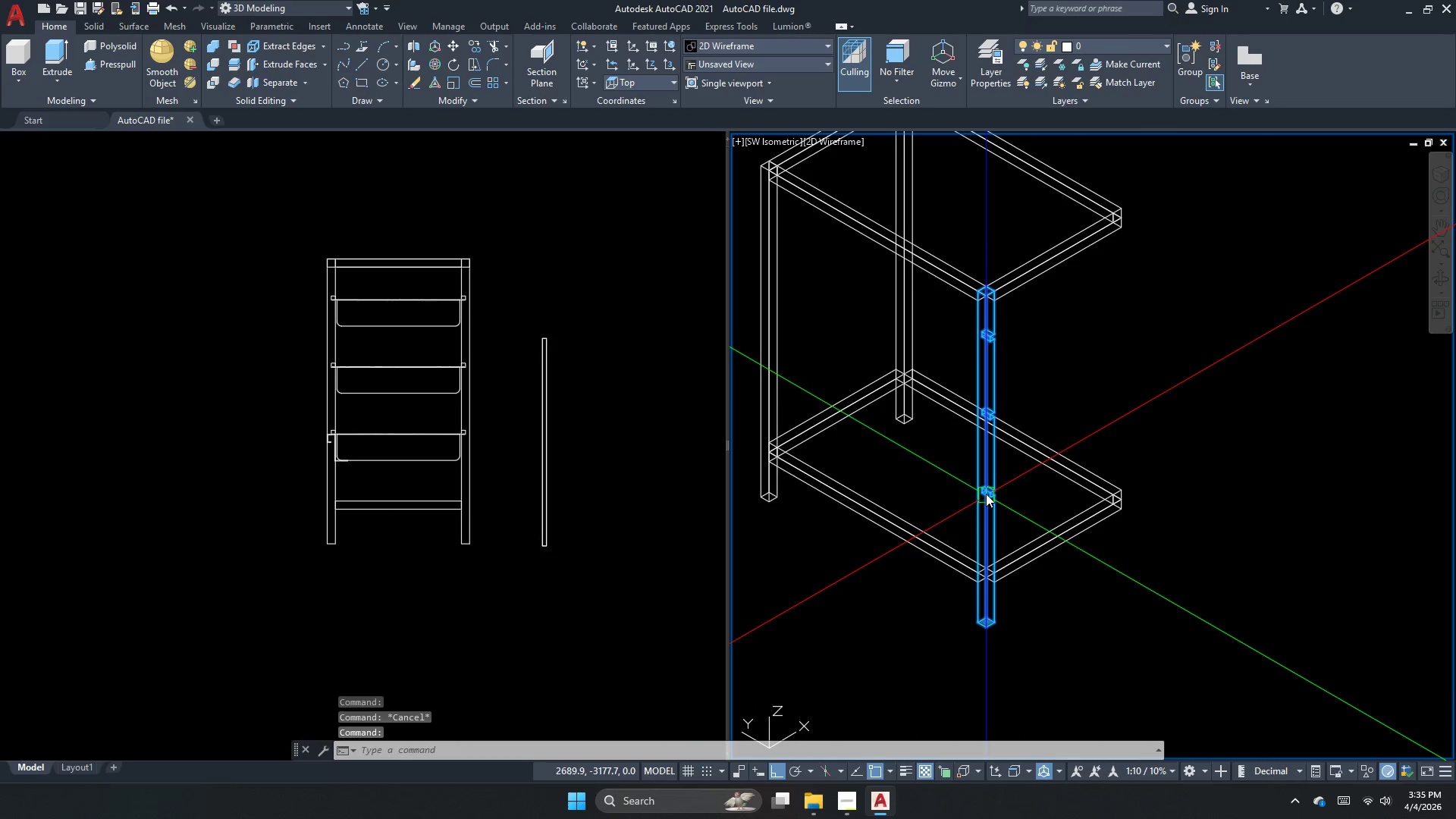 
key(Escape)
type(ma )
 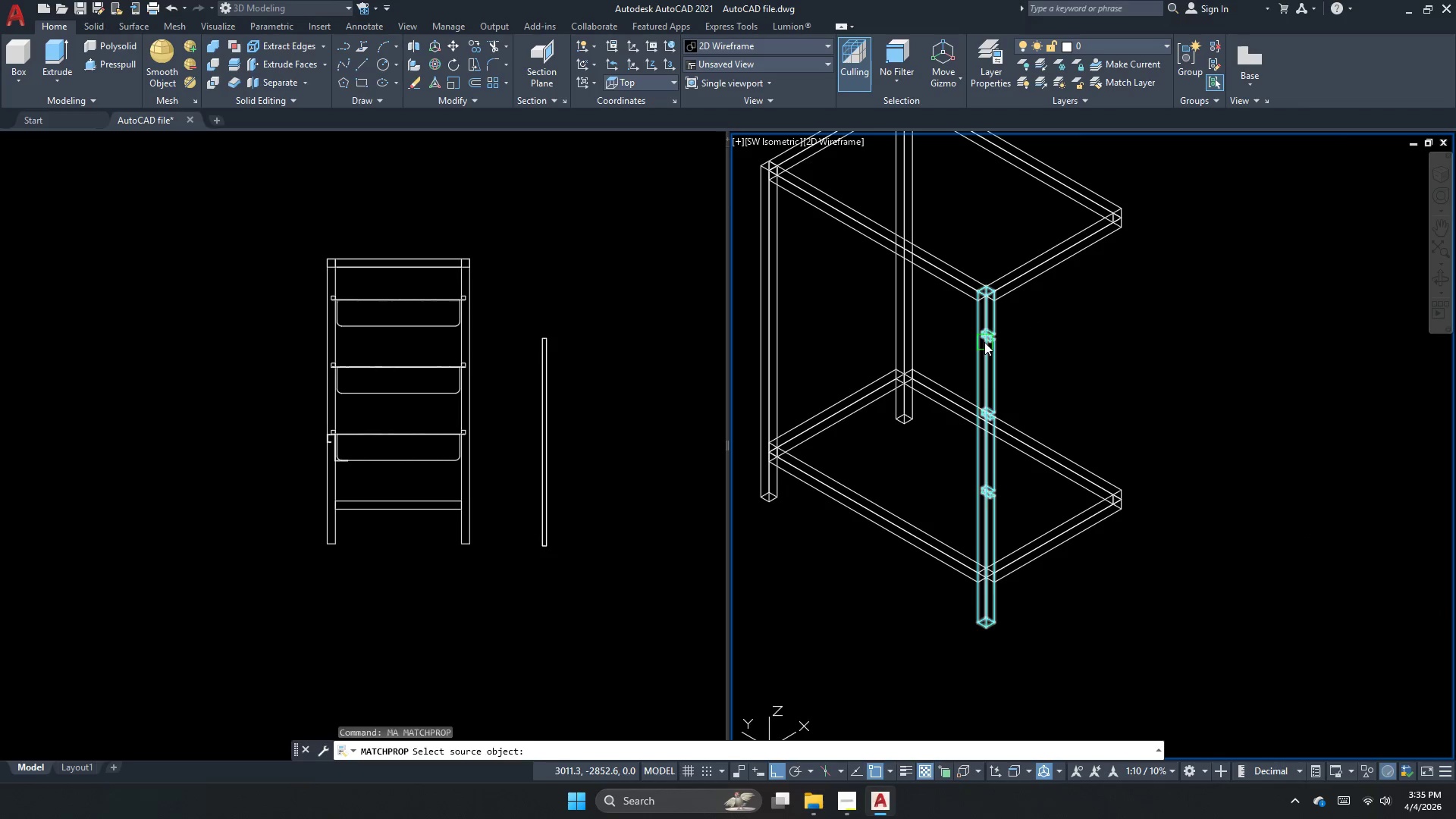 
left_click([984, 342])
 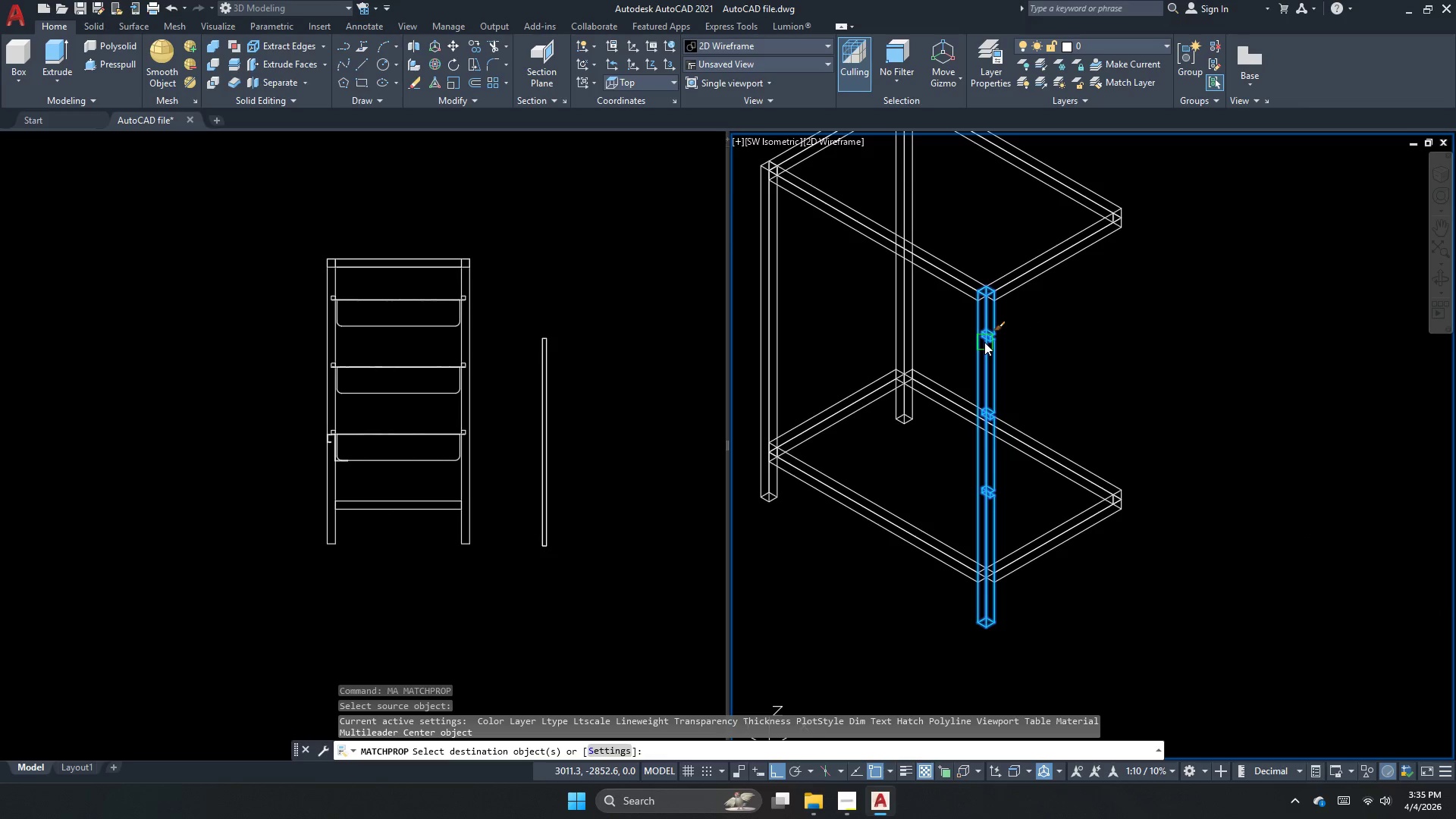 
left_click_drag(start_coordinate=[1056, 480], to_coordinate=[1008, 431])
 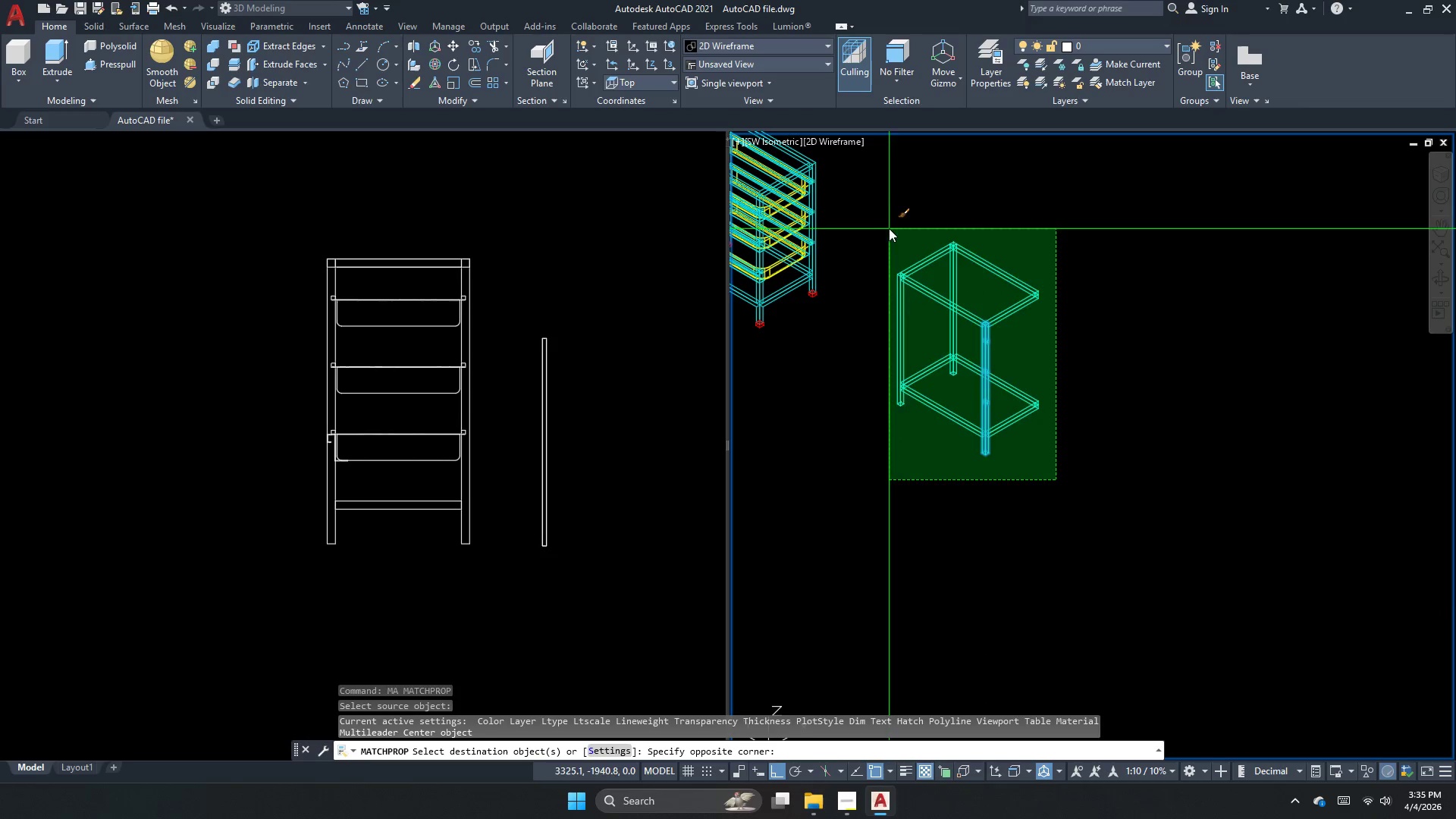 
scroll: coordinate [984, 344], scroll_direction: down, amount: 2.0
 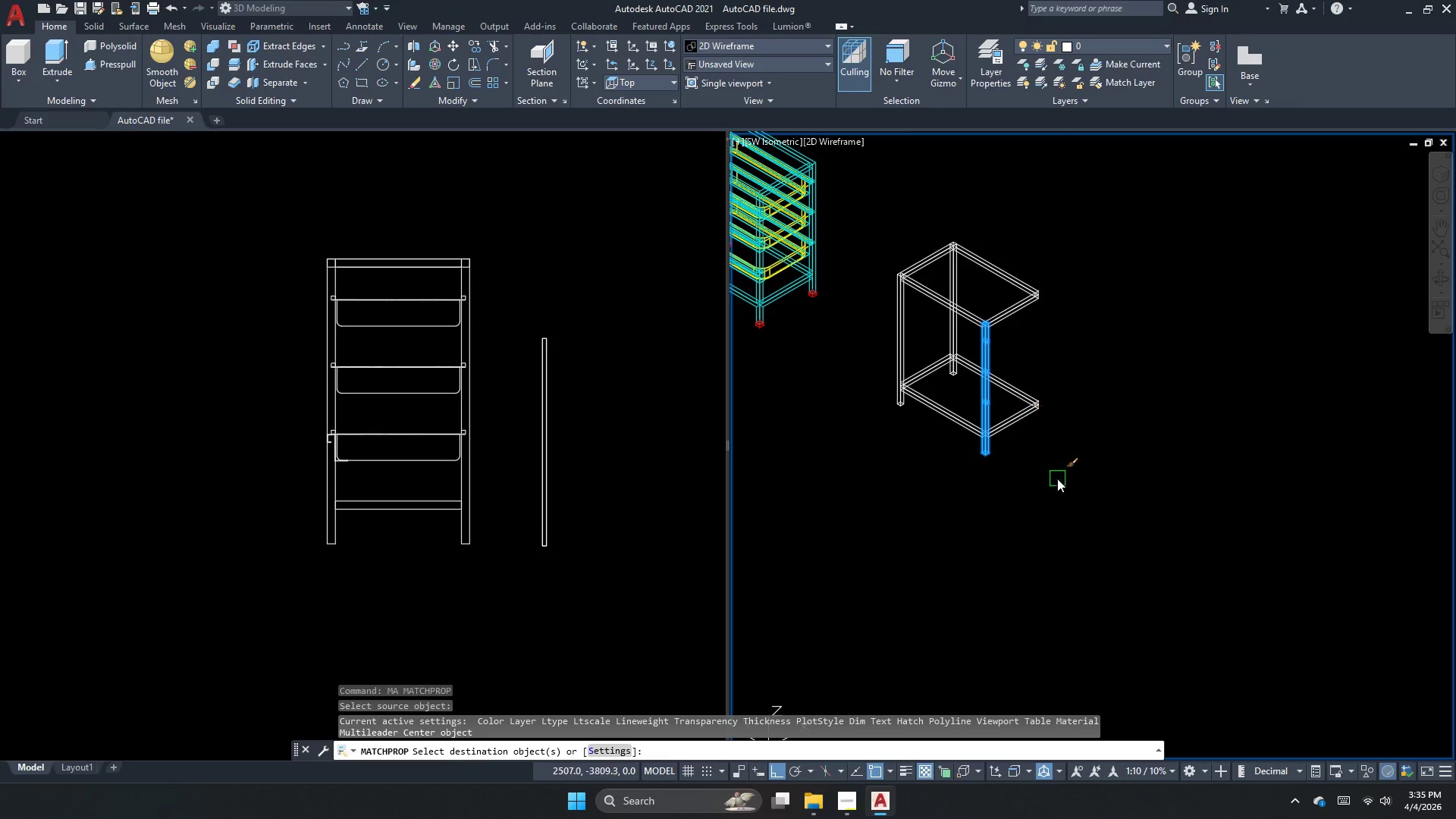 
left_click([881, 214])
 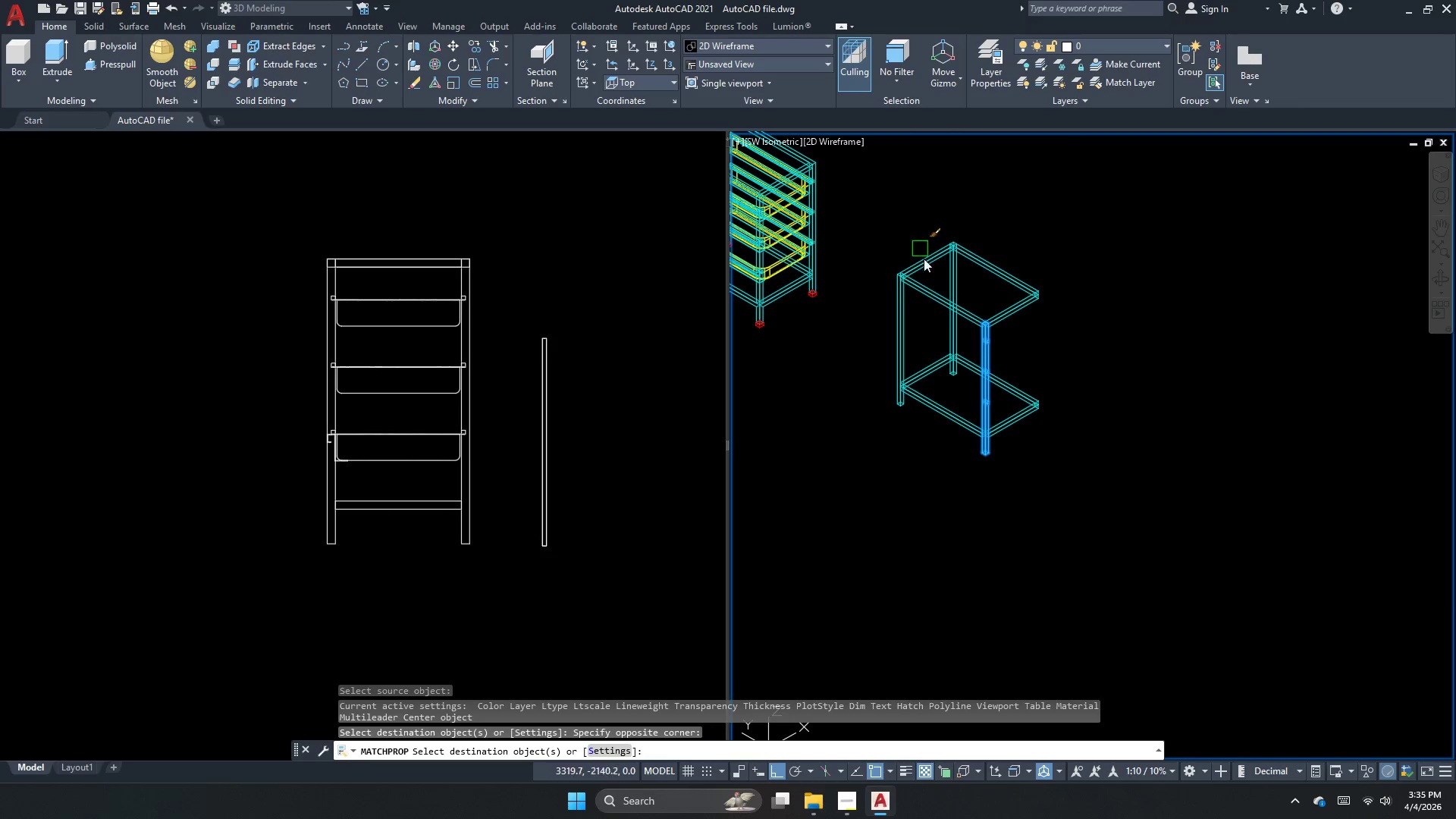 
key(Escape)
 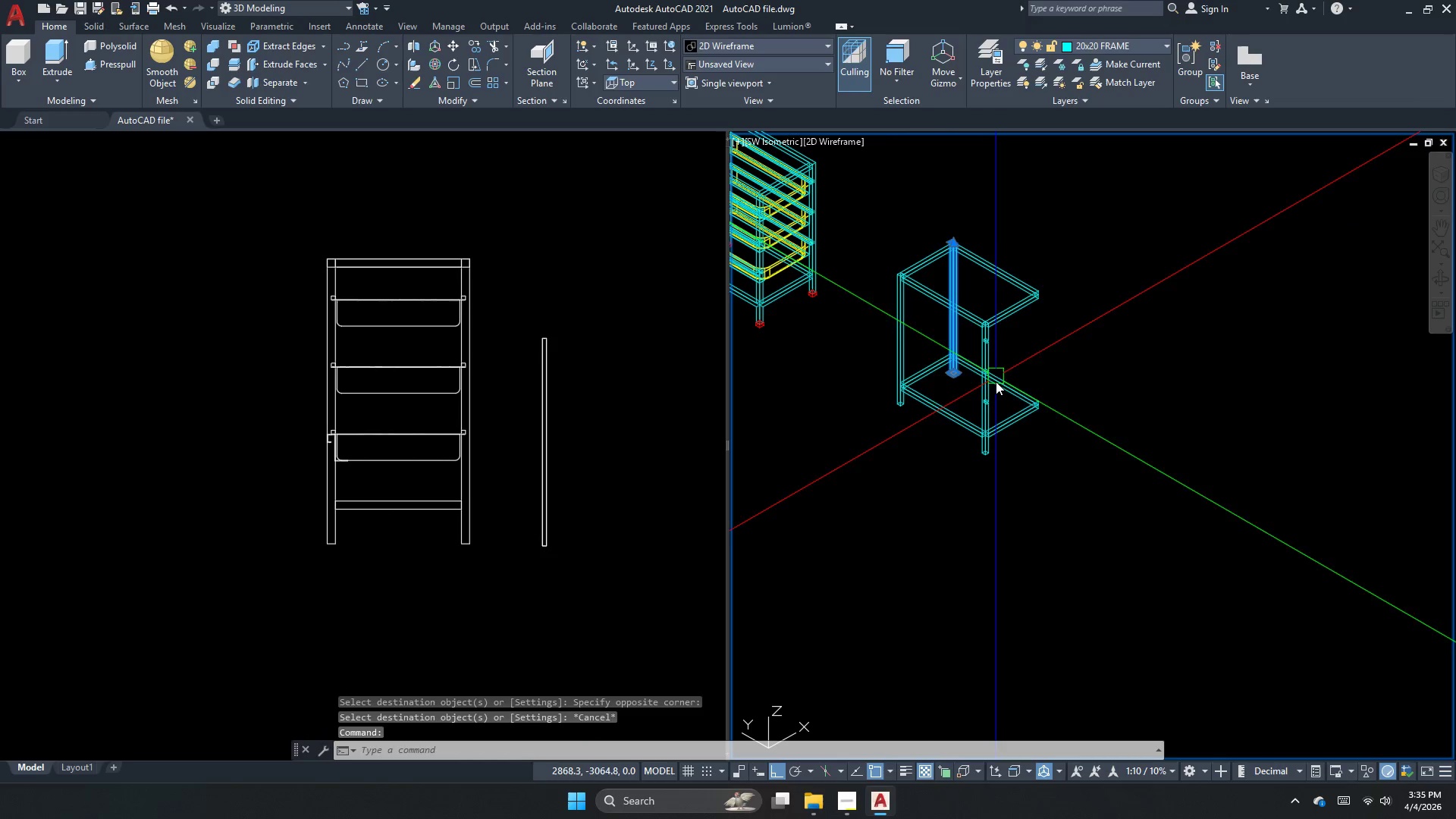 
key(Escape)
 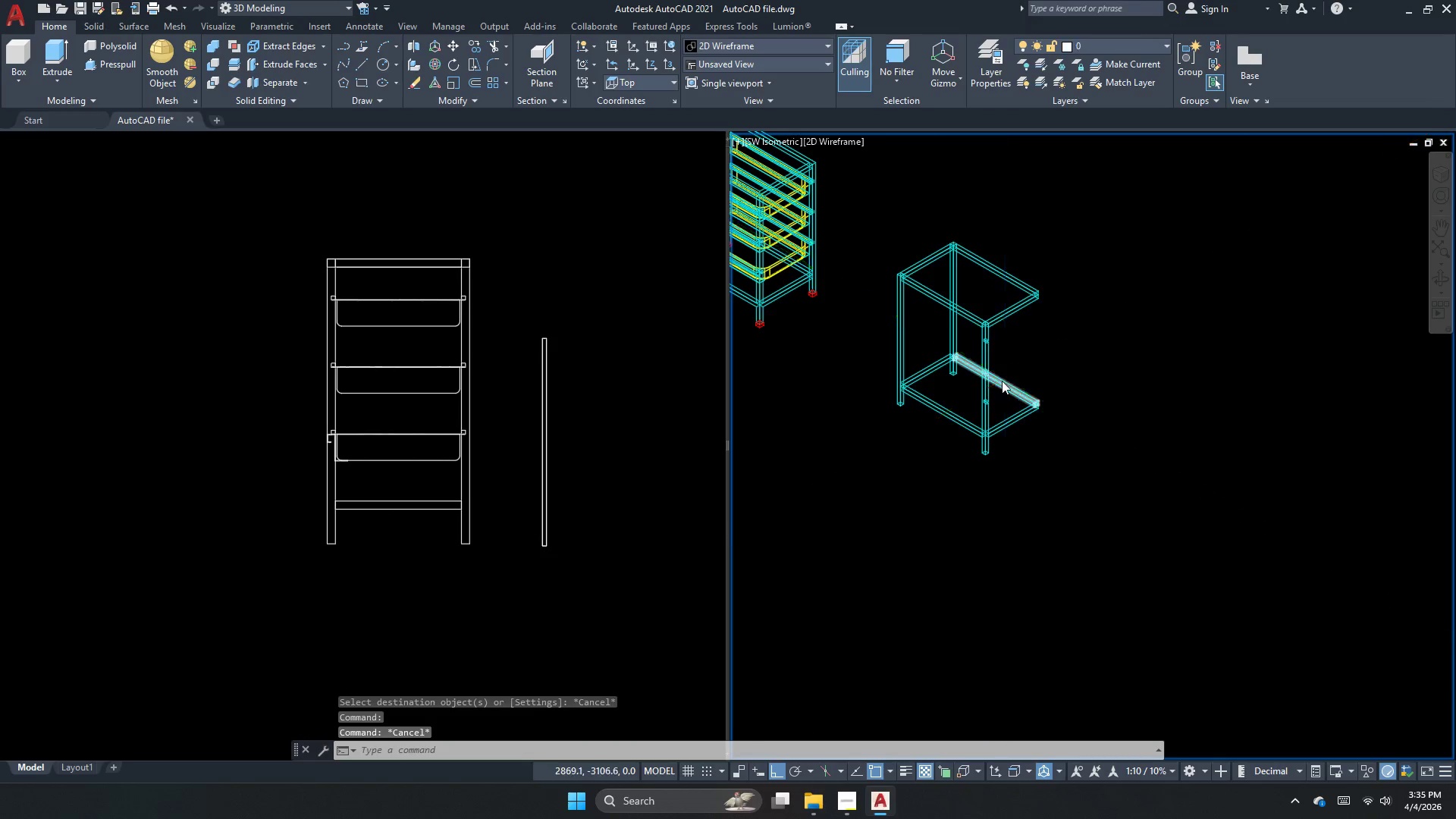 
scroll: coordinate [1002, 381], scroll_direction: up, amount: 3.0
 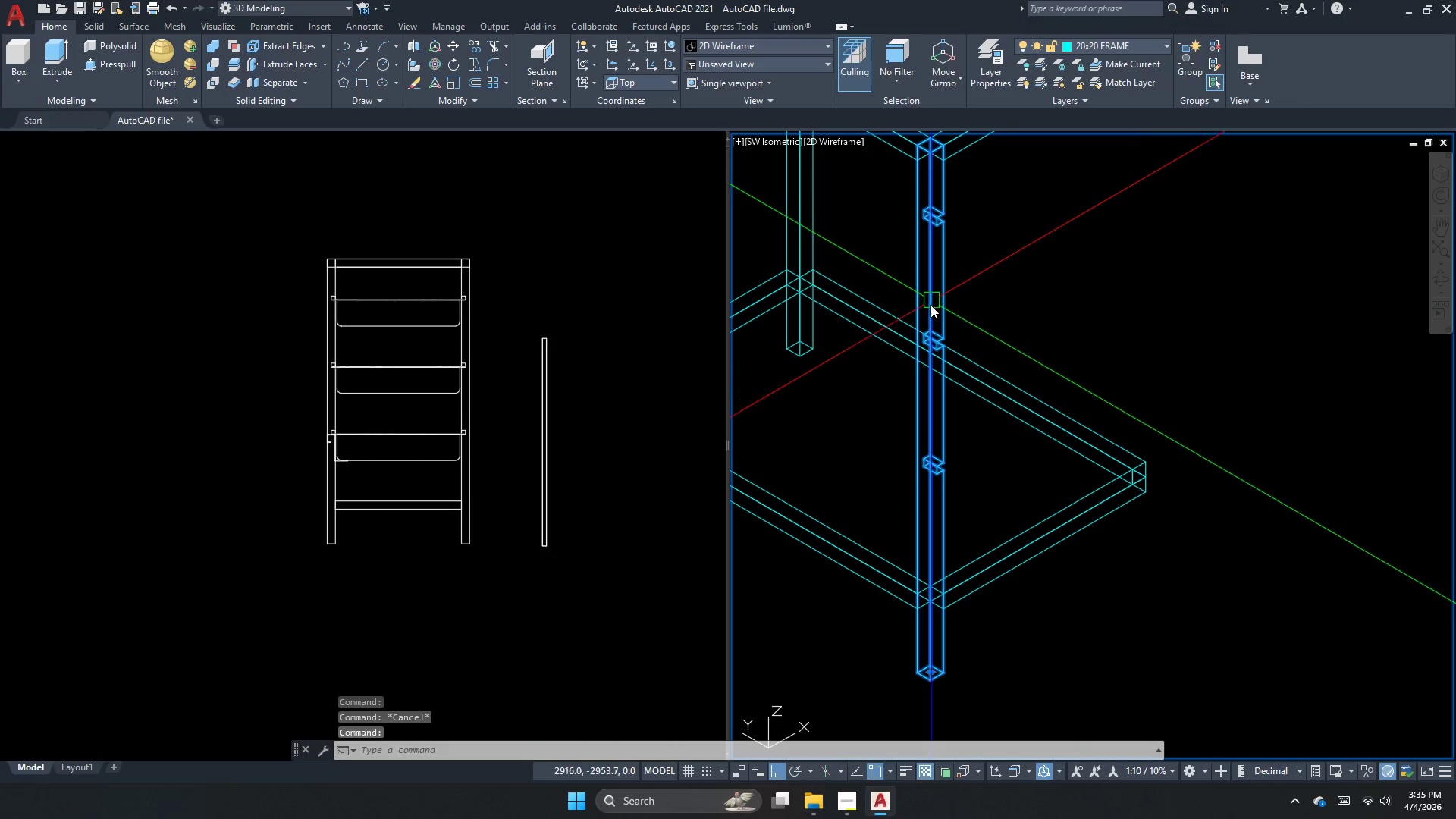 
type(mi)
 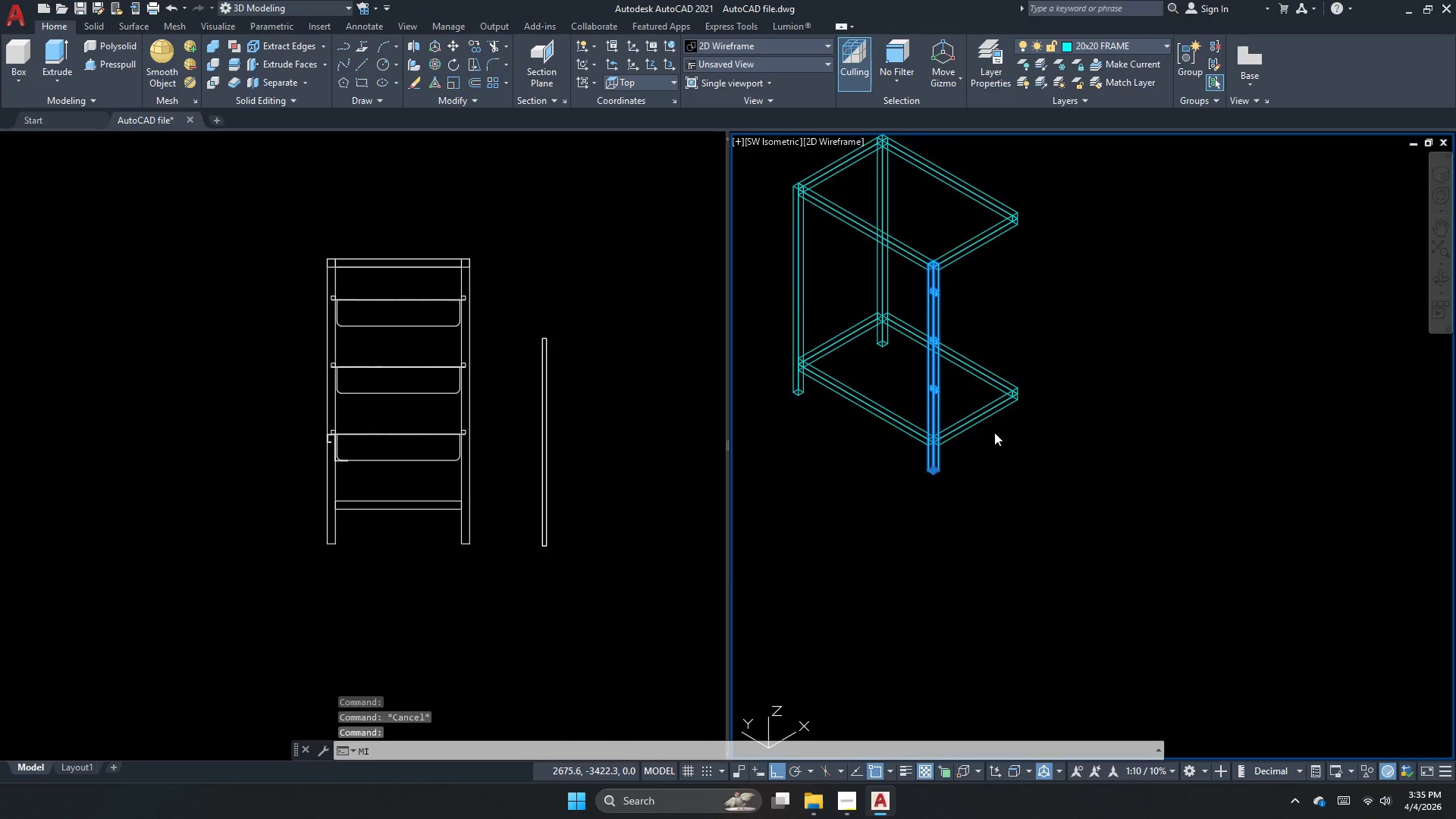 
scroll: coordinate [936, 343], scroll_direction: down, amount: 2.0
 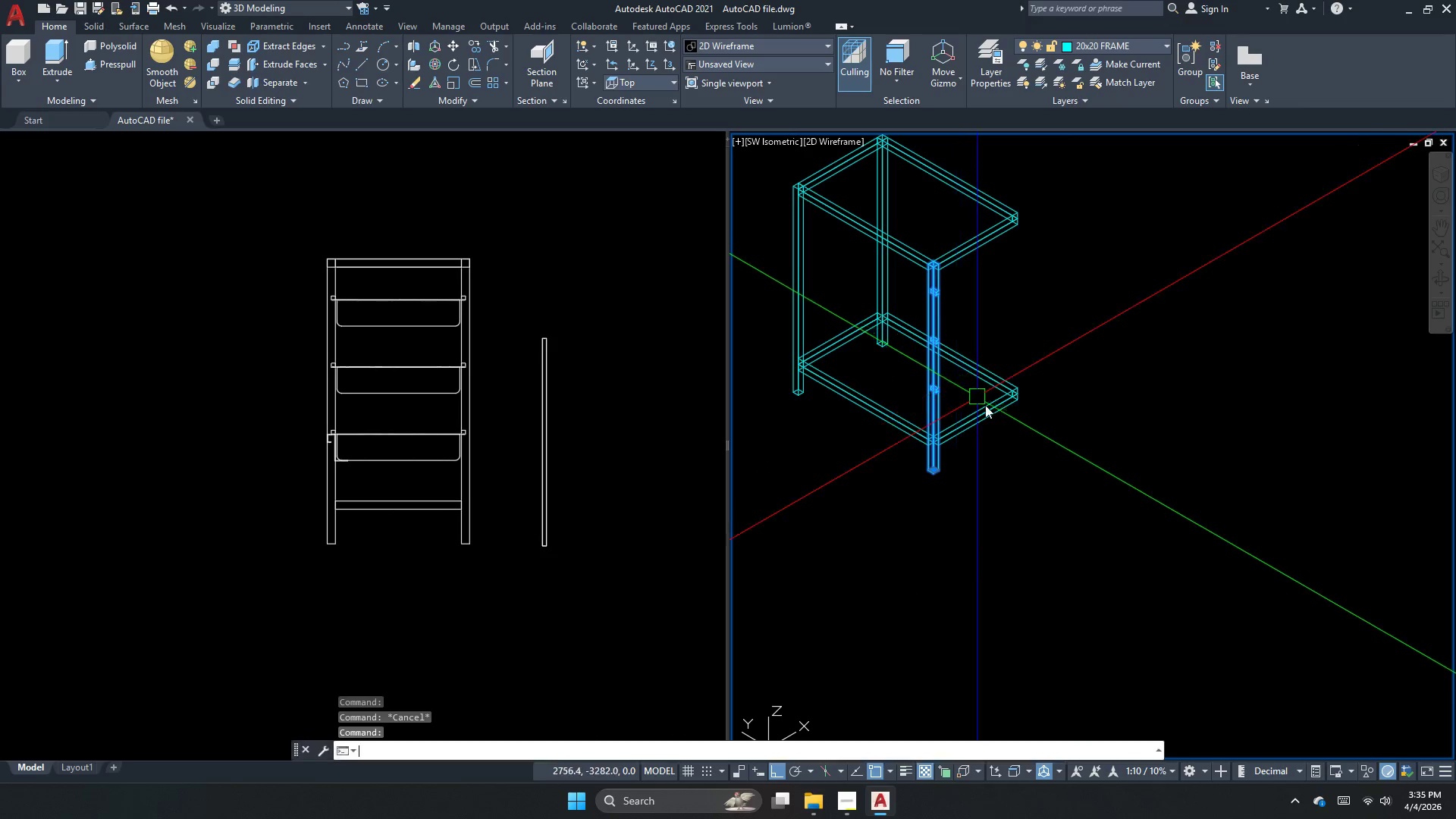 
key(Space)
 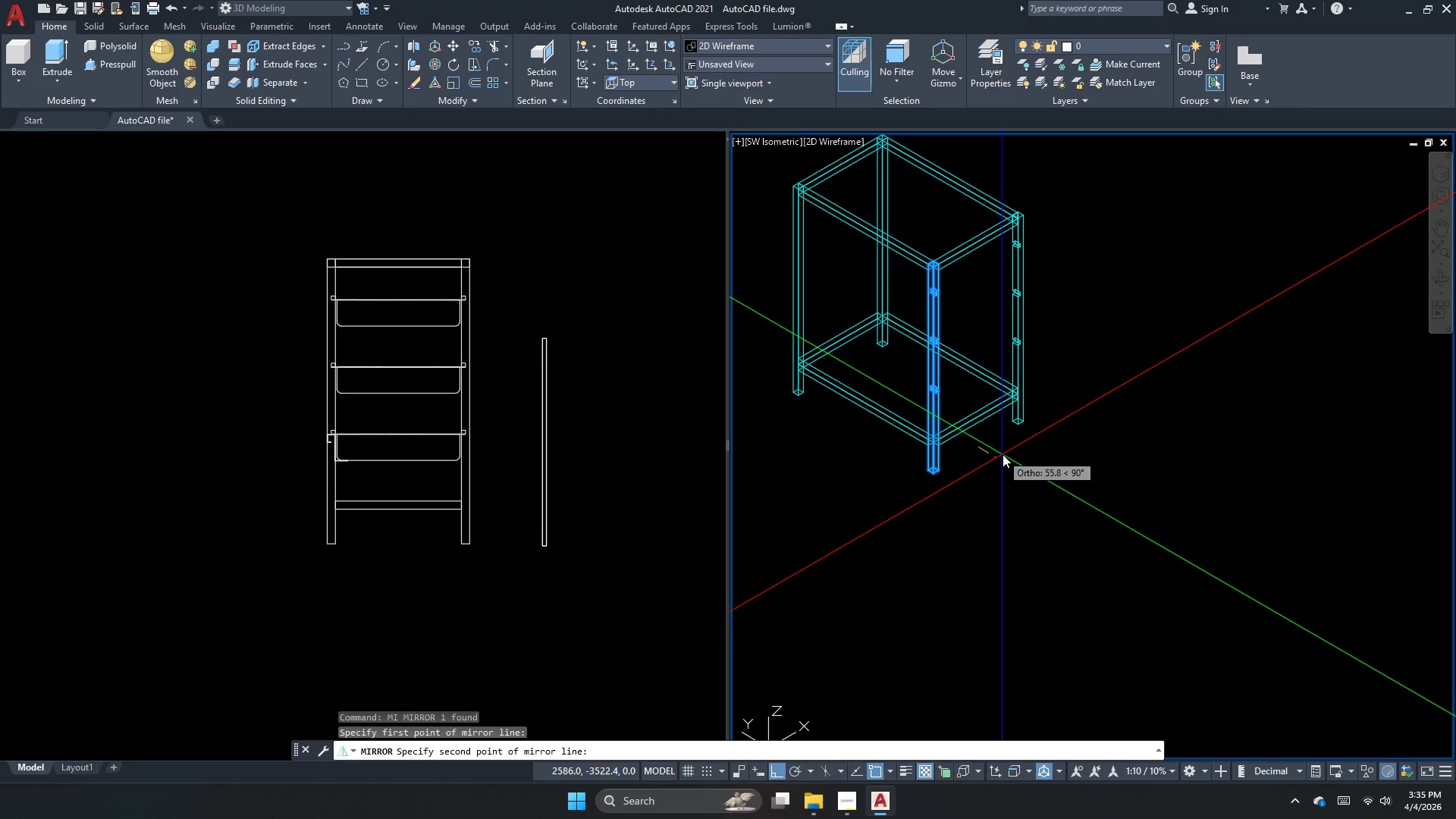 
left_click([1015, 463])
 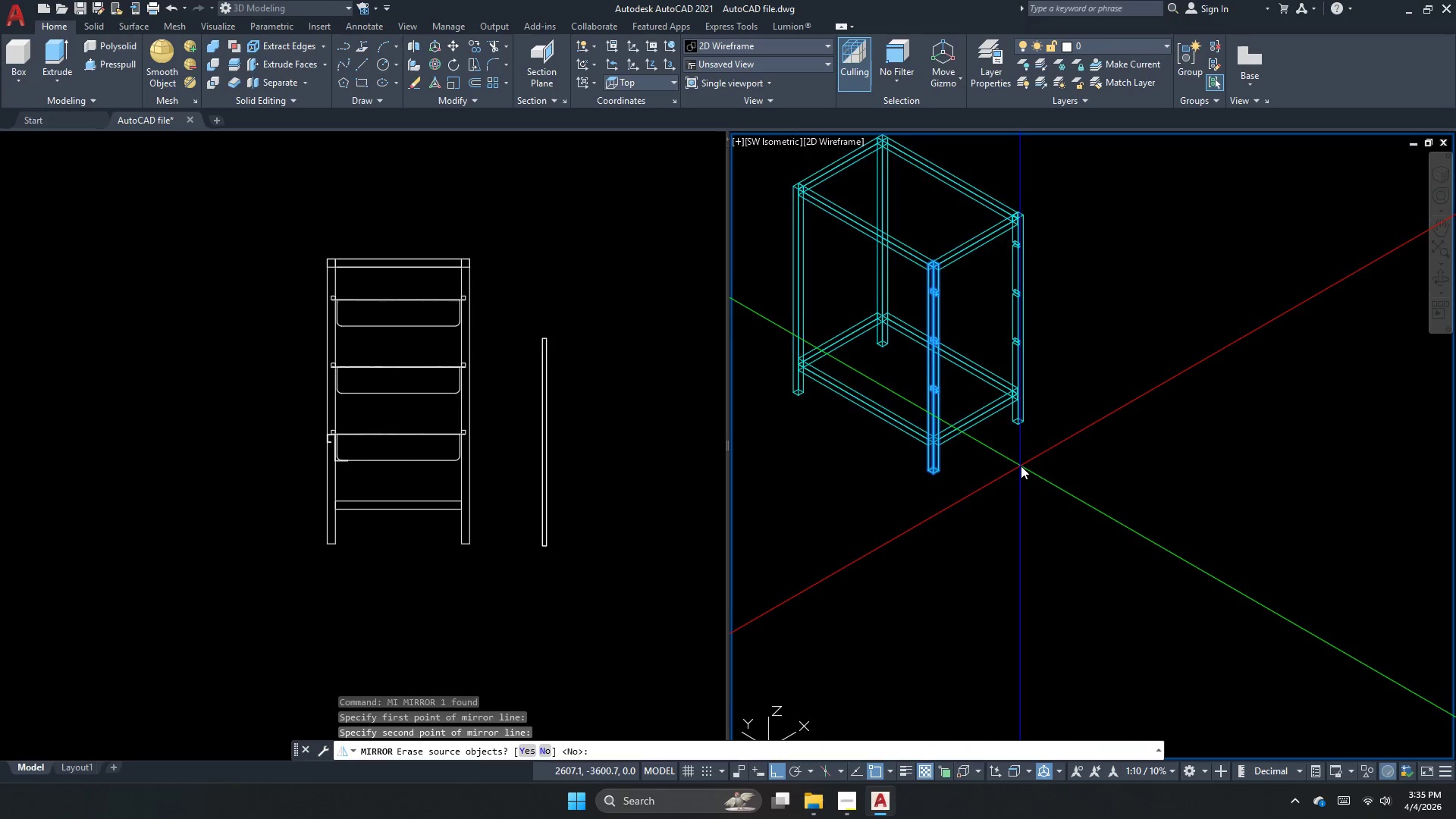 
key(N)
 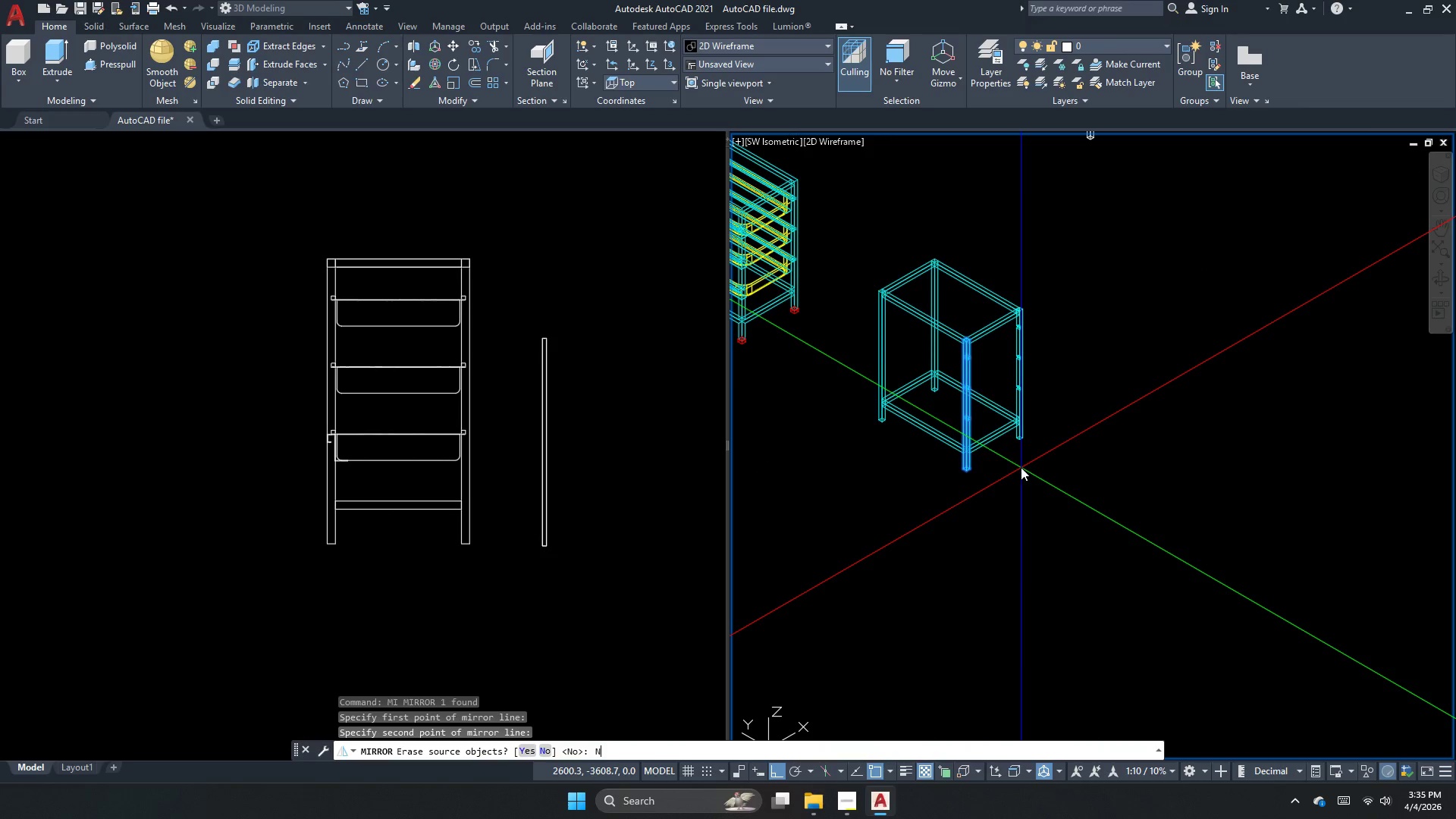 
scroll: coordinate [1021, 466], scroll_direction: down, amount: 1.0
 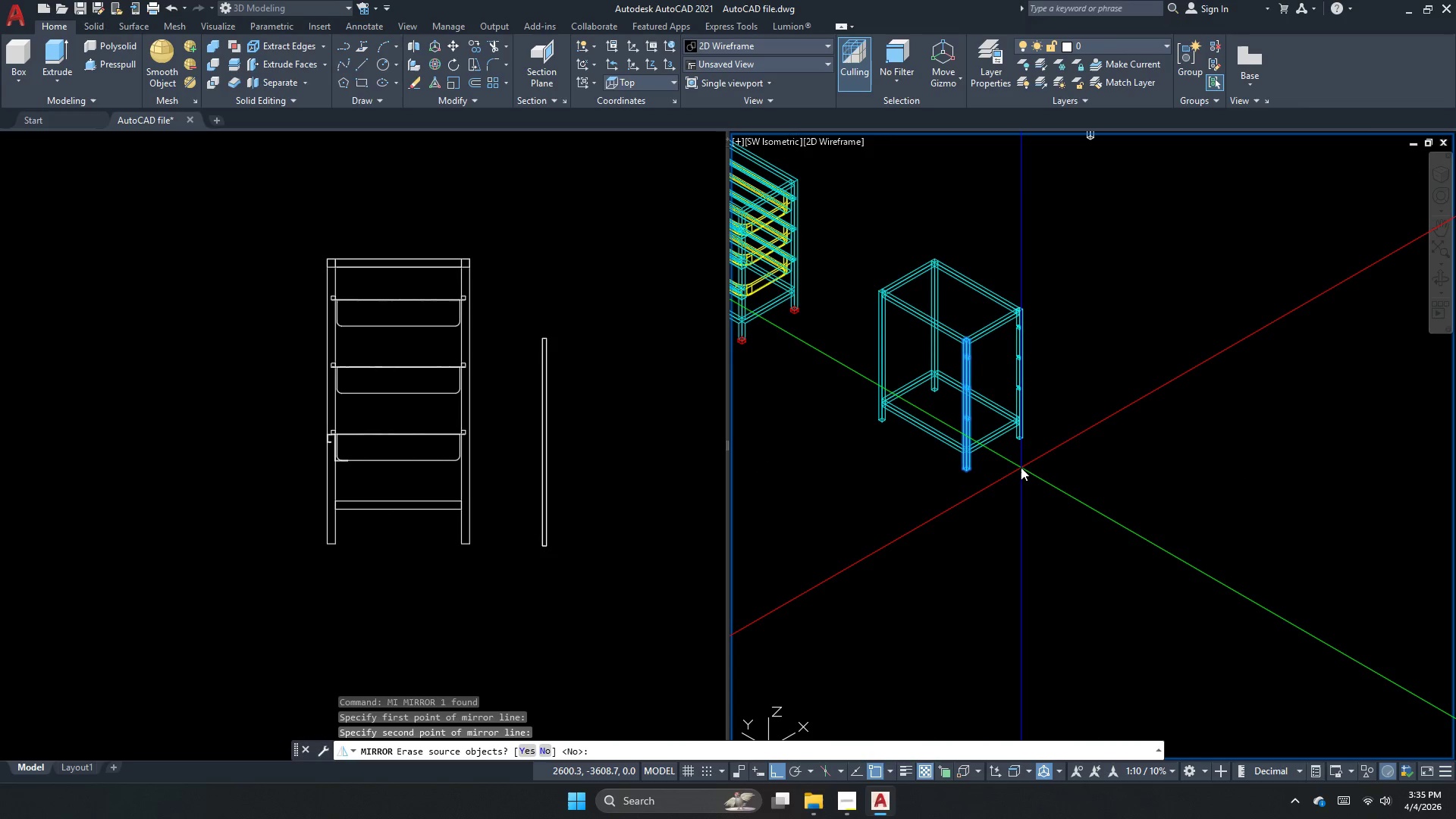 
key(Space)
 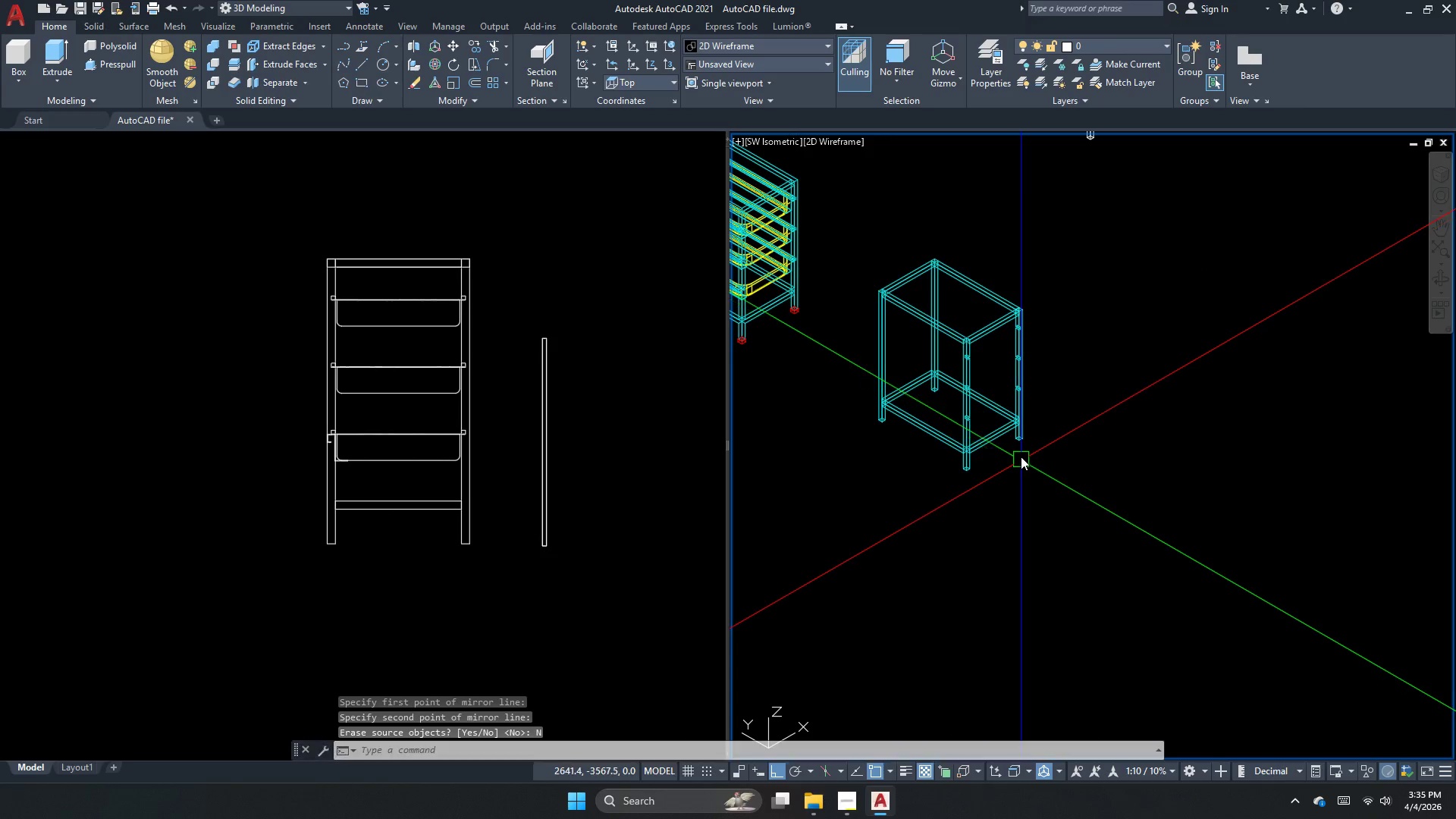 
scroll: coordinate [996, 300], scroll_direction: up, amount: 2.0
 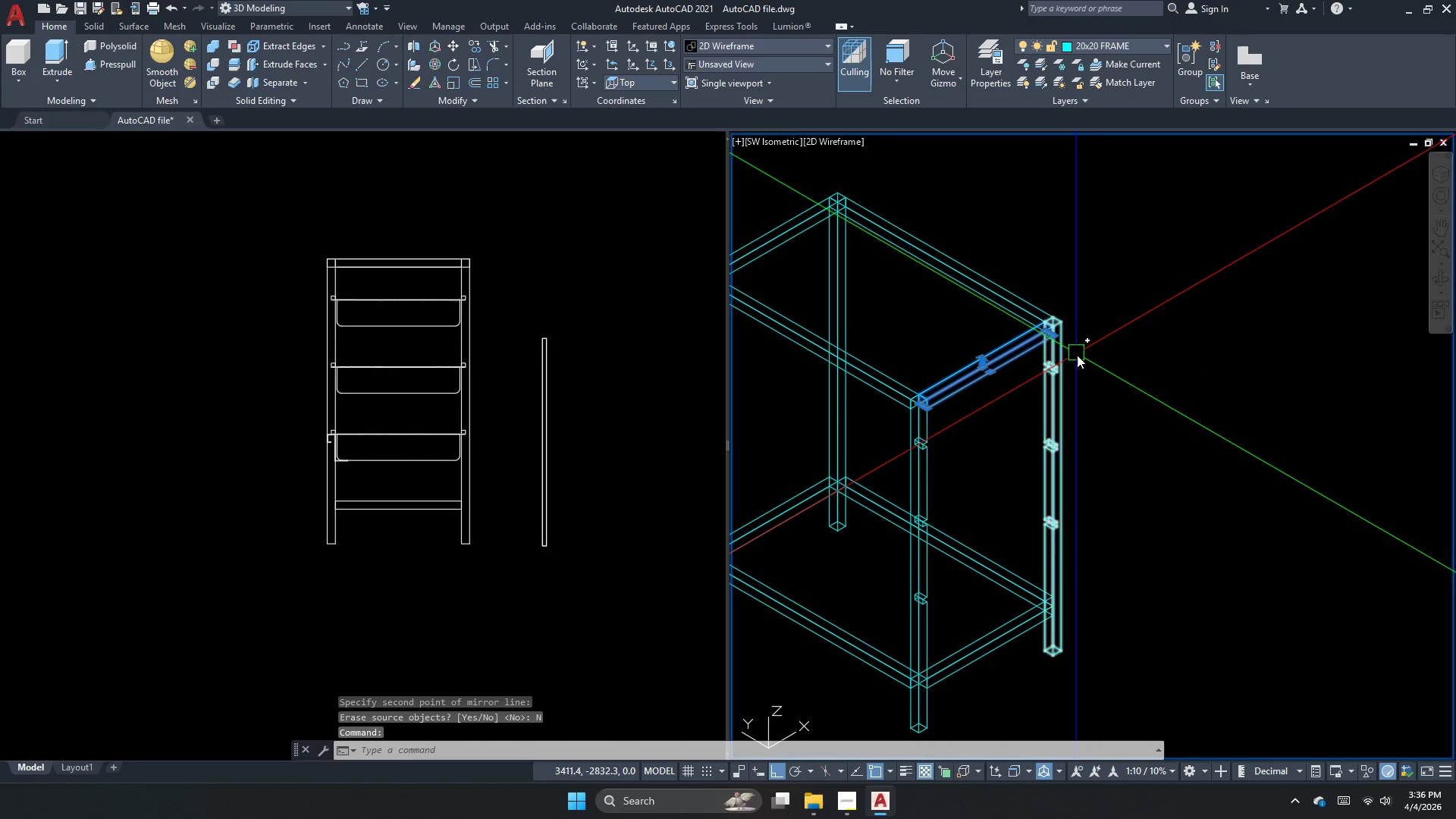 
key(Escape)
 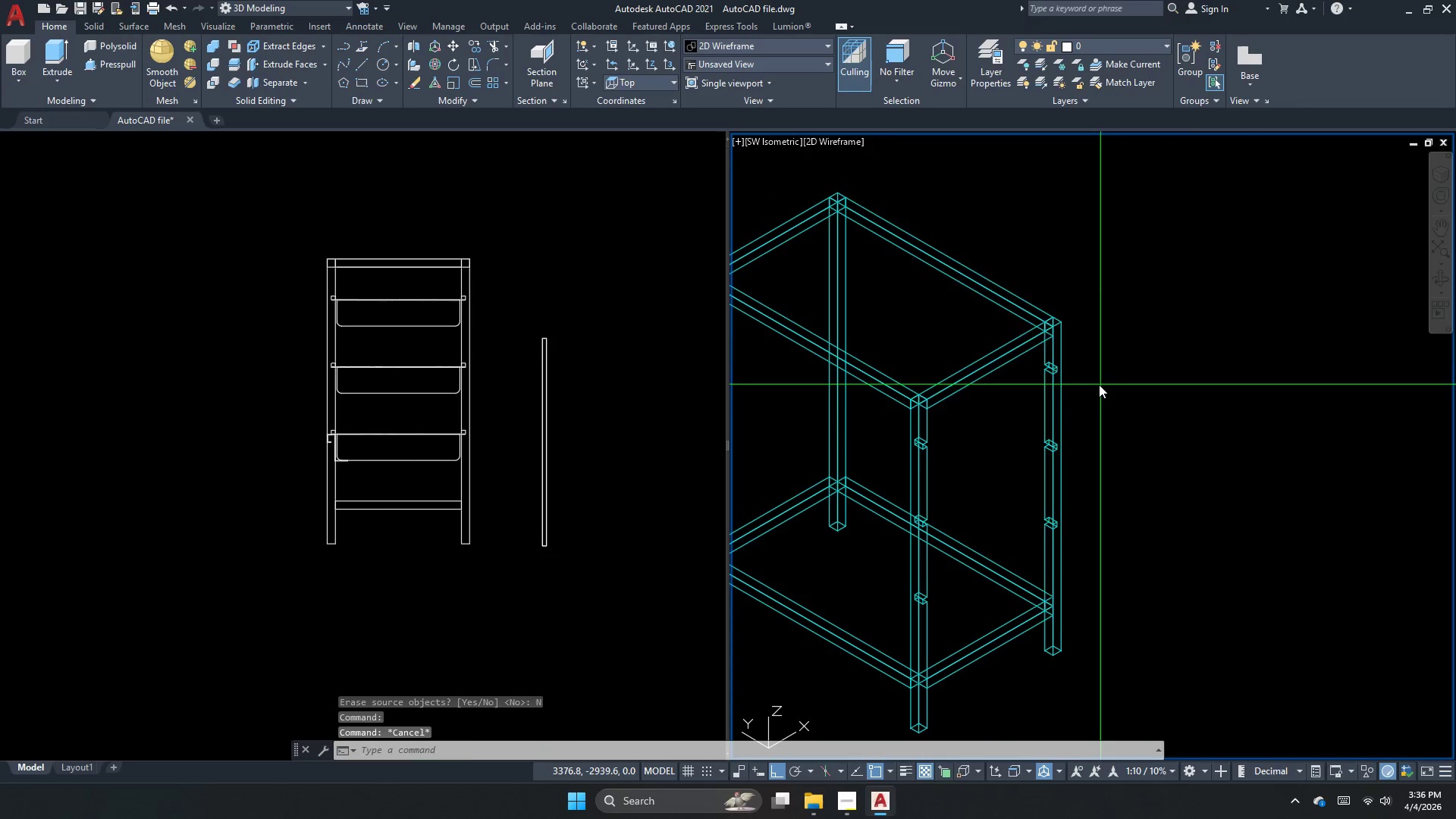 
left_click_drag(start_coordinate=[1100, 384], to_coordinate=[1015, 344])
 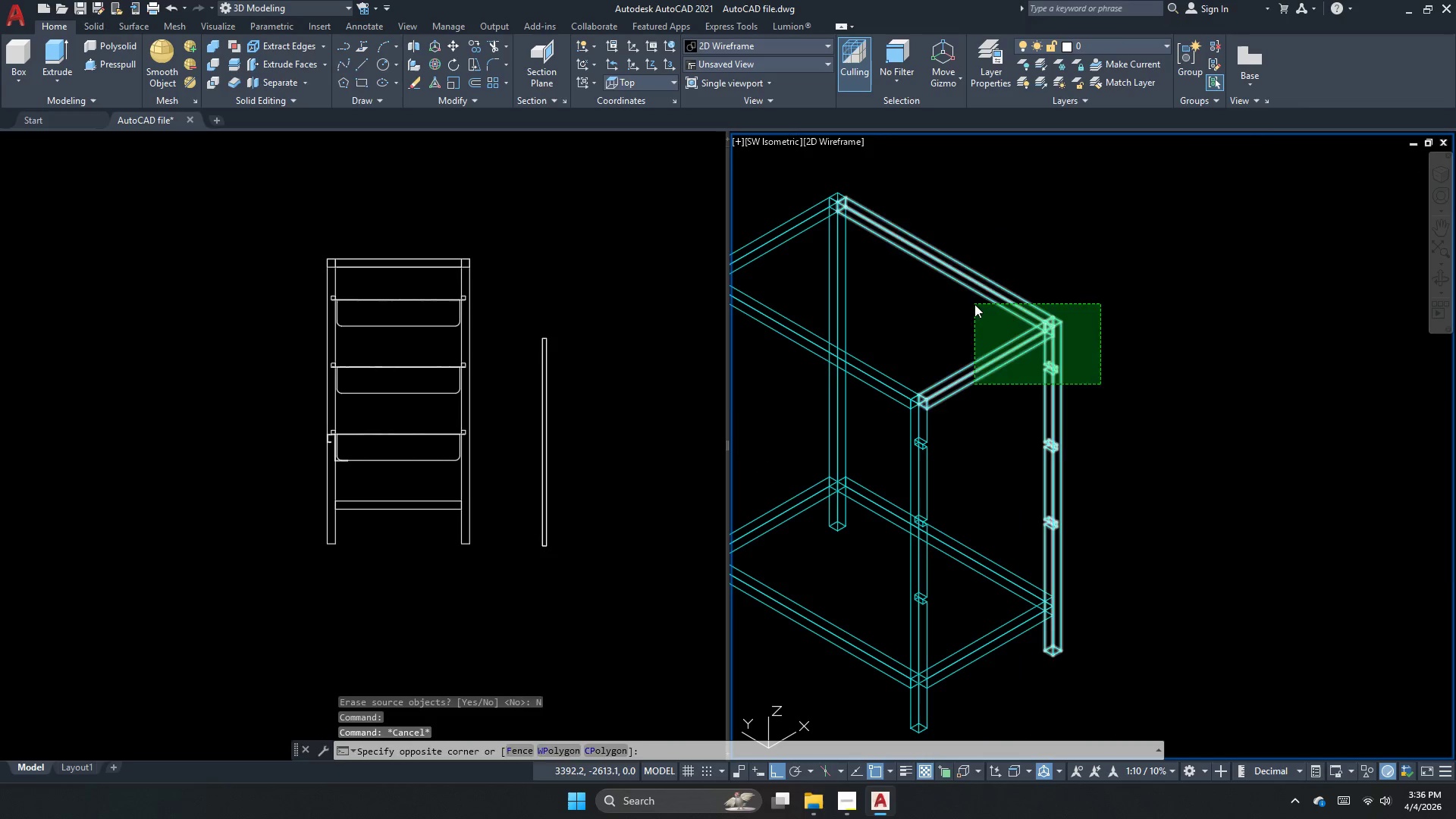 
double_click([974, 304])
 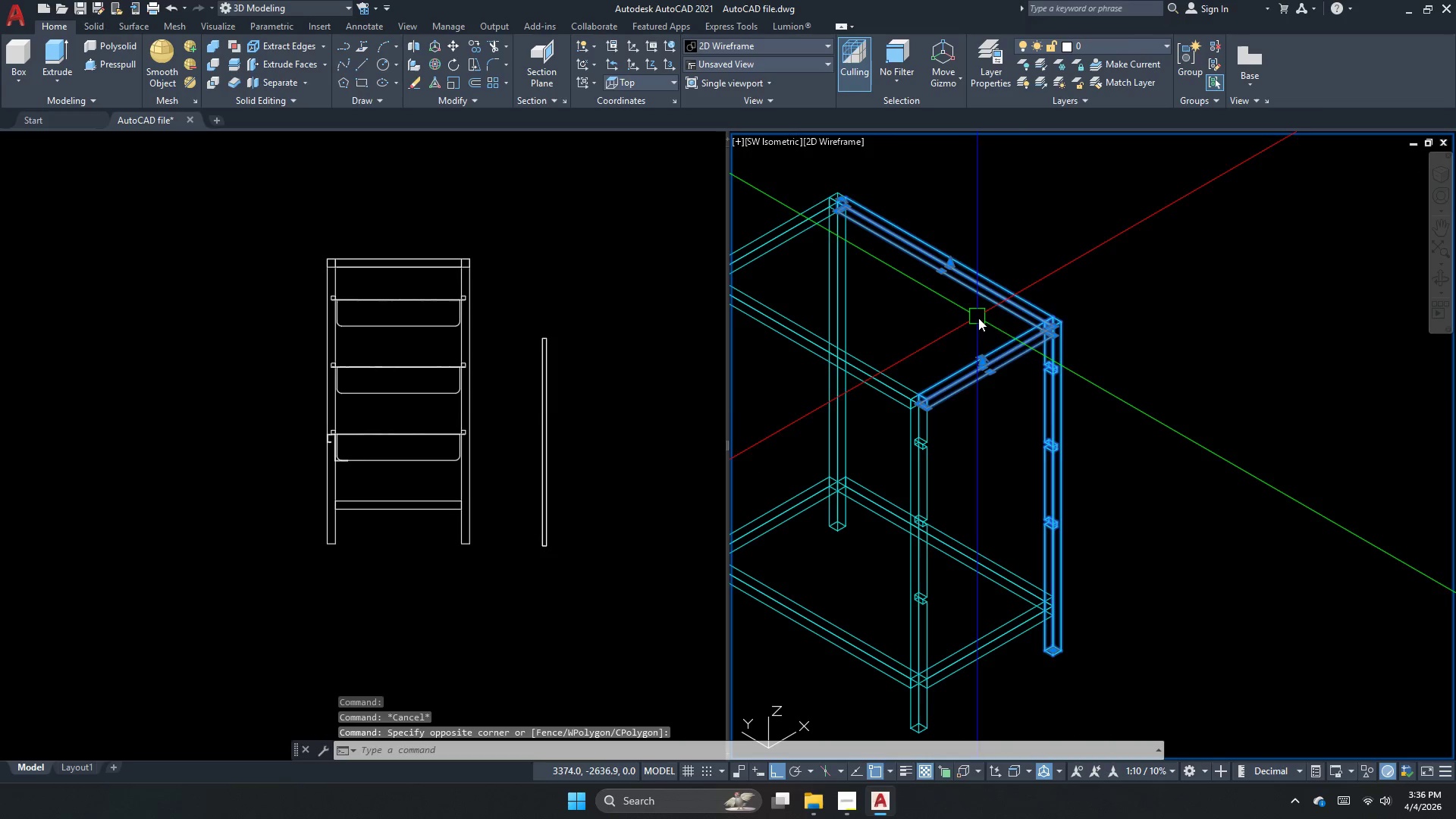 
key(Escape)
 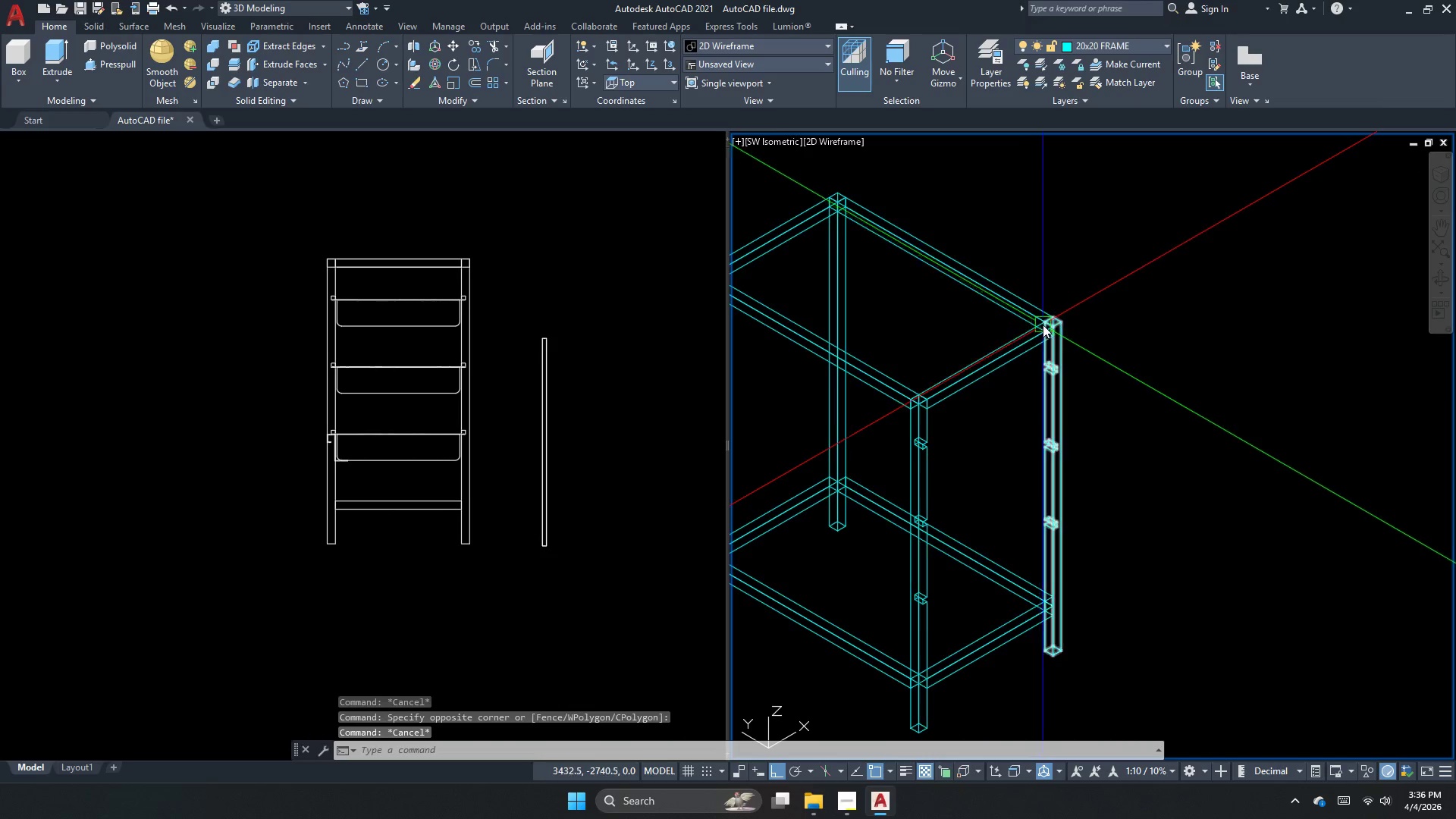 
scroll: coordinate [1050, 322], scroll_direction: down, amount: 2.0
 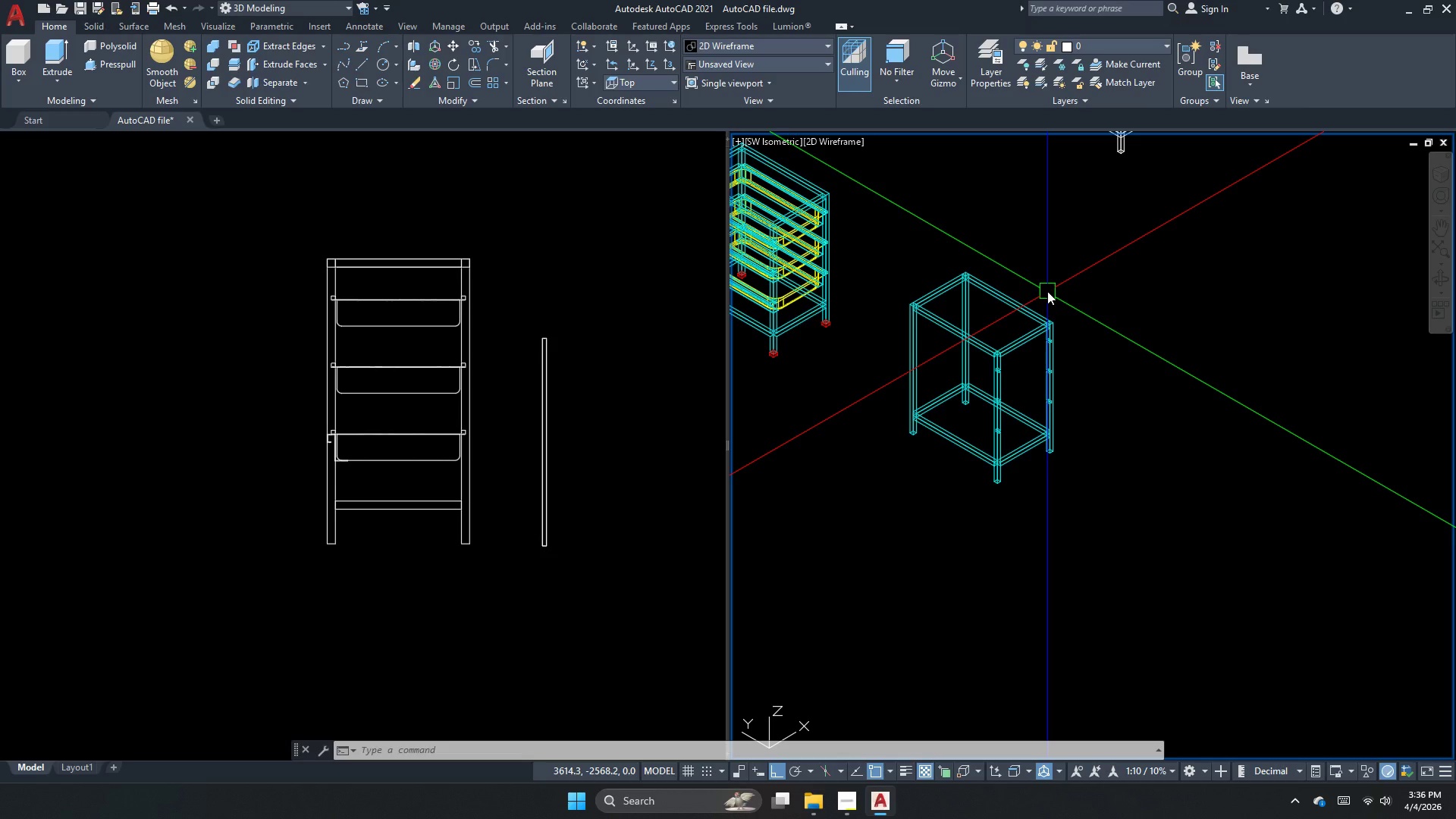 
wait(17.28)
 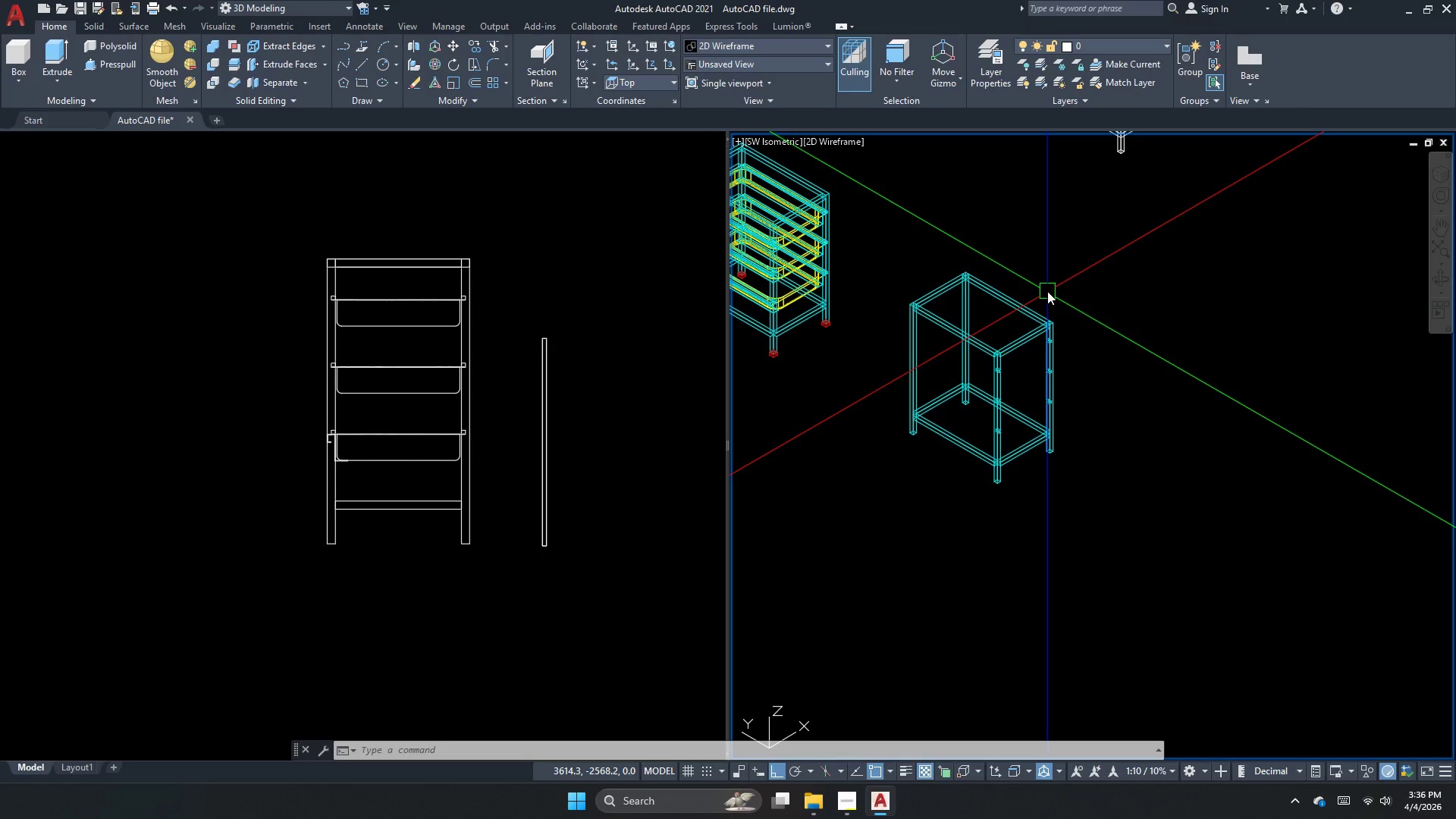 
key(Escape)
 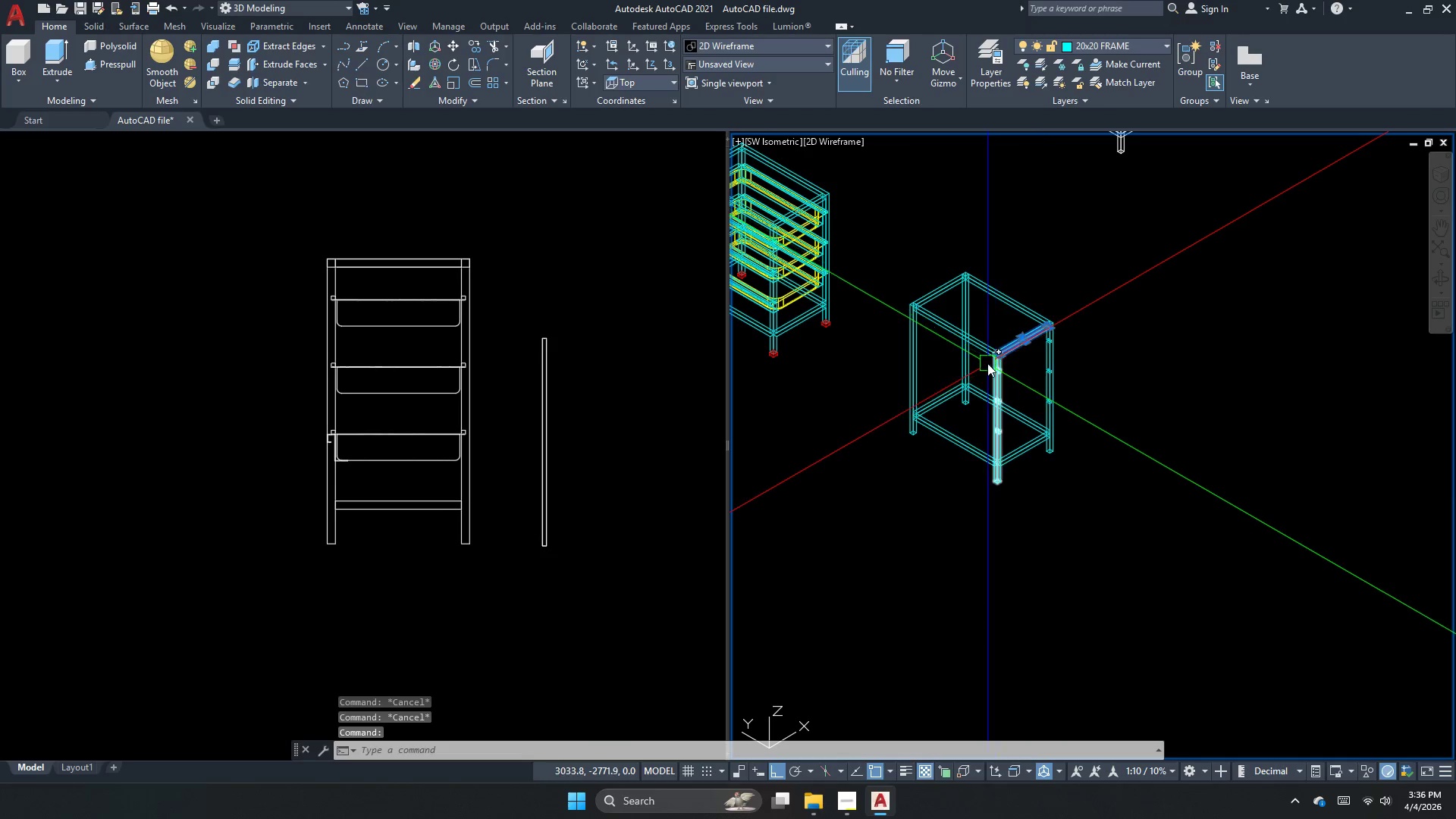 
double_click([987, 363])
 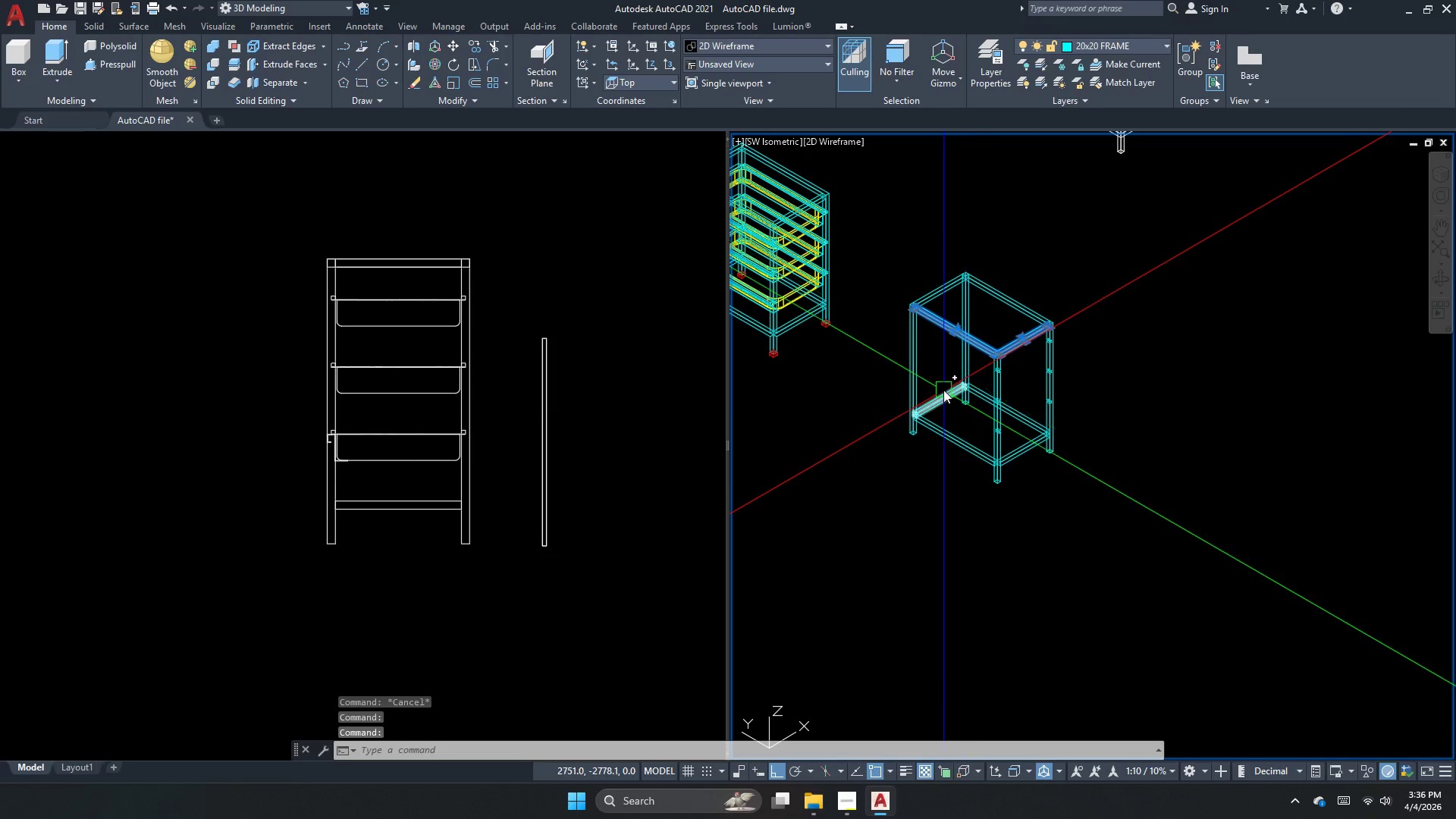 
key(Escape)
 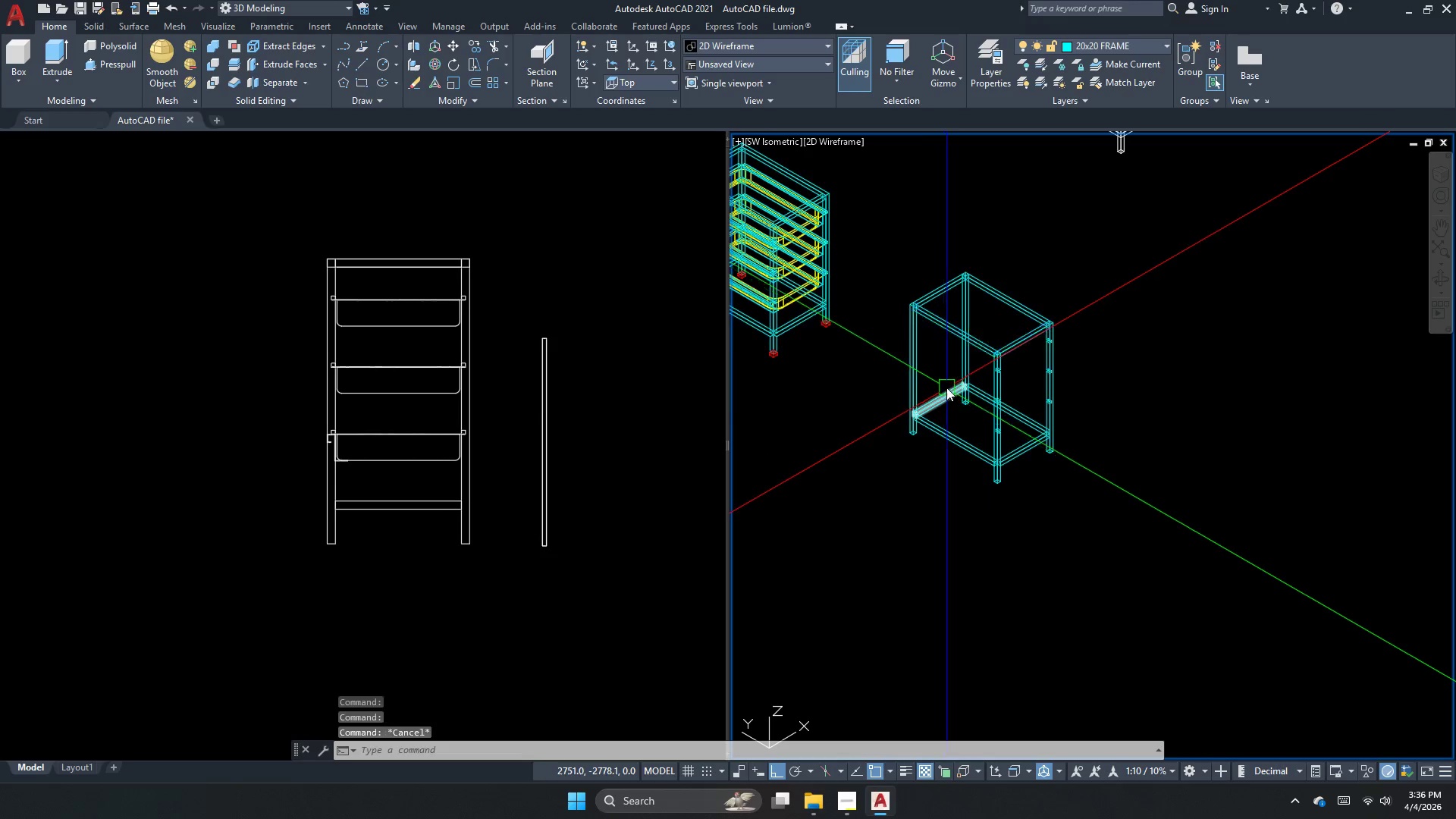 
scroll: coordinate [946, 388], scroll_direction: up, amount: 2.0
 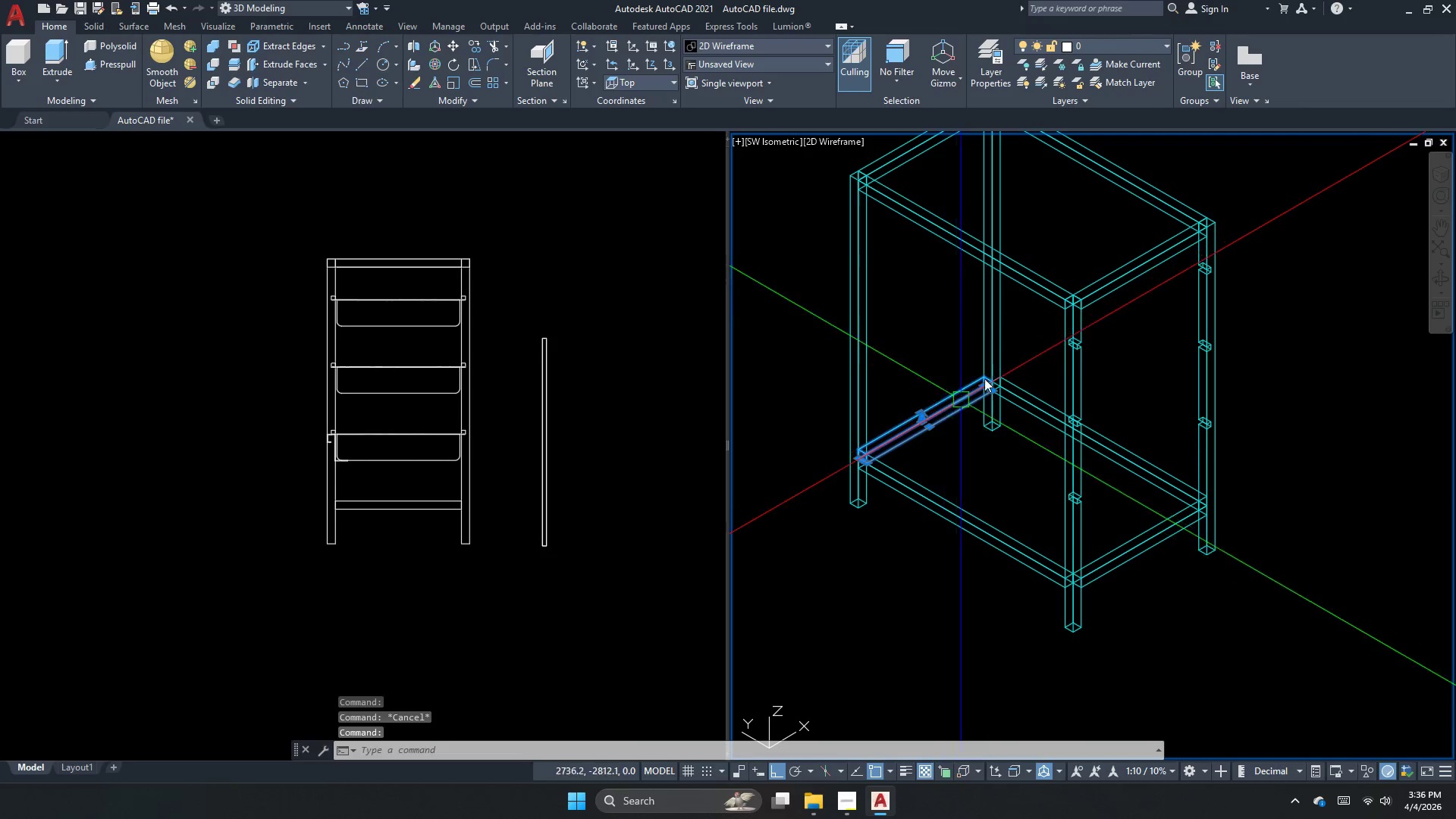 
double_click([1017, 336])
 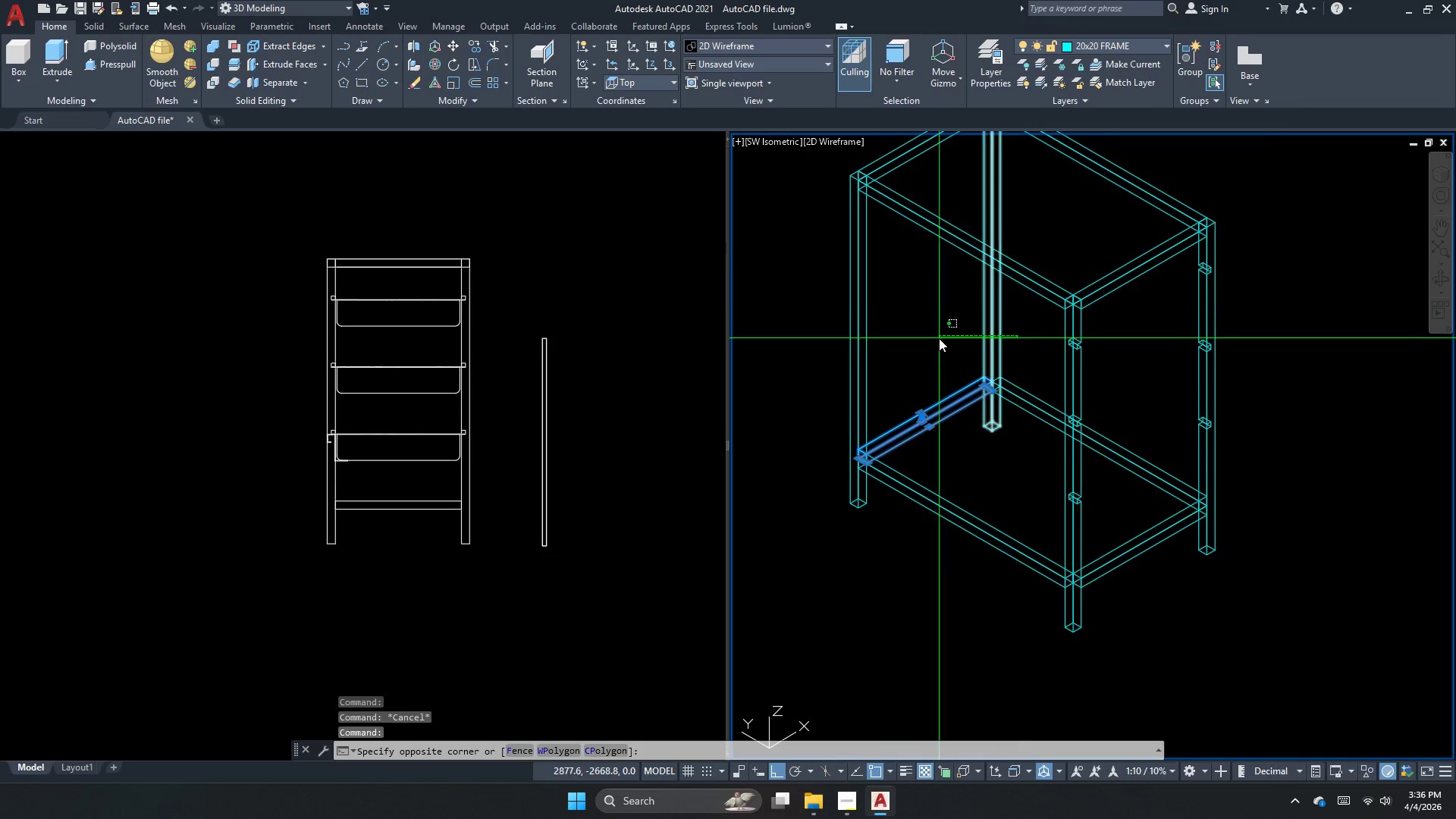 
left_click_drag(start_coordinate=[905, 352], to_coordinate=[899, 355])
 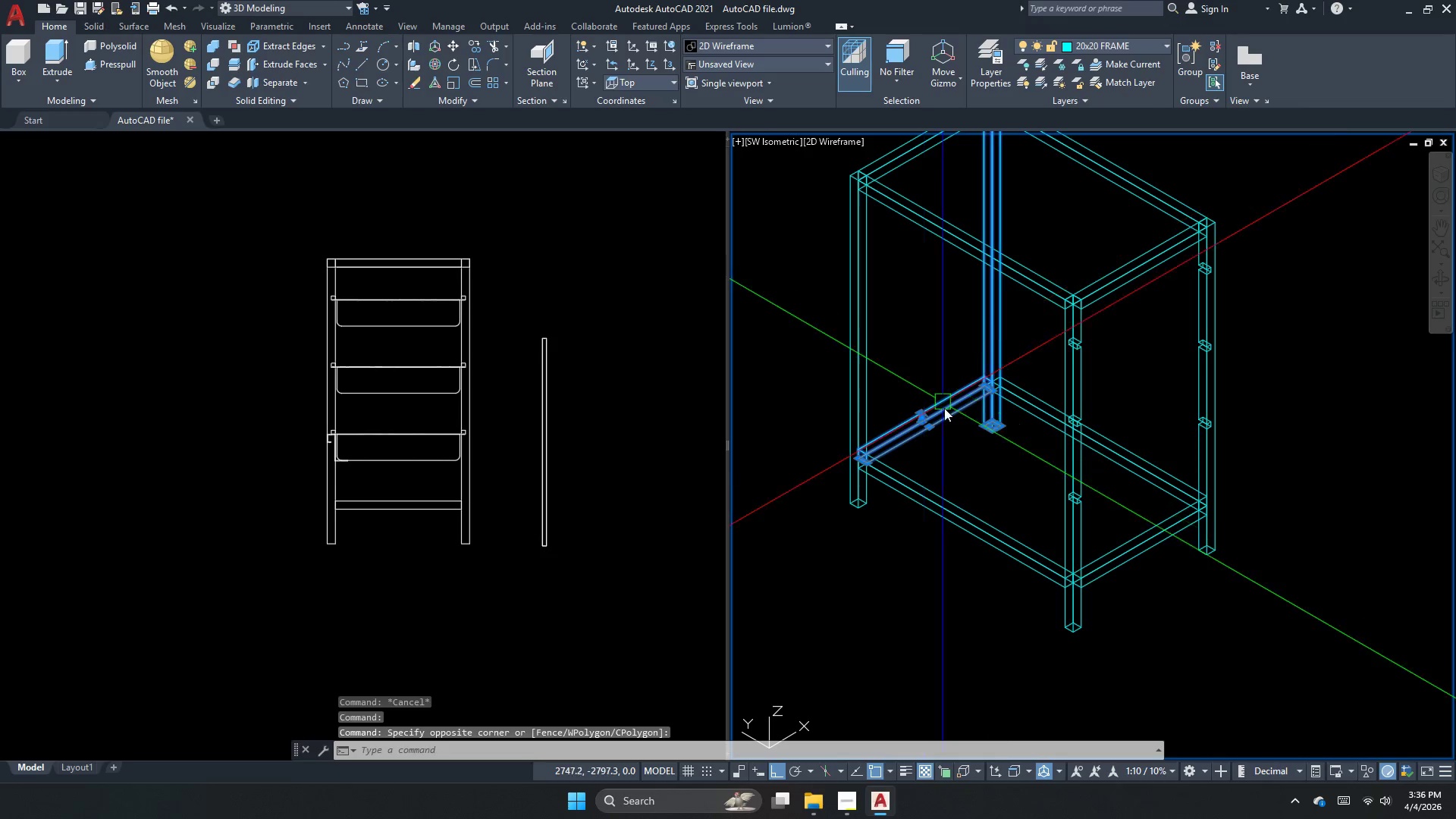 
key(Escape)
 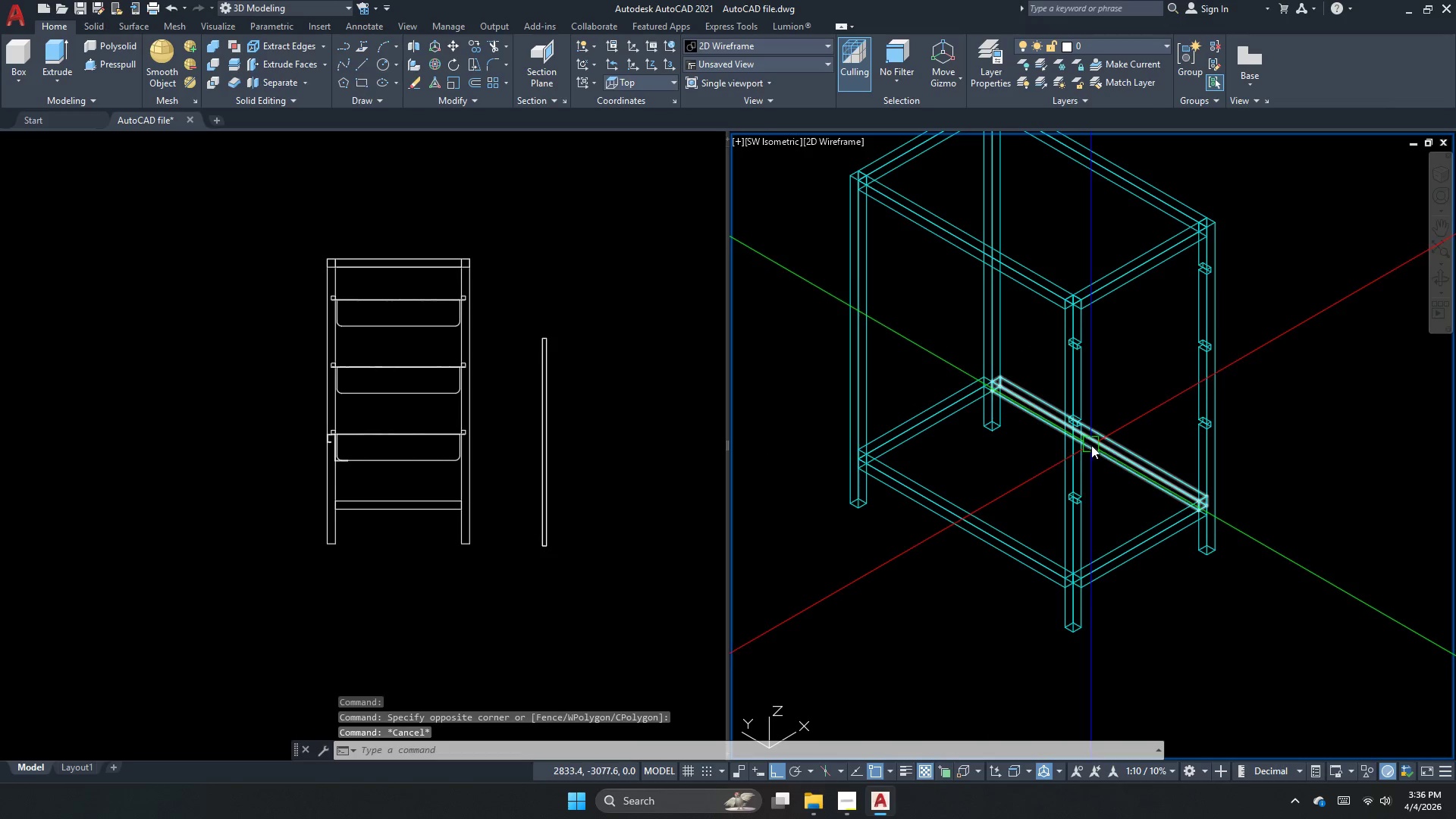 
left_click([1114, 452])
 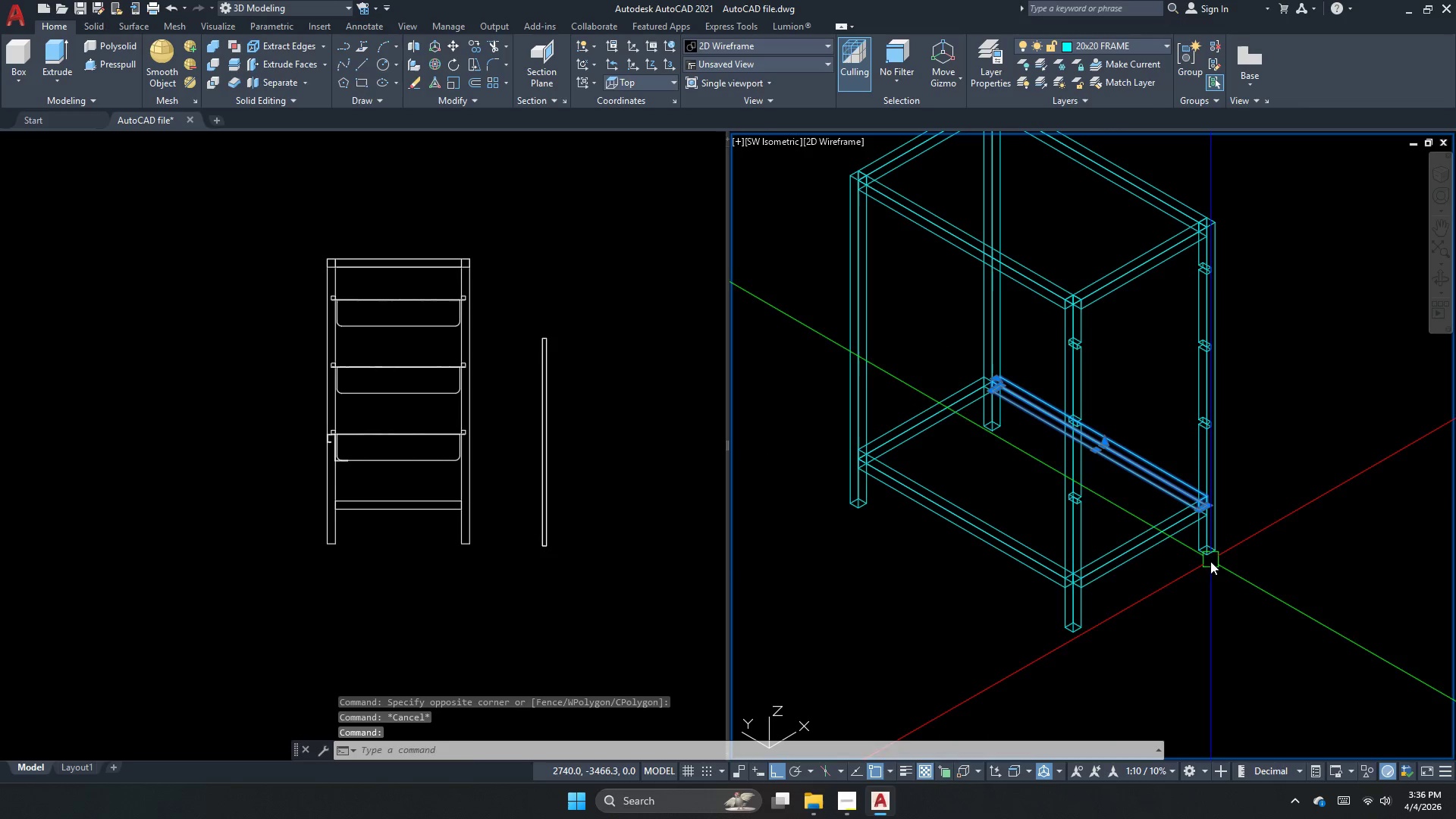 
left_click_drag(start_coordinate=[1209, 565], to_coordinate=[1175, 551])
 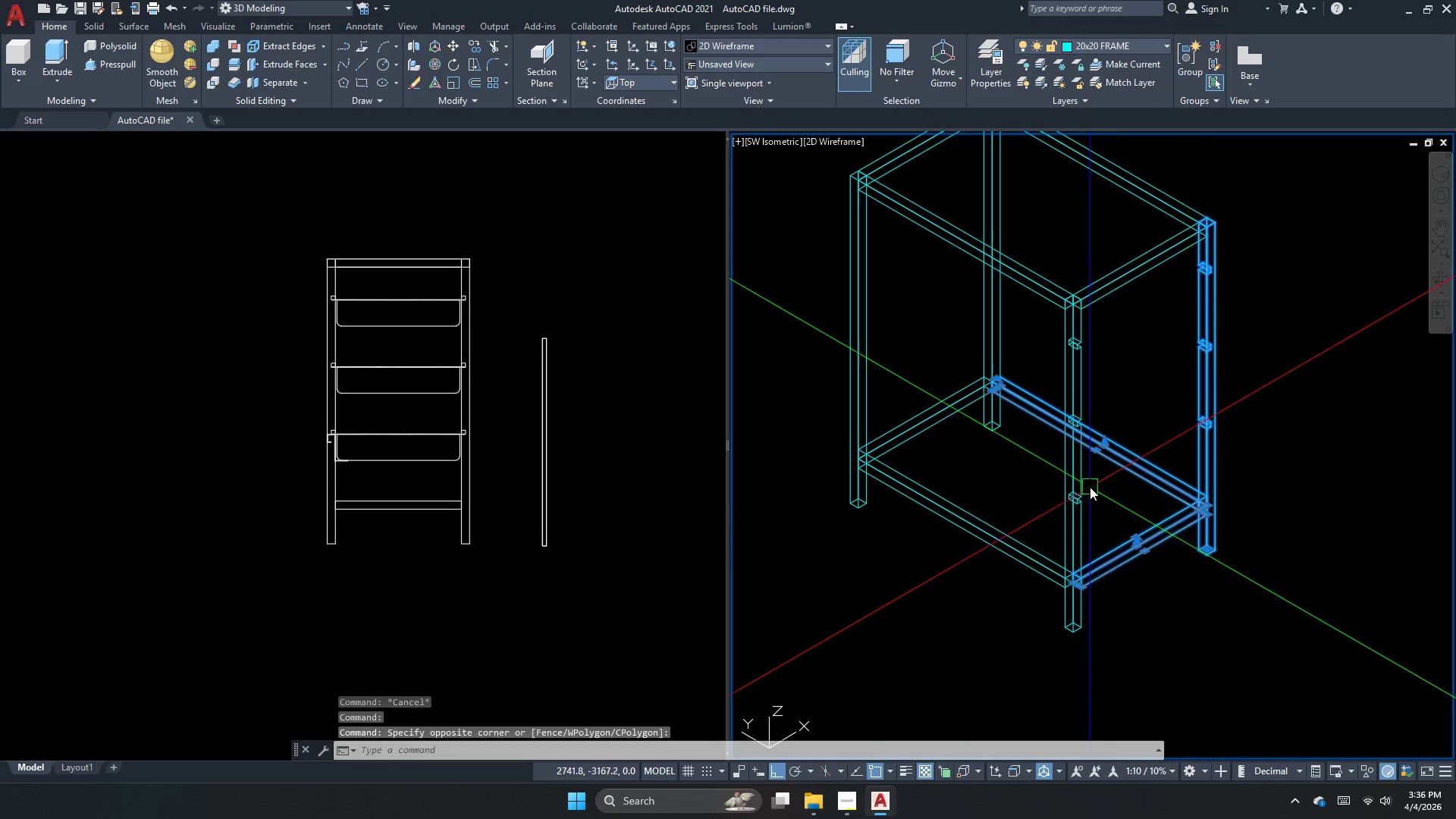 
left_click_drag(start_coordinate=[1090, 487], to_coordinate=[1090, 493])
 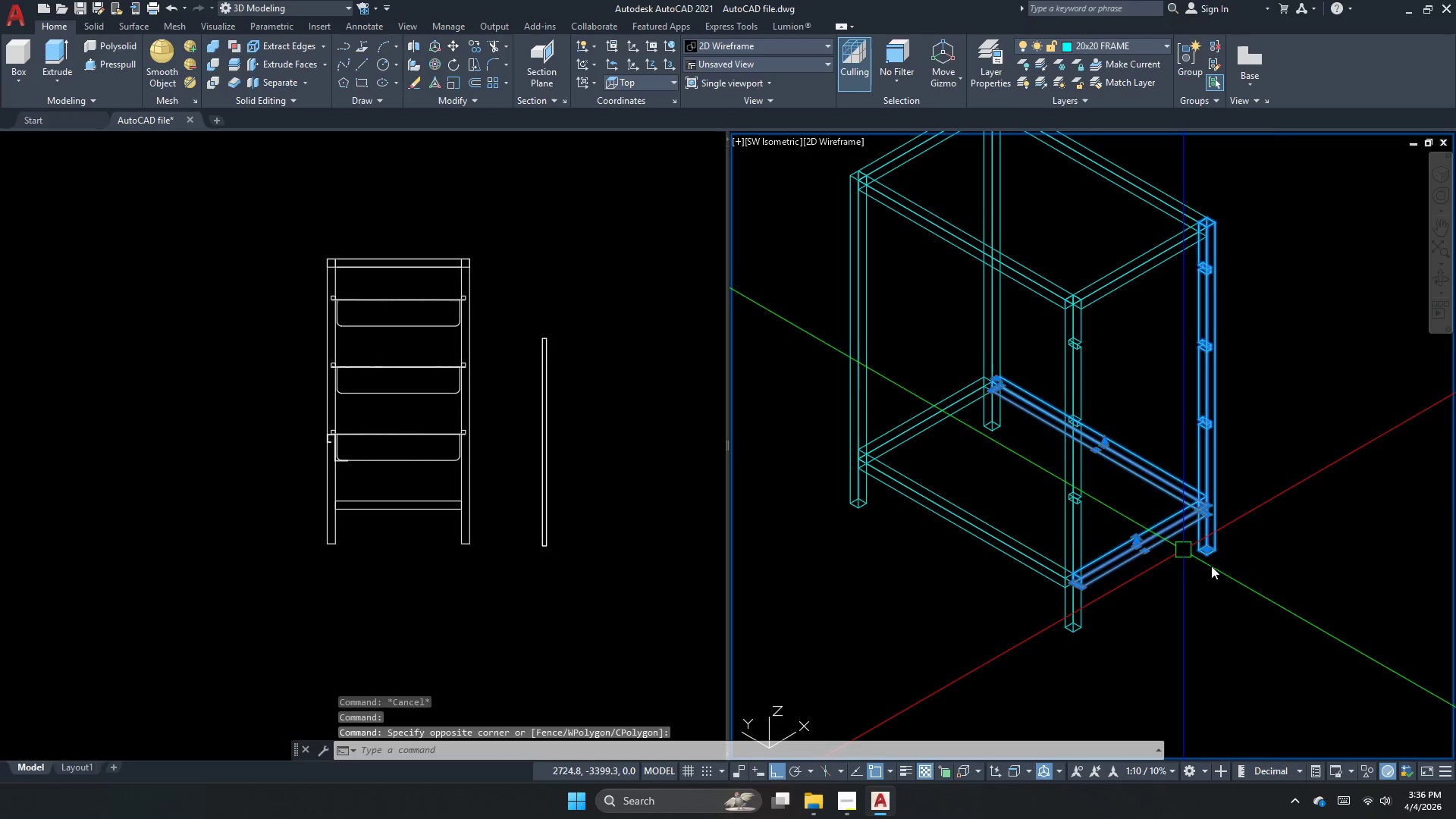 
key(Escape)
 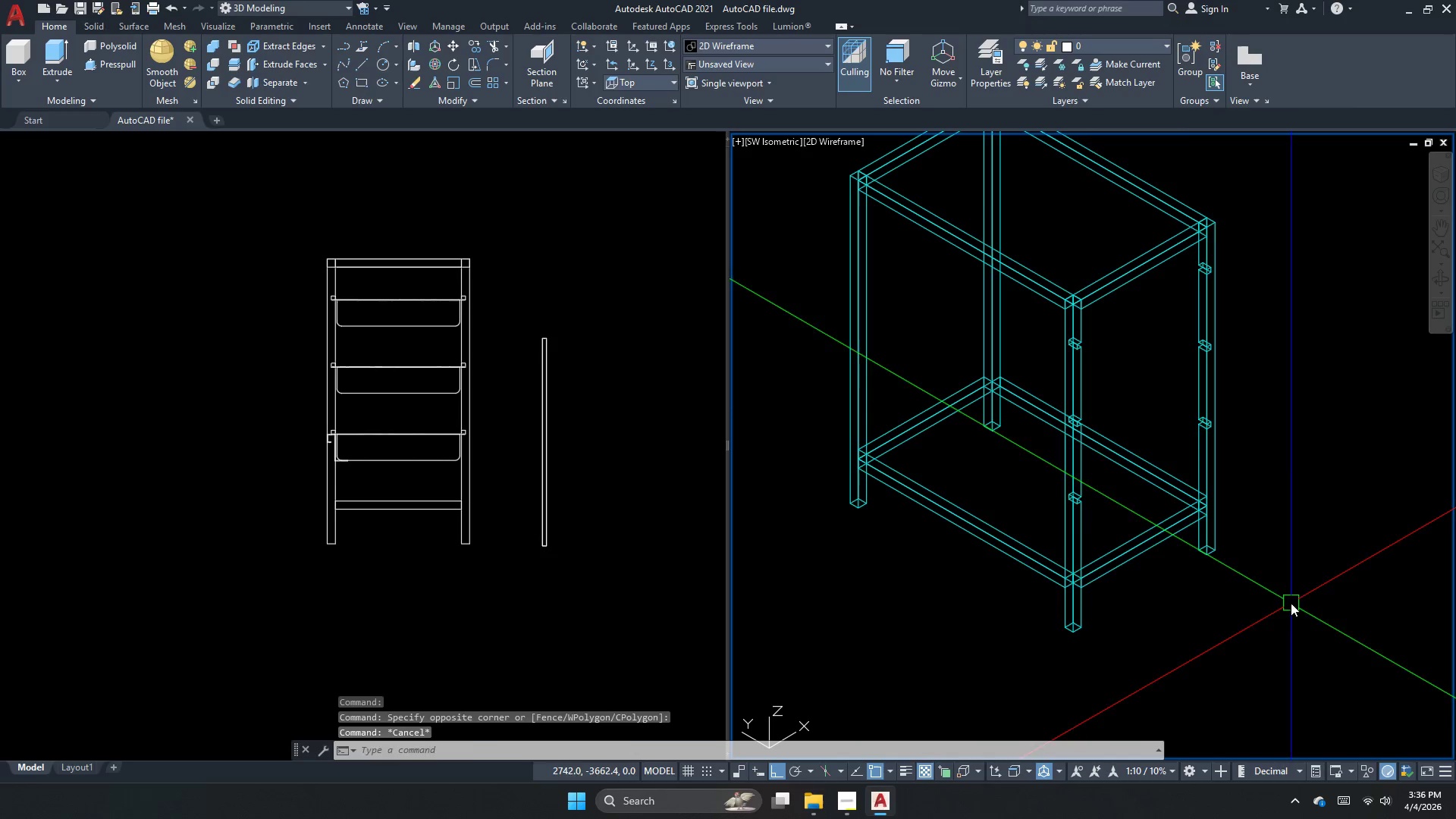 
left_click_drag(start_coordinate=[1291, 603], to_coordinate=[1193, 573])
 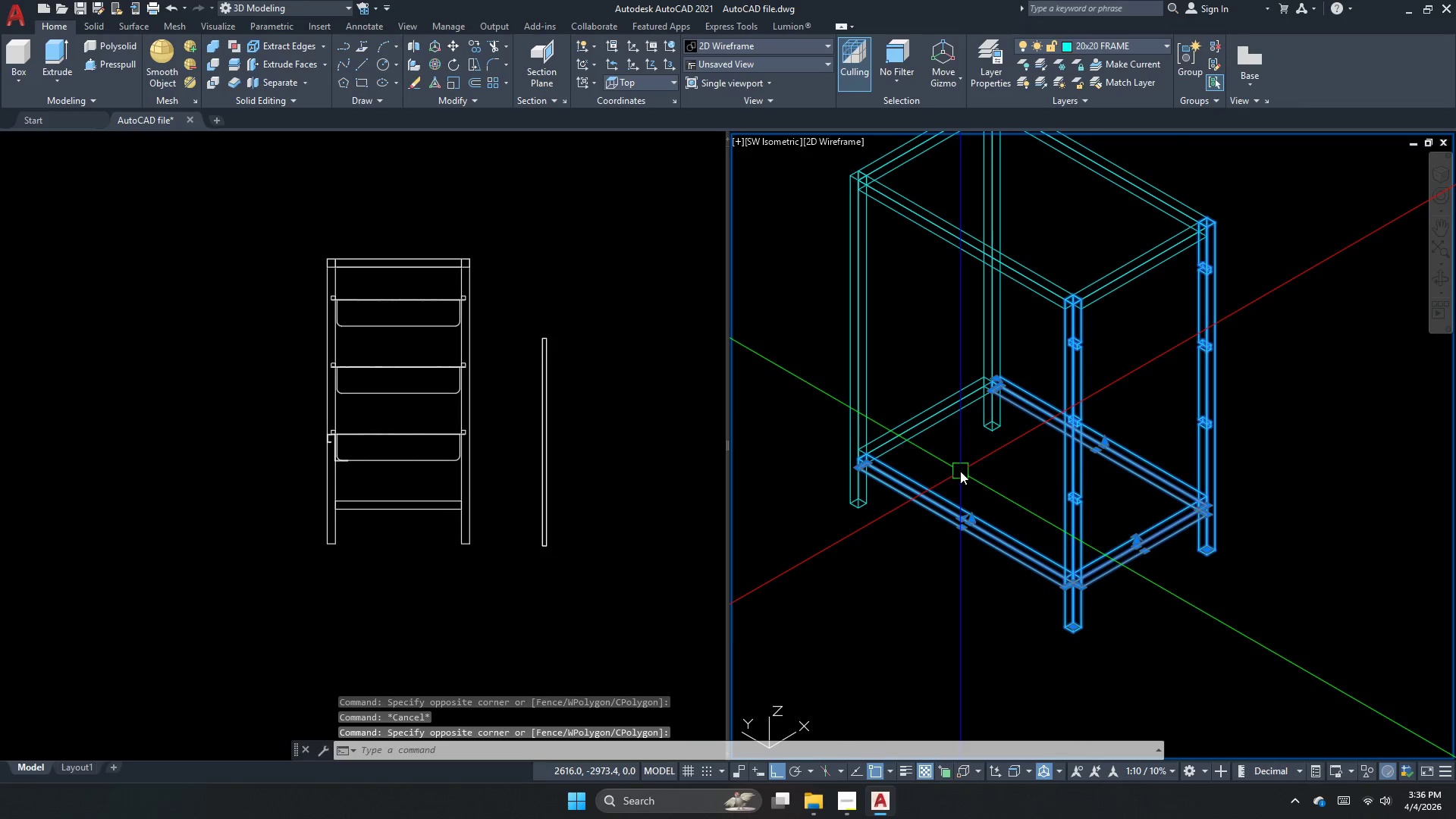 
key(Escape)
 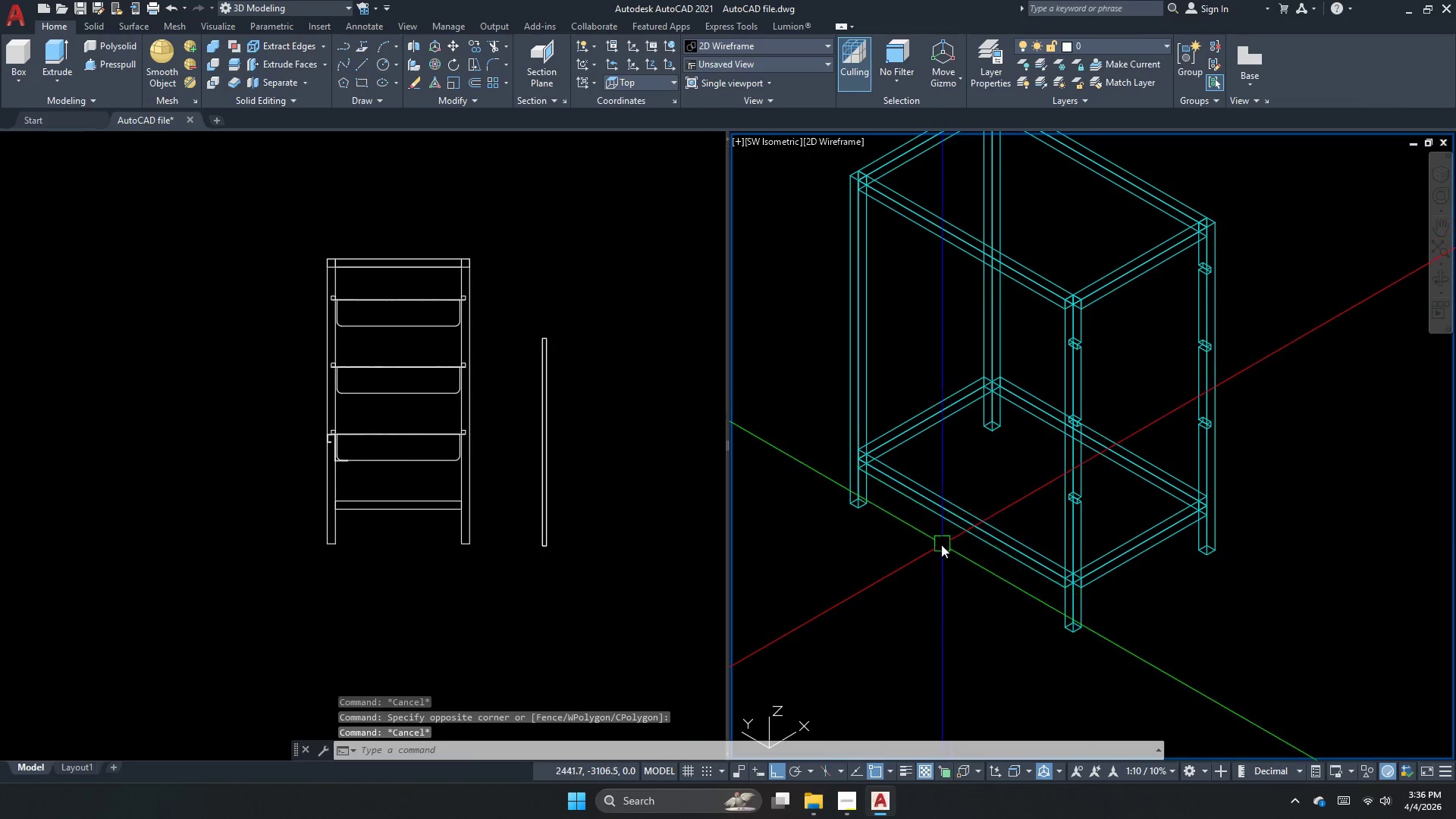 
left_click_drag(start_coordinate=[940, 544], to_coordinate=[883, 482])
 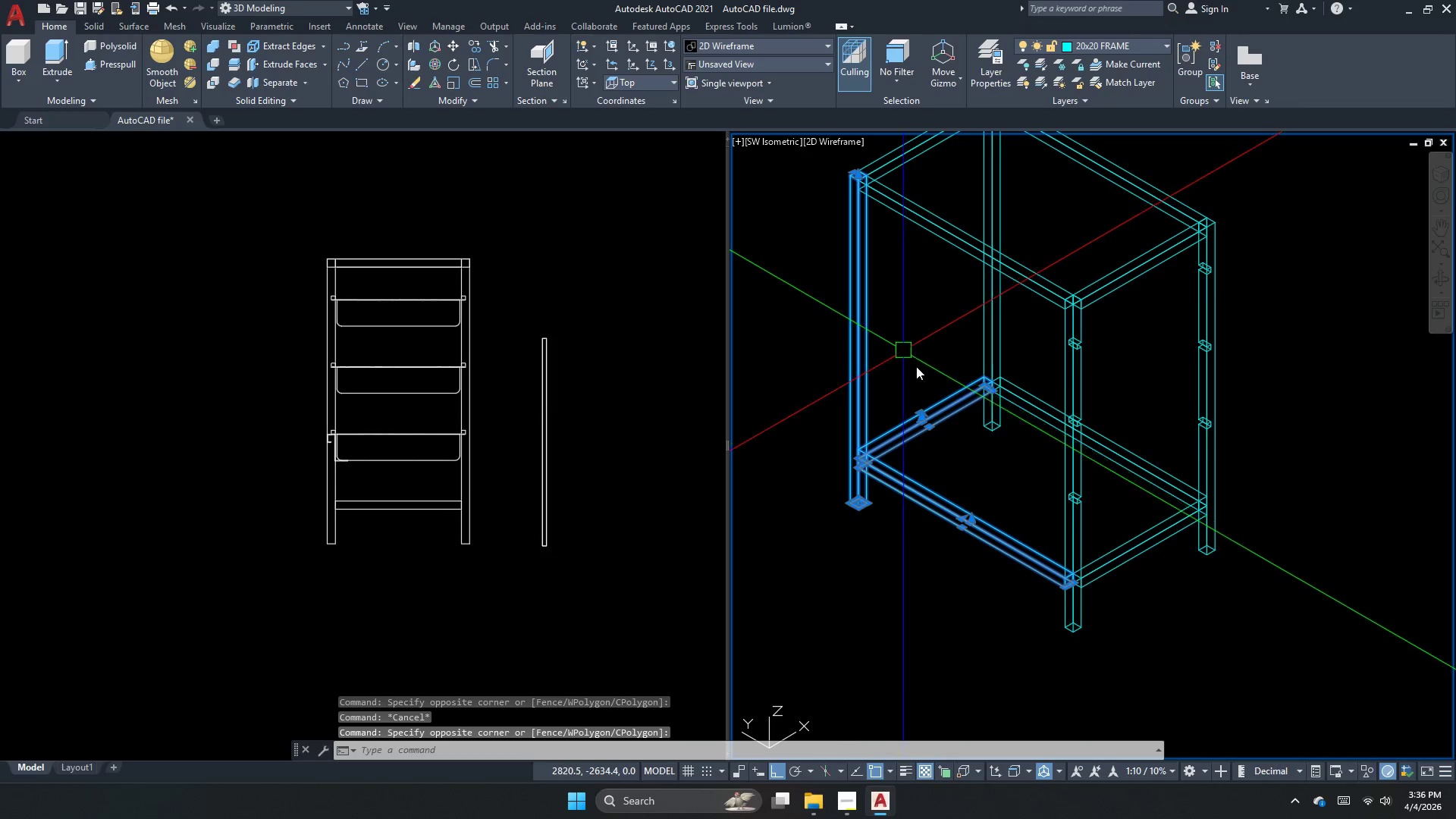 
key(Escape)
 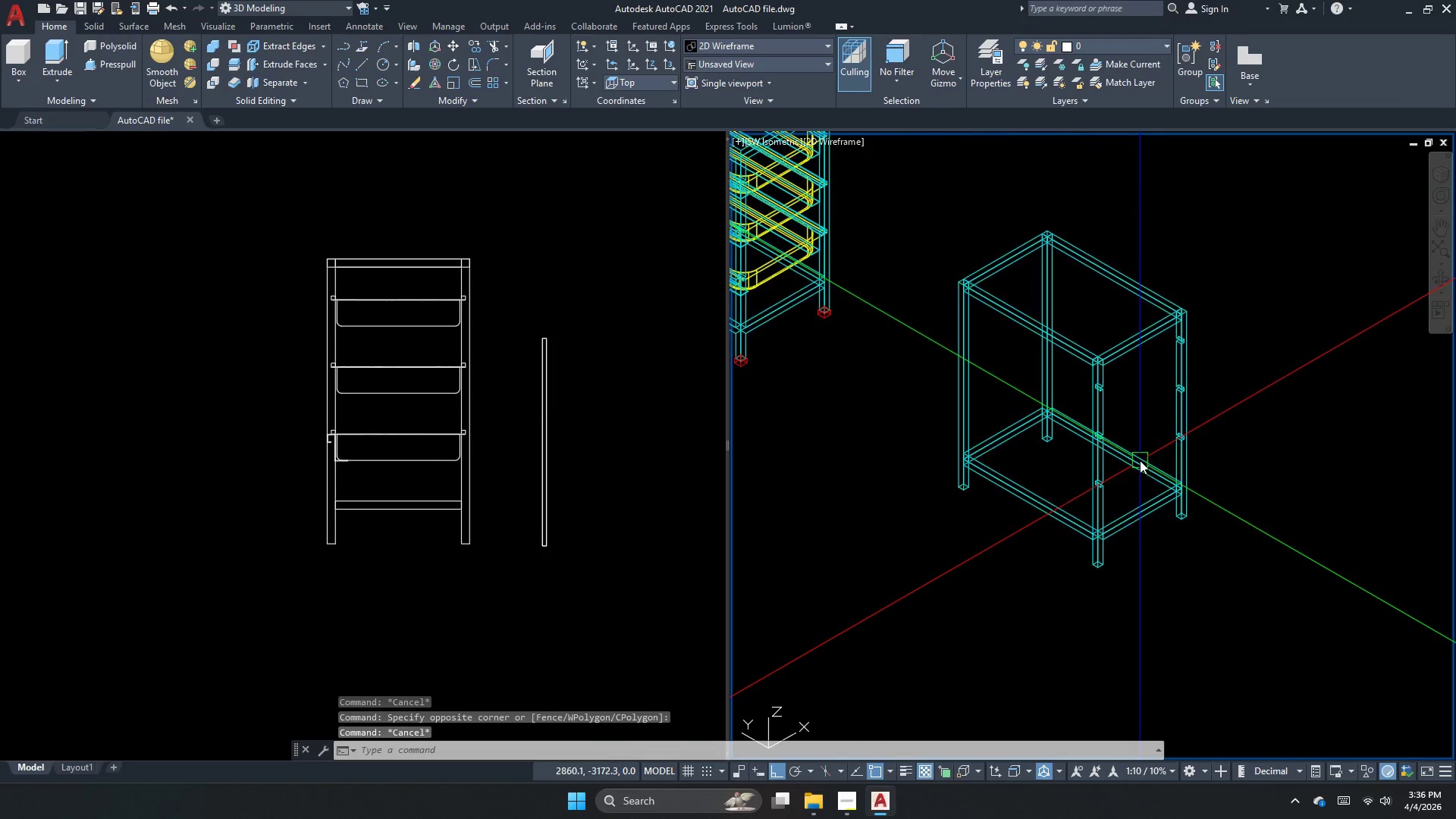 
key(Escape)
 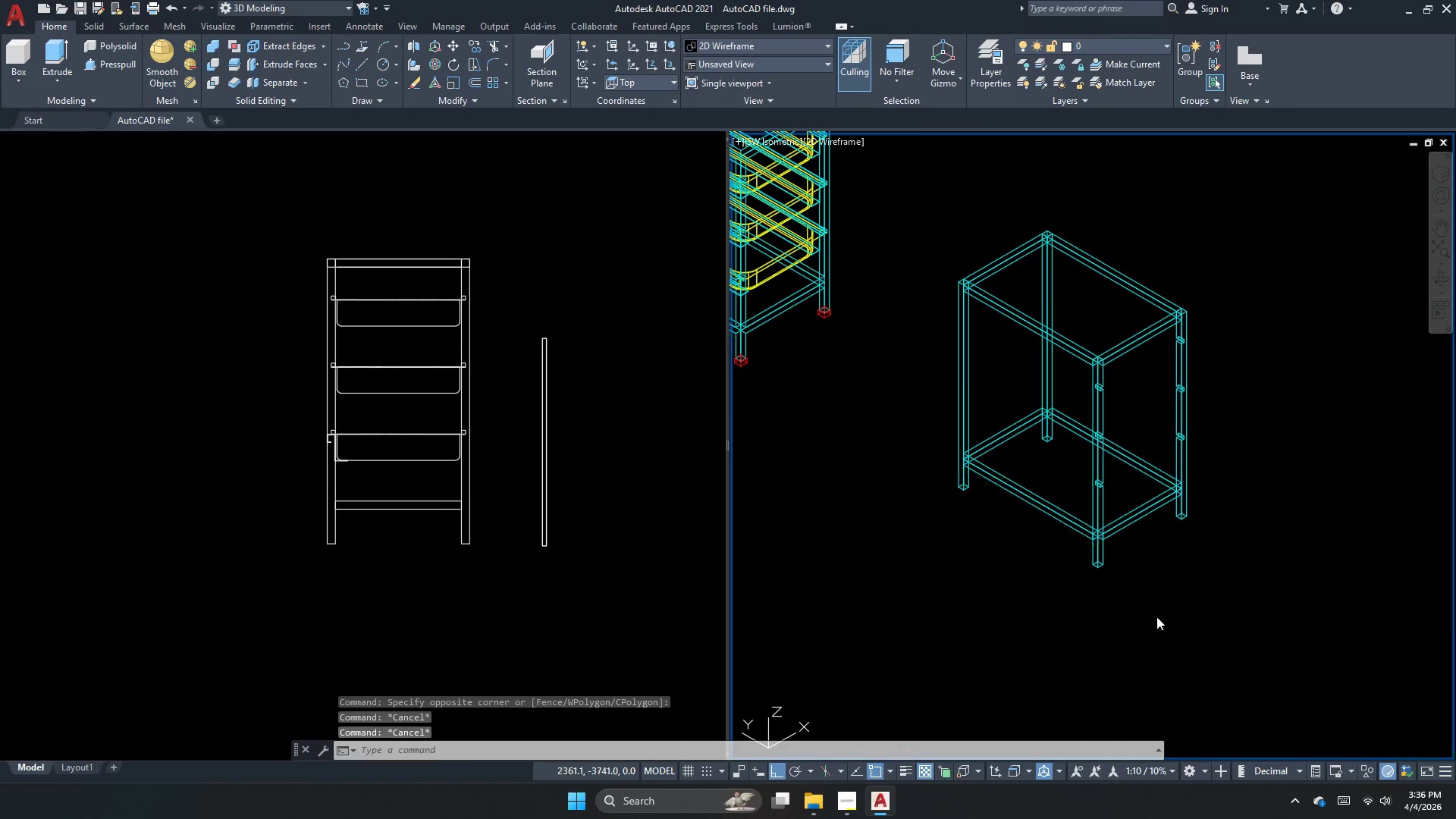 
scroll: coordinate [1140, 460], scroll_direction: down, amount: 1.0
 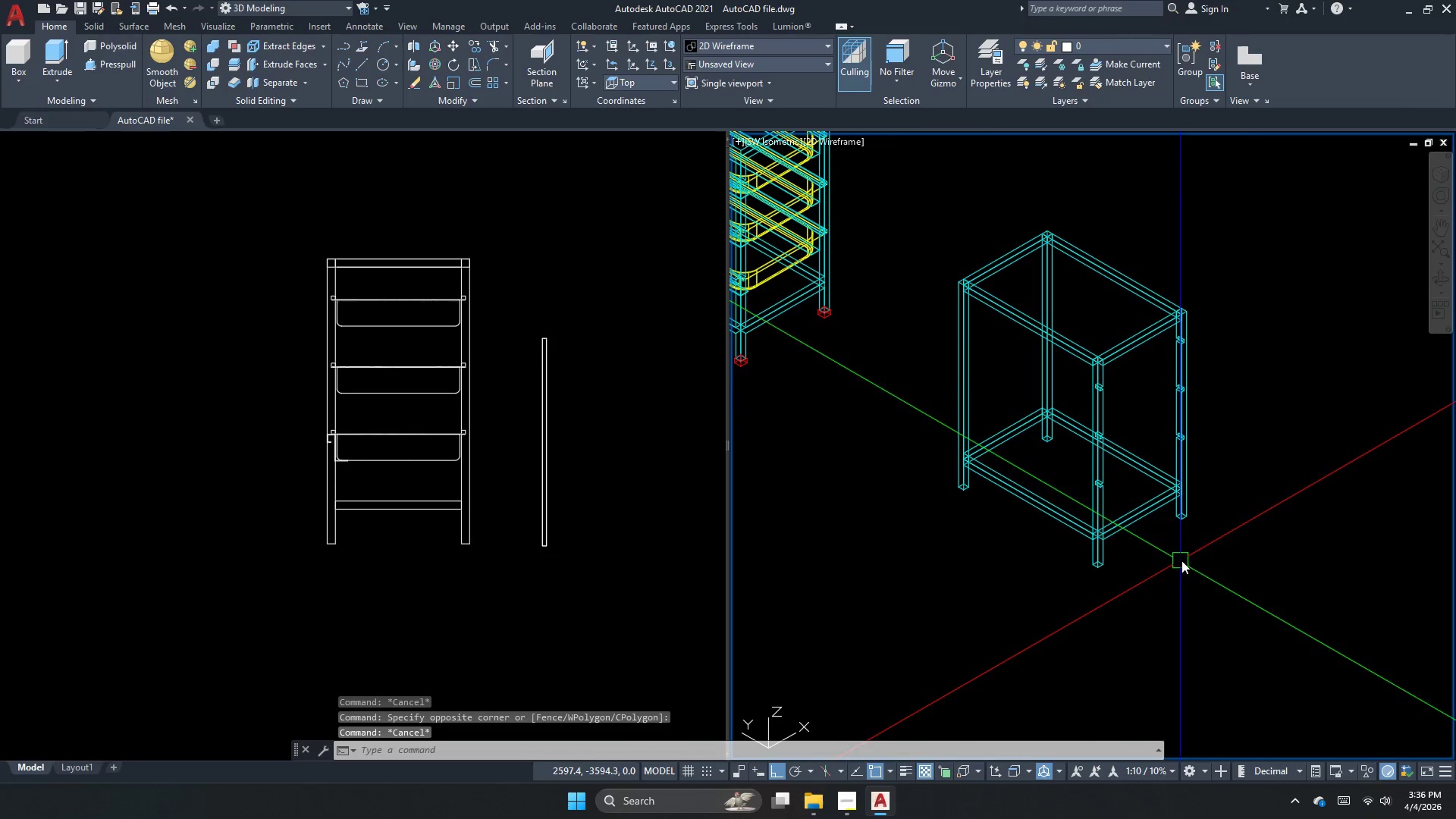 
left_click_drag(start_coordinate=[1156, 617], to_coordinate=[1007, 378])
 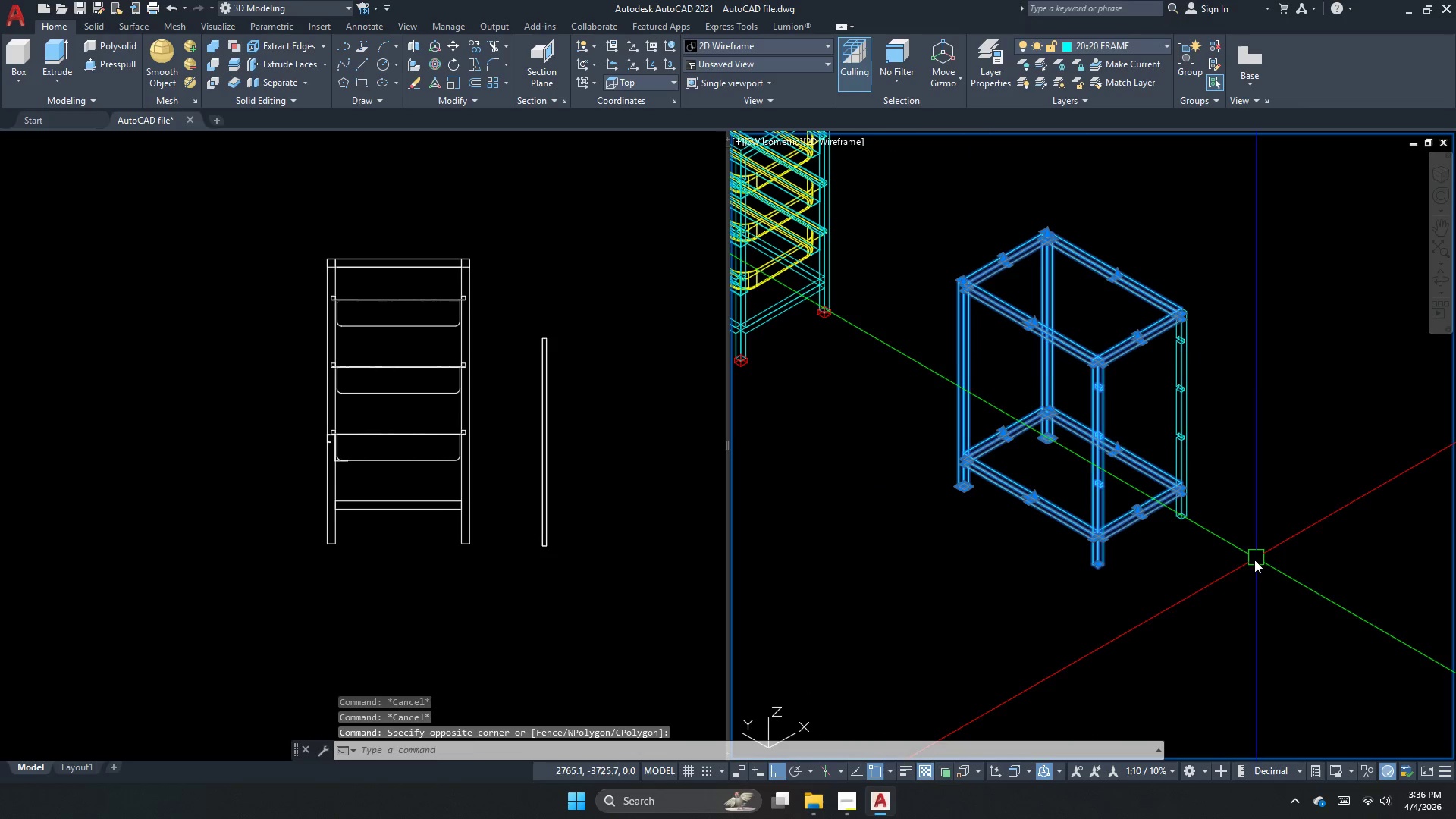 
left_click_drag(start_coordinate=[1253, 564], to_coordinate=[1236, 511])
 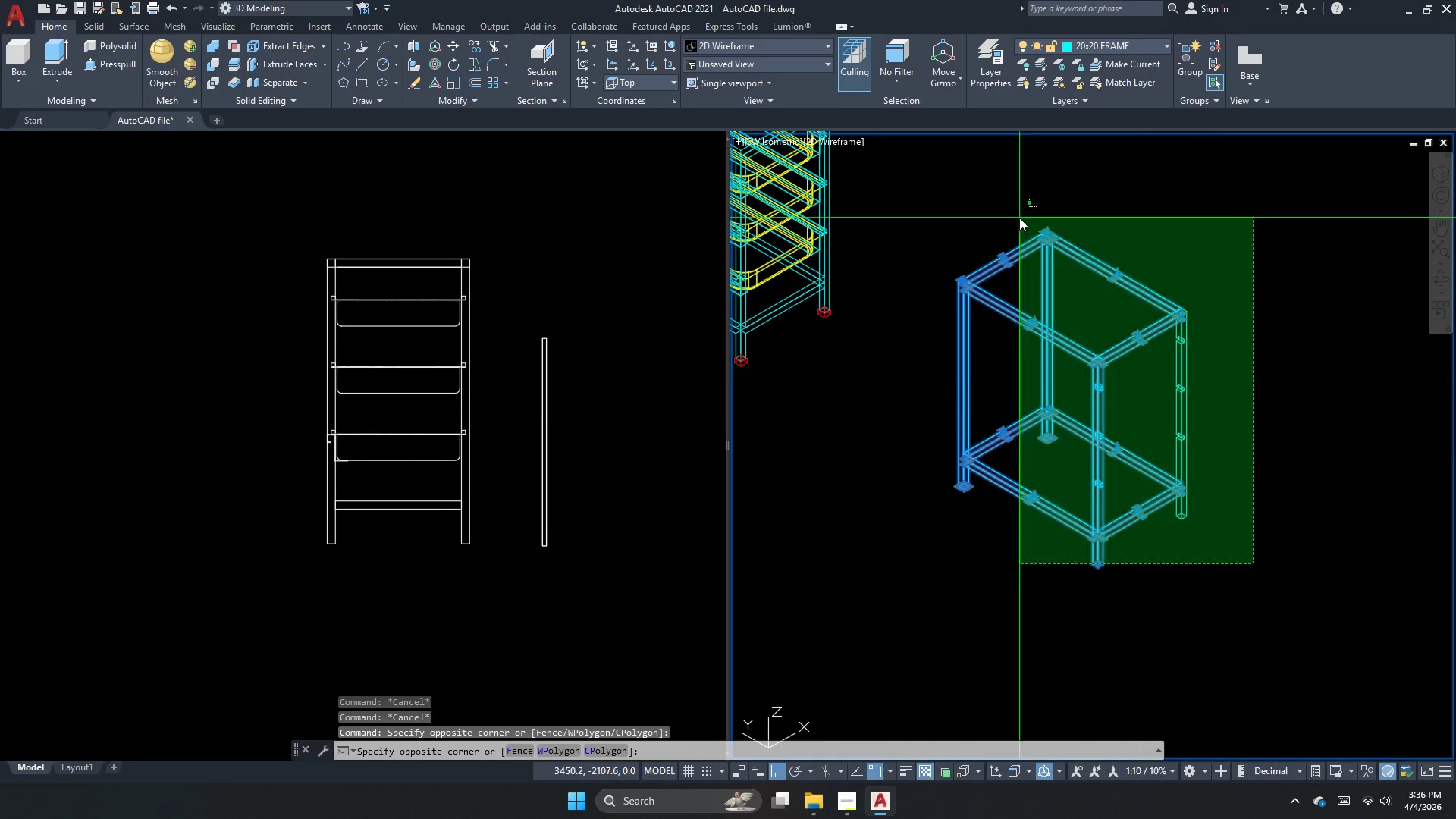 
triple_click([1019, 218])
 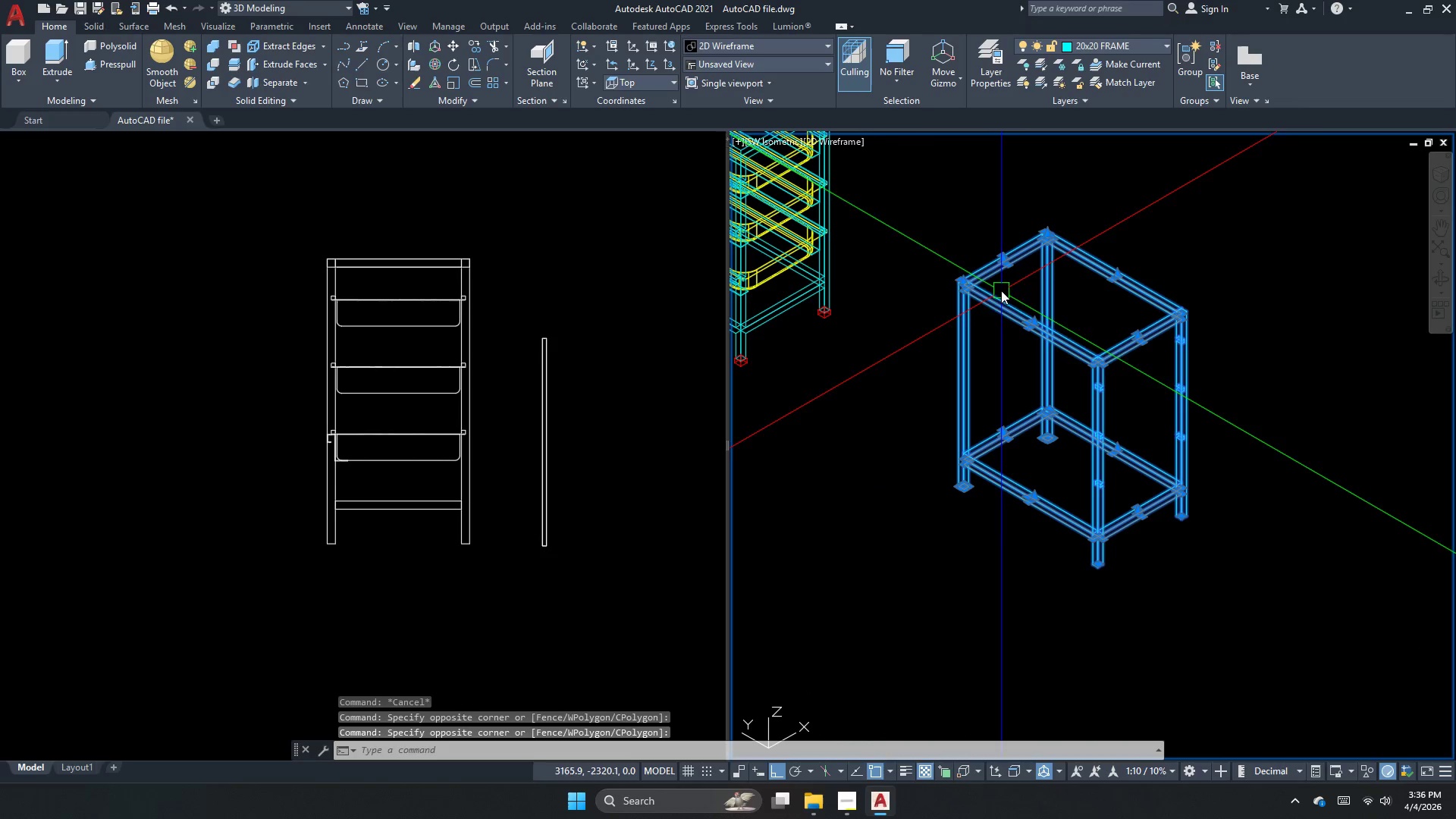 
key(G)
 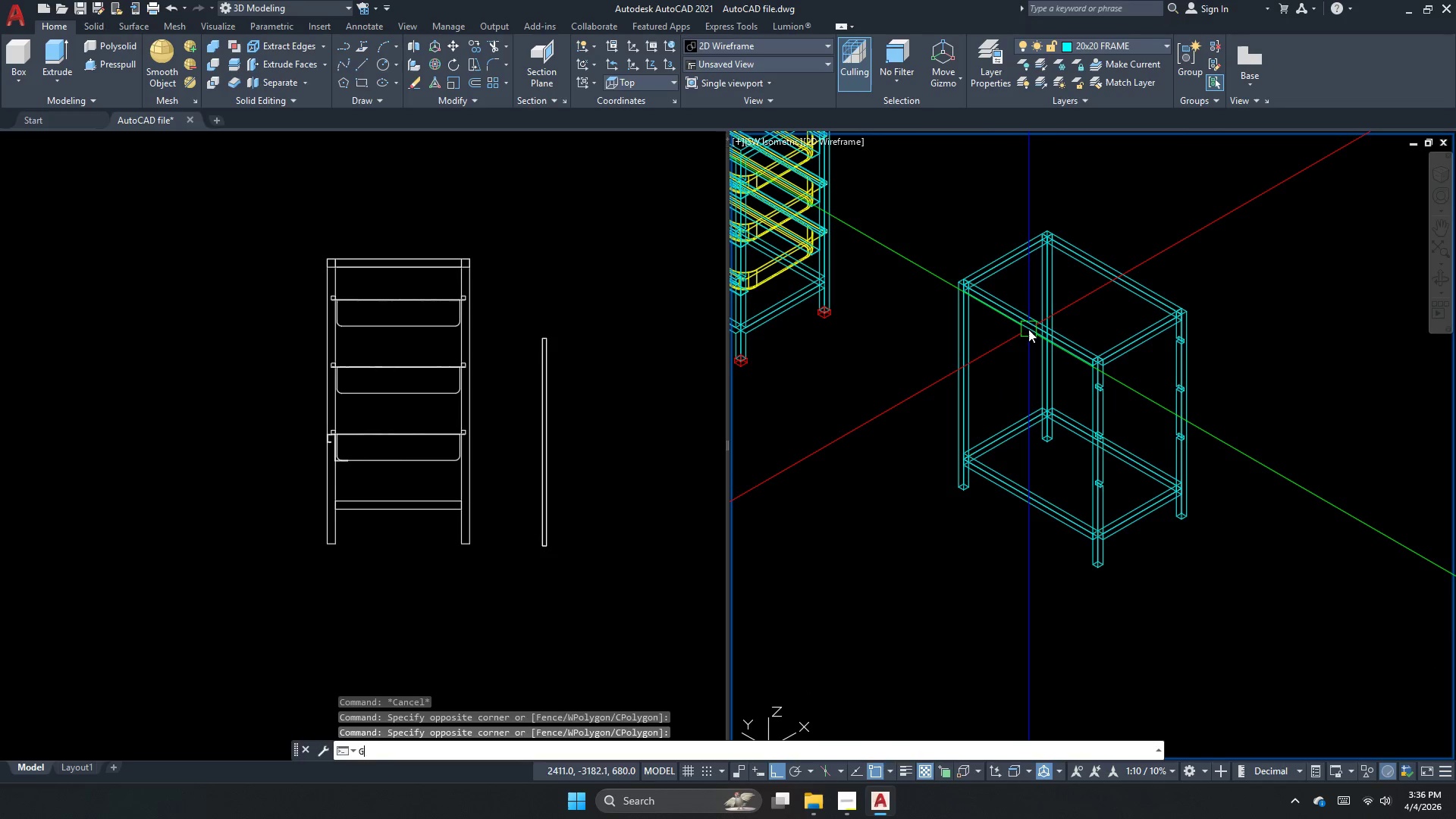 
key(Space)
 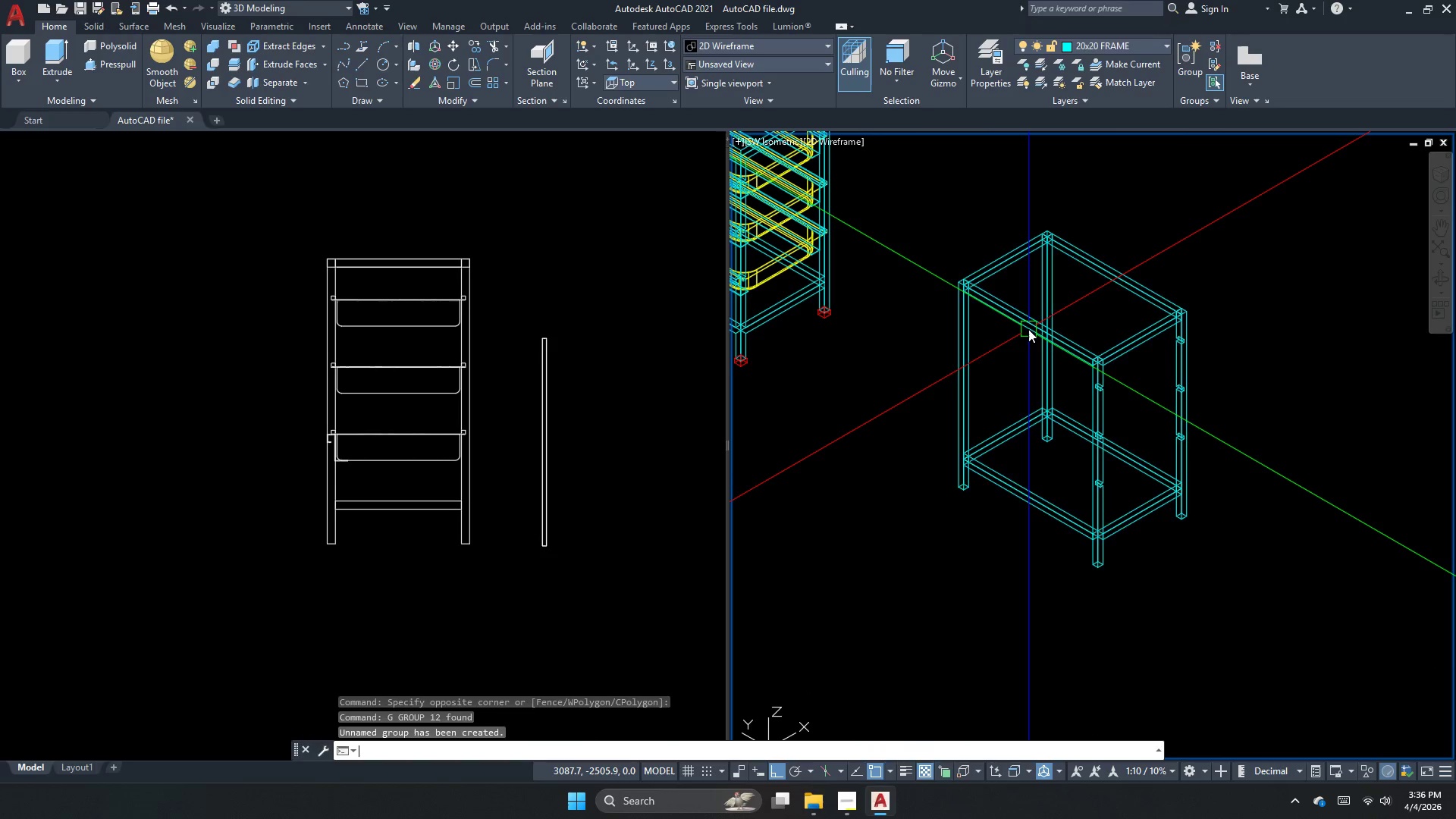 
left_click([1028, 329])
 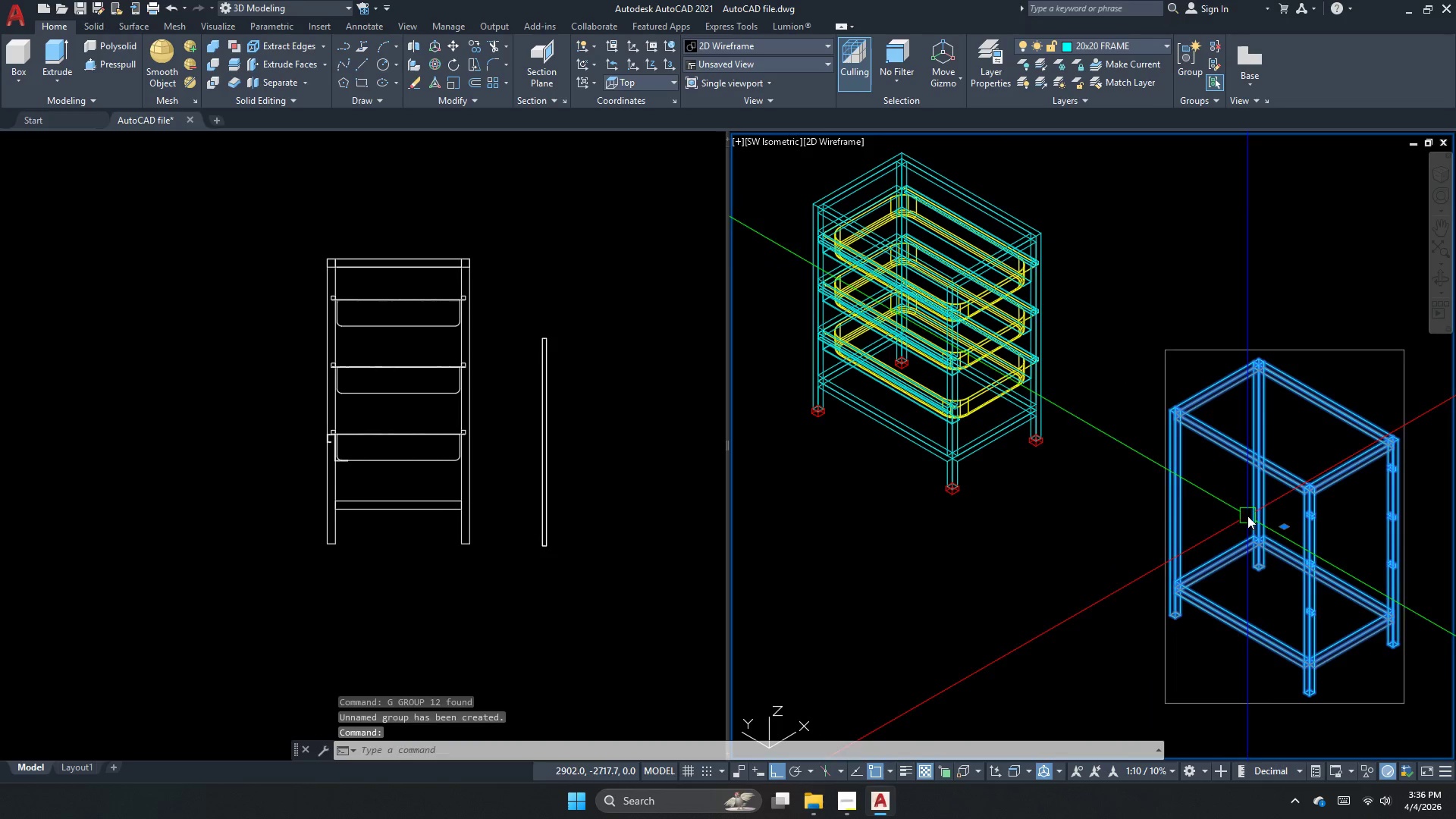 
key(Escape)
 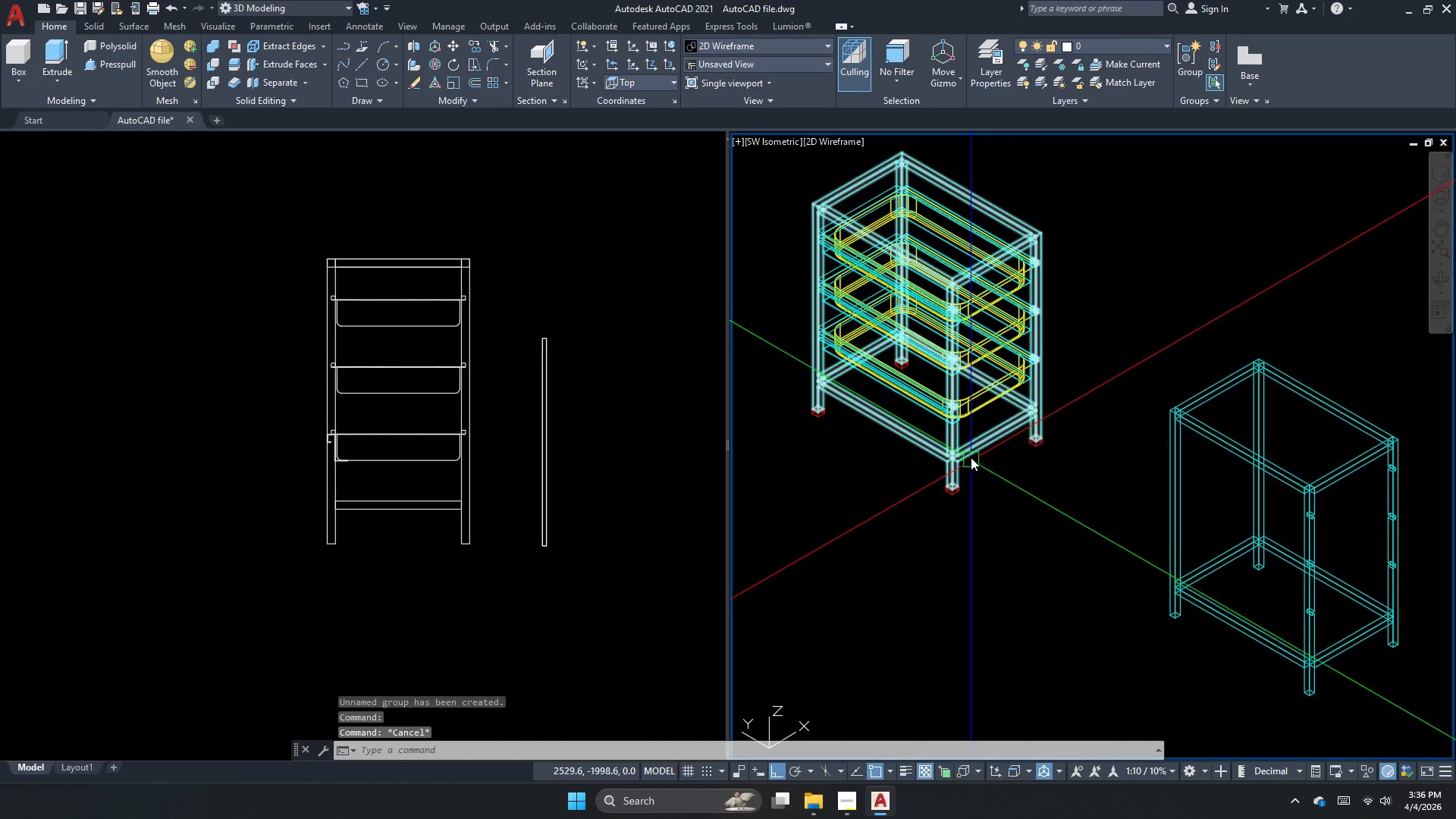 
left_click([971, 456])
 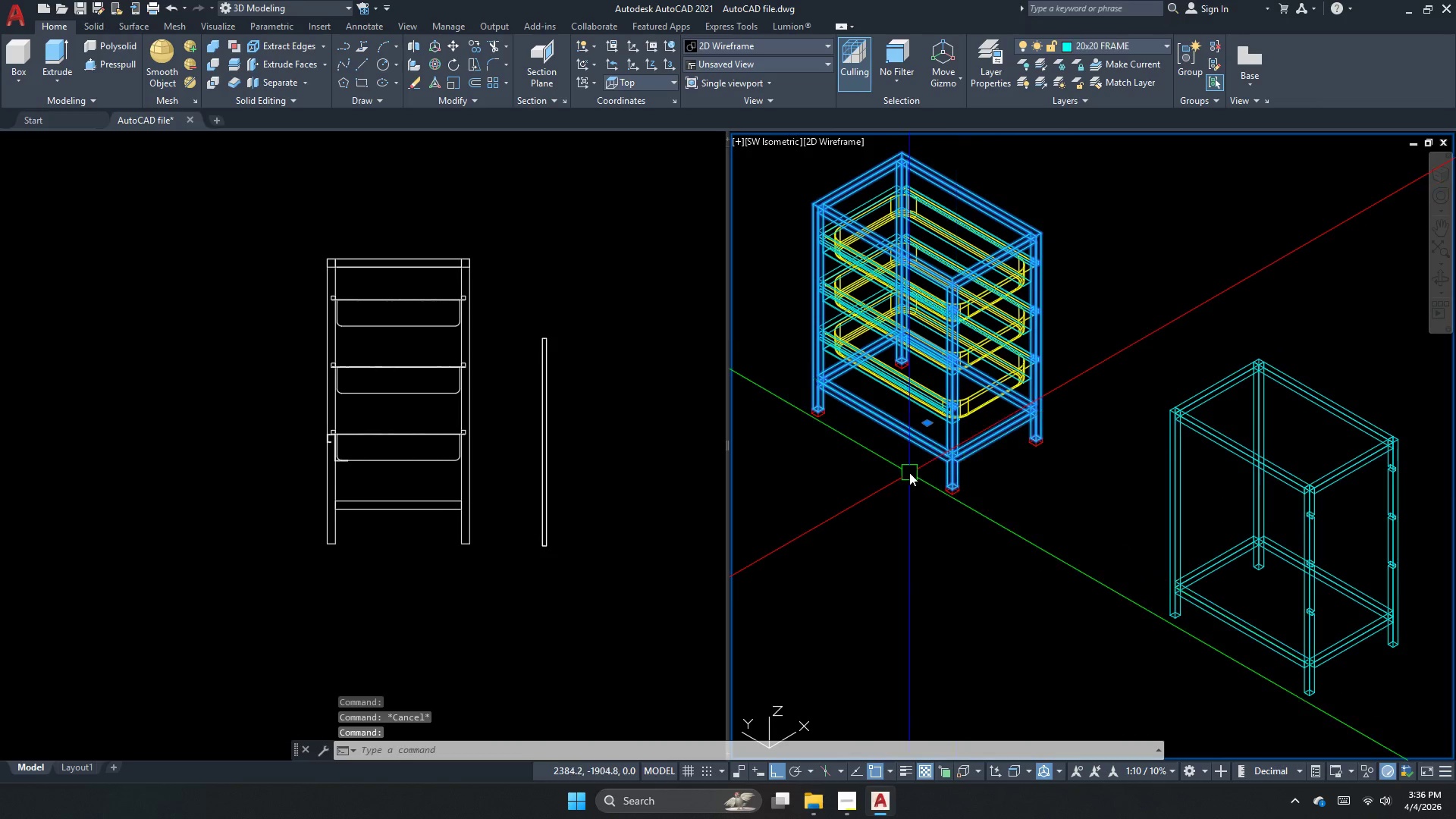 
key(Escape)
 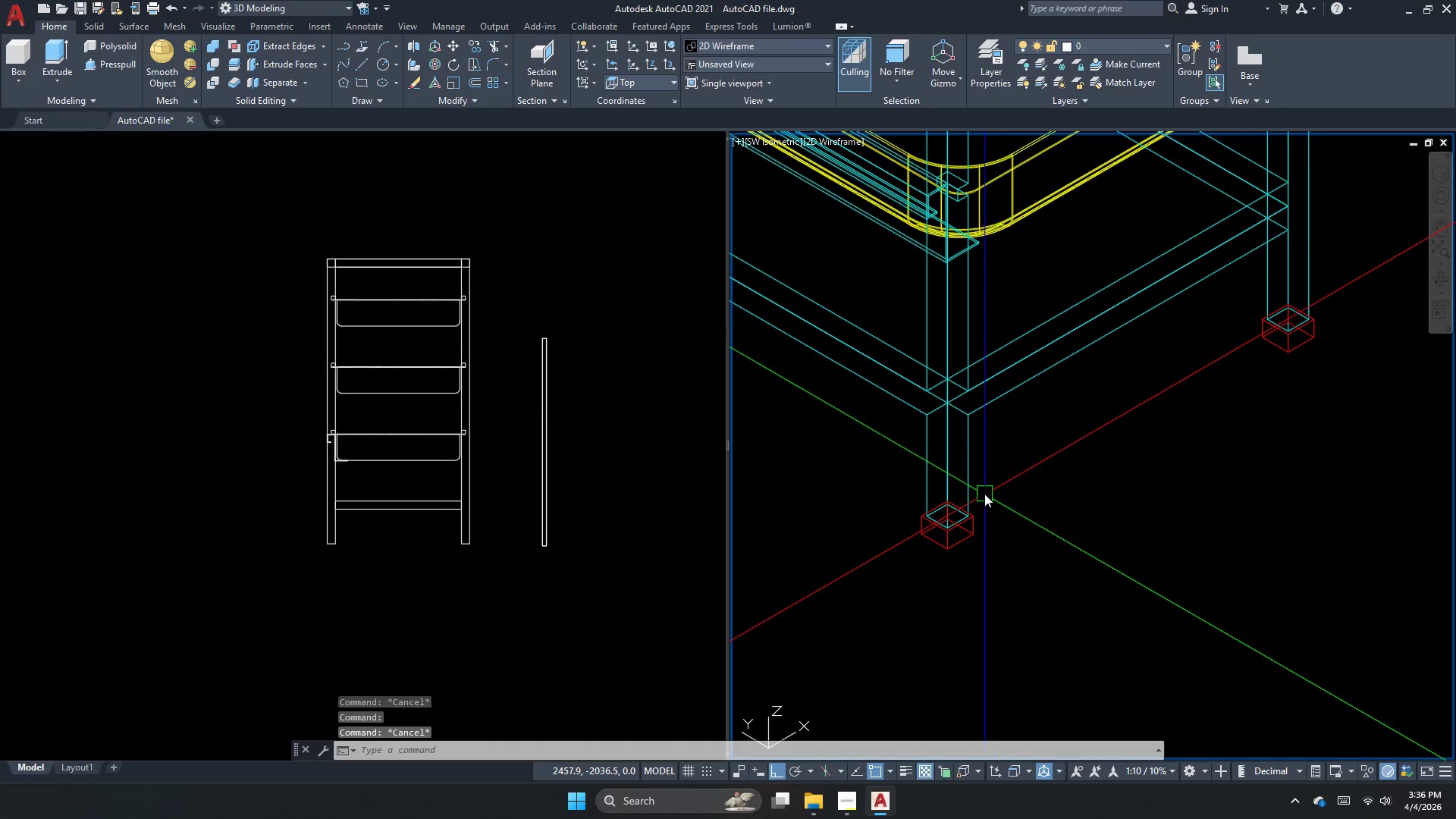 
key(Escape)
 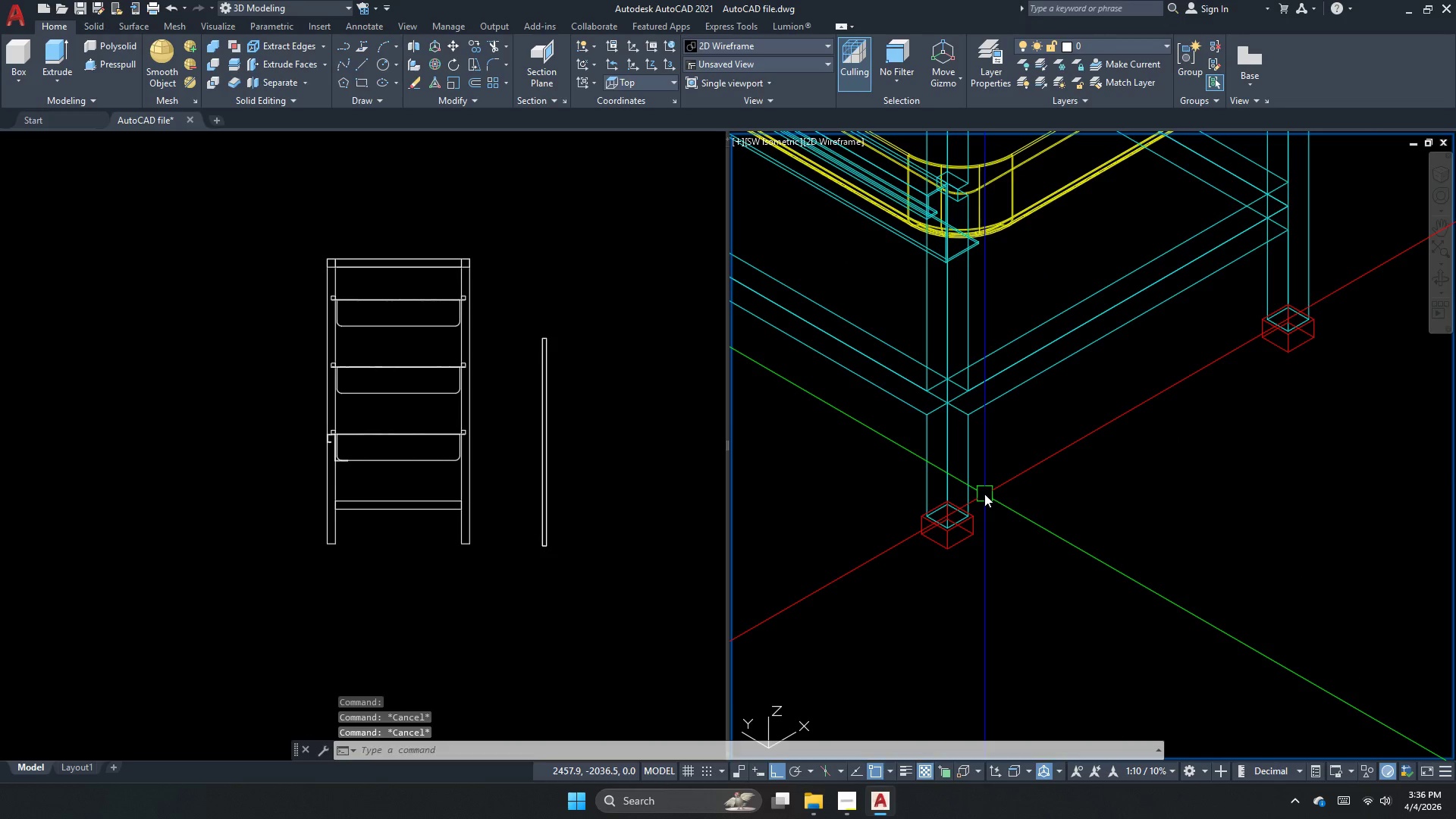 
scroll: coordinate [996, 485], scroll_direction: up, amount: 3.0
 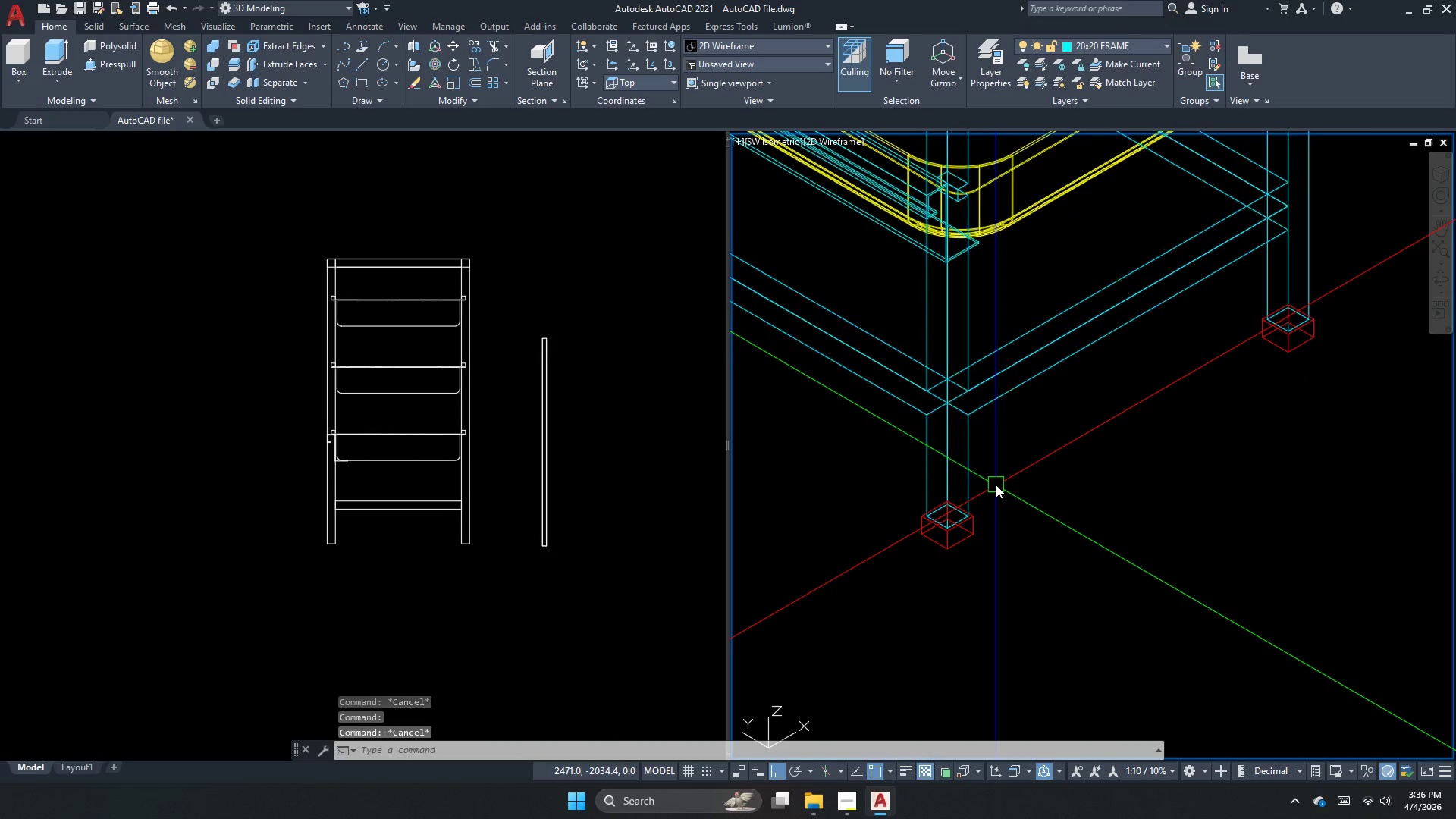 
key(P)
 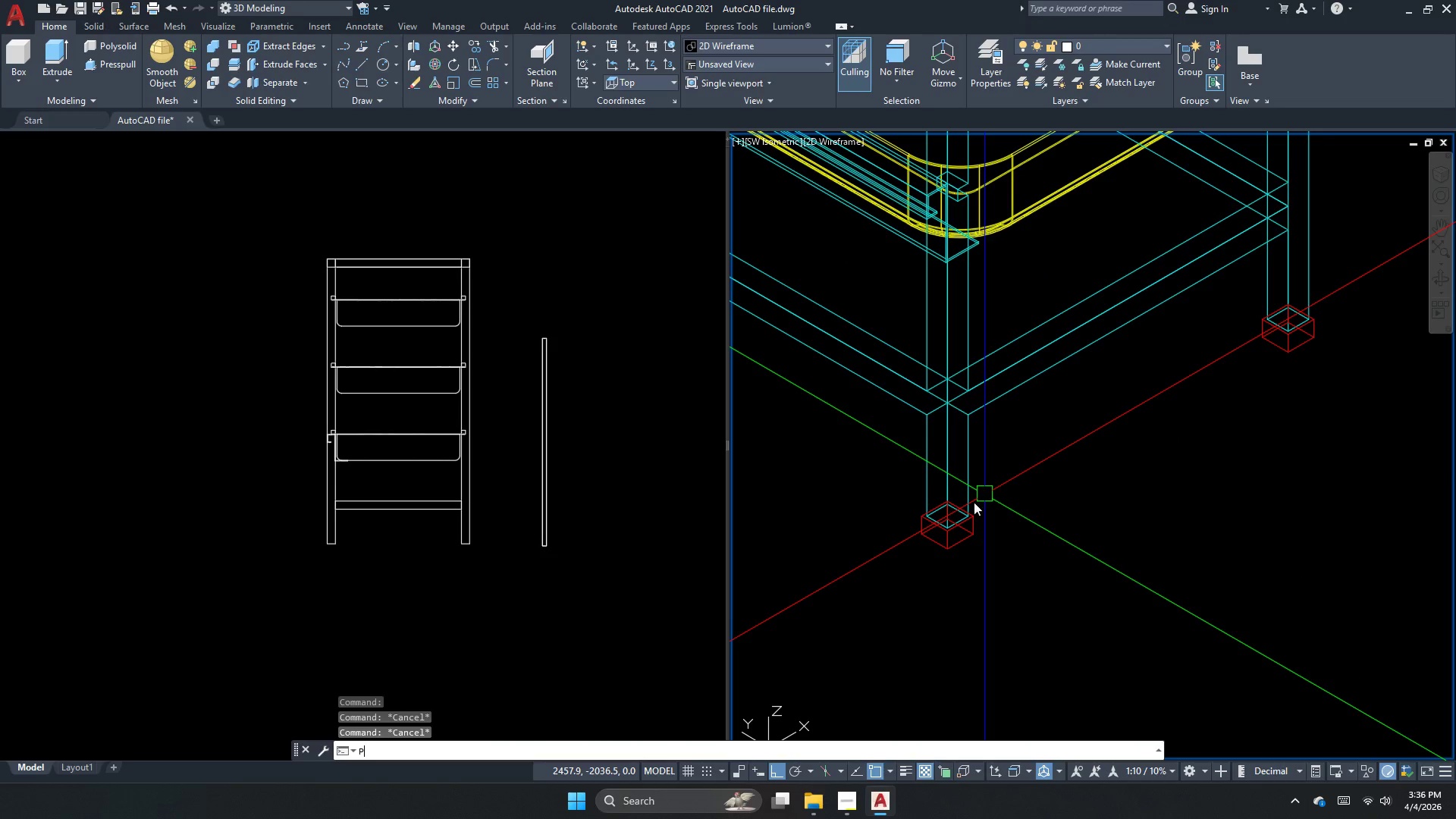 
key(O)
 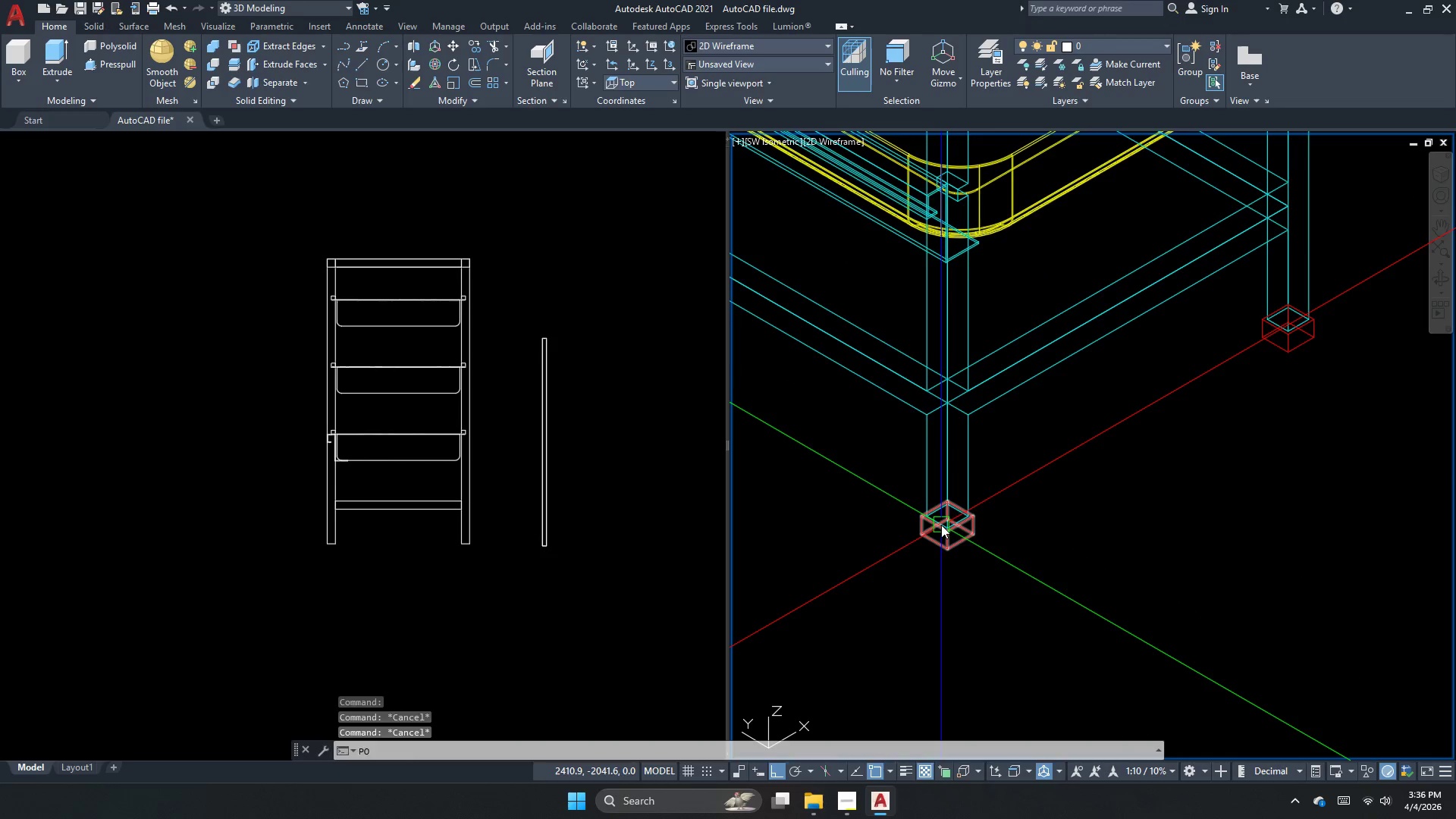 
key(Space)
 